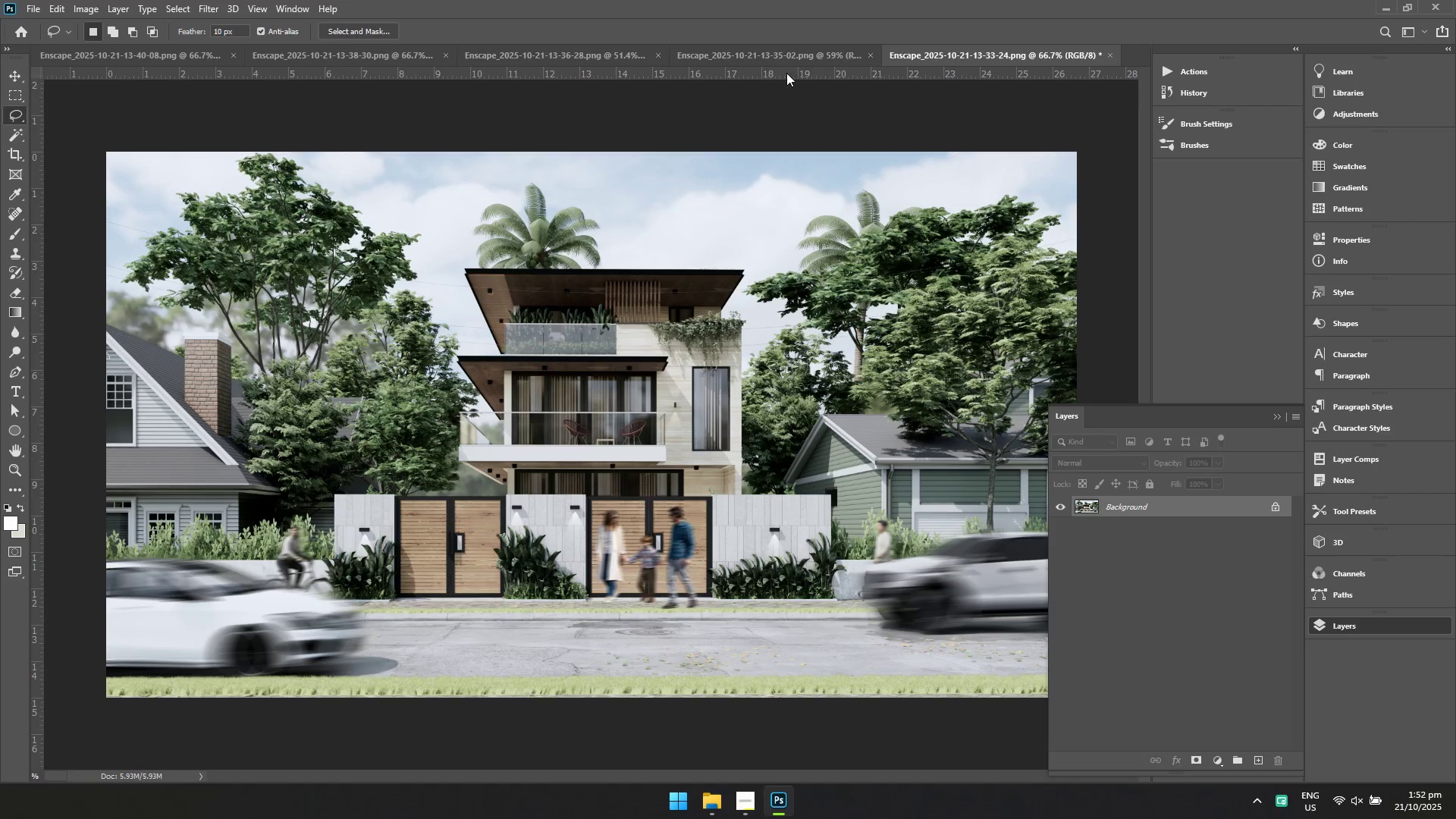 
left_click([788, 52])
 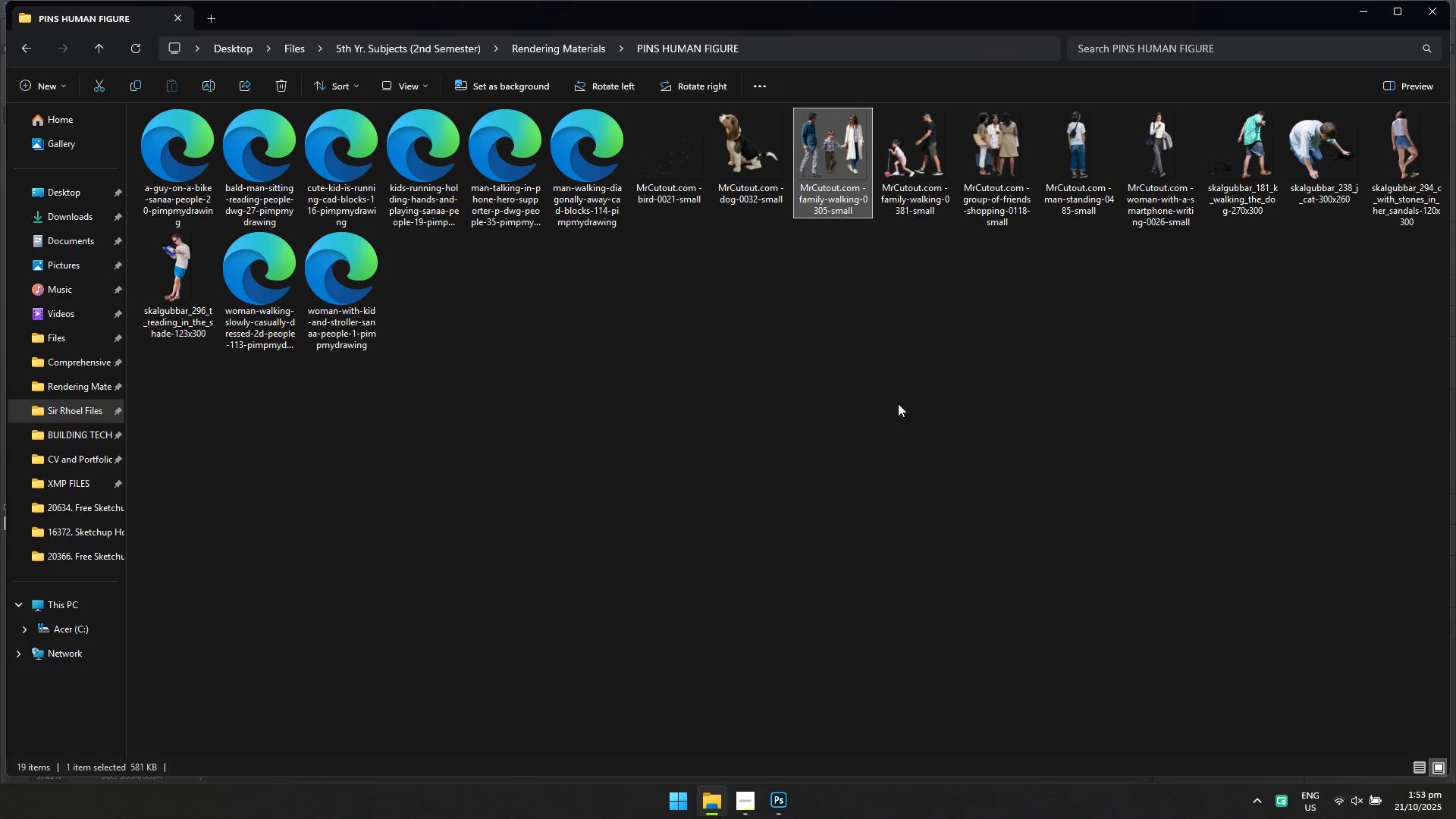 
double_click([668, 143])
 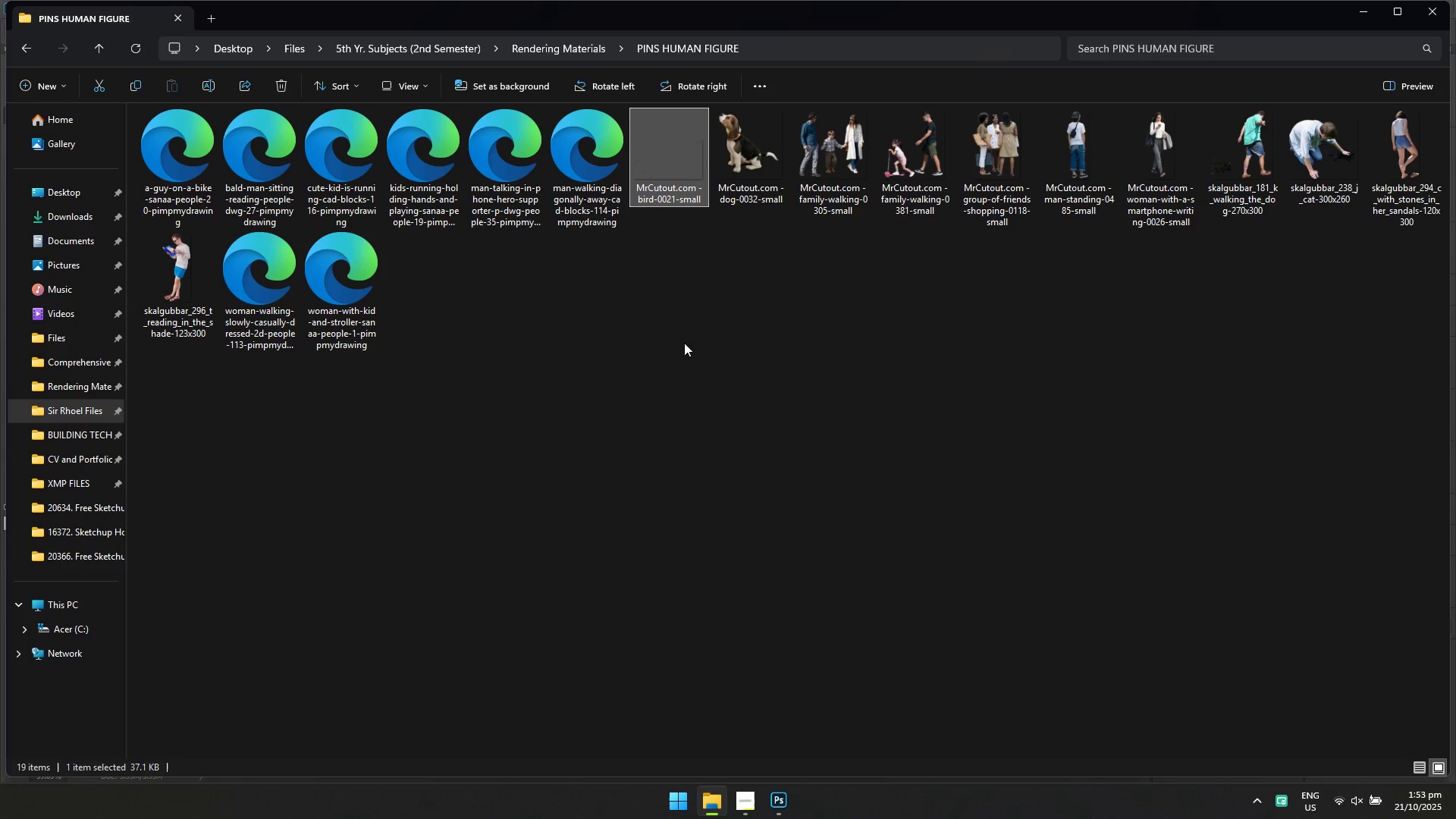 
left_click_drag(start_coordinate=[687, 363], to_coordinate=[725, 554])
 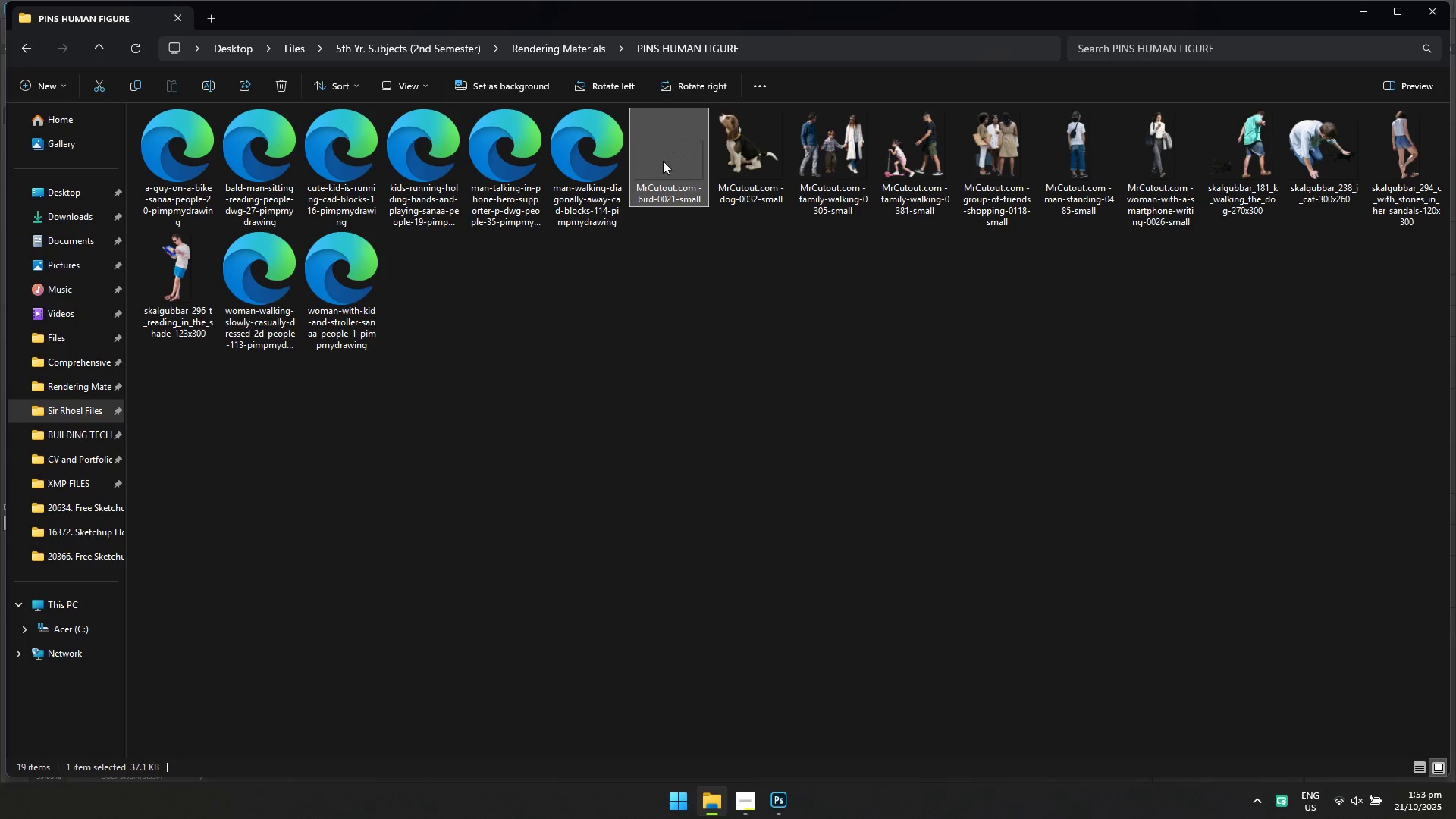 
left_click_drag(start_coordinate=[668, 159], to_coordinate=[382, 375])
 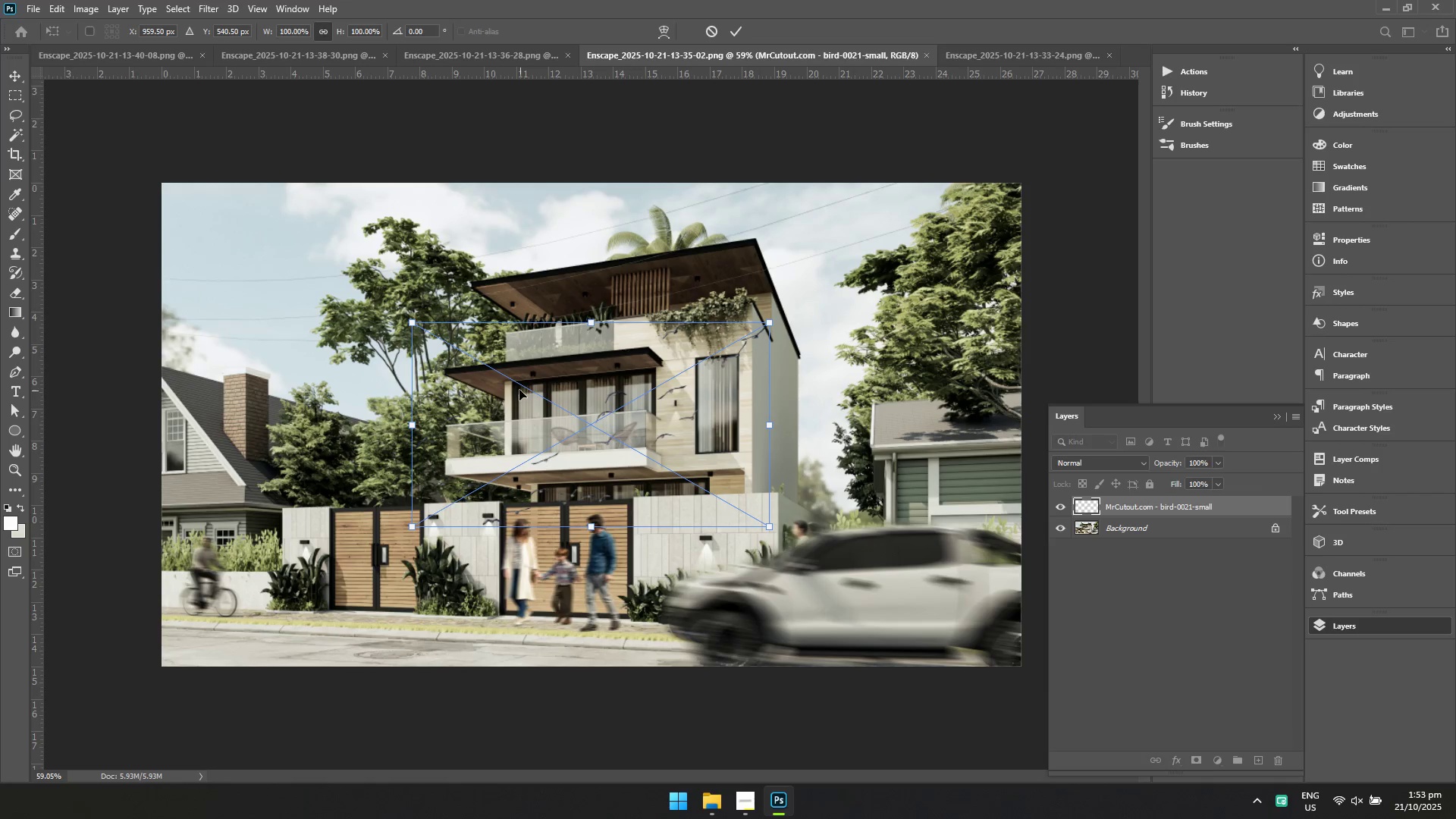 
right_click([517, 388])
 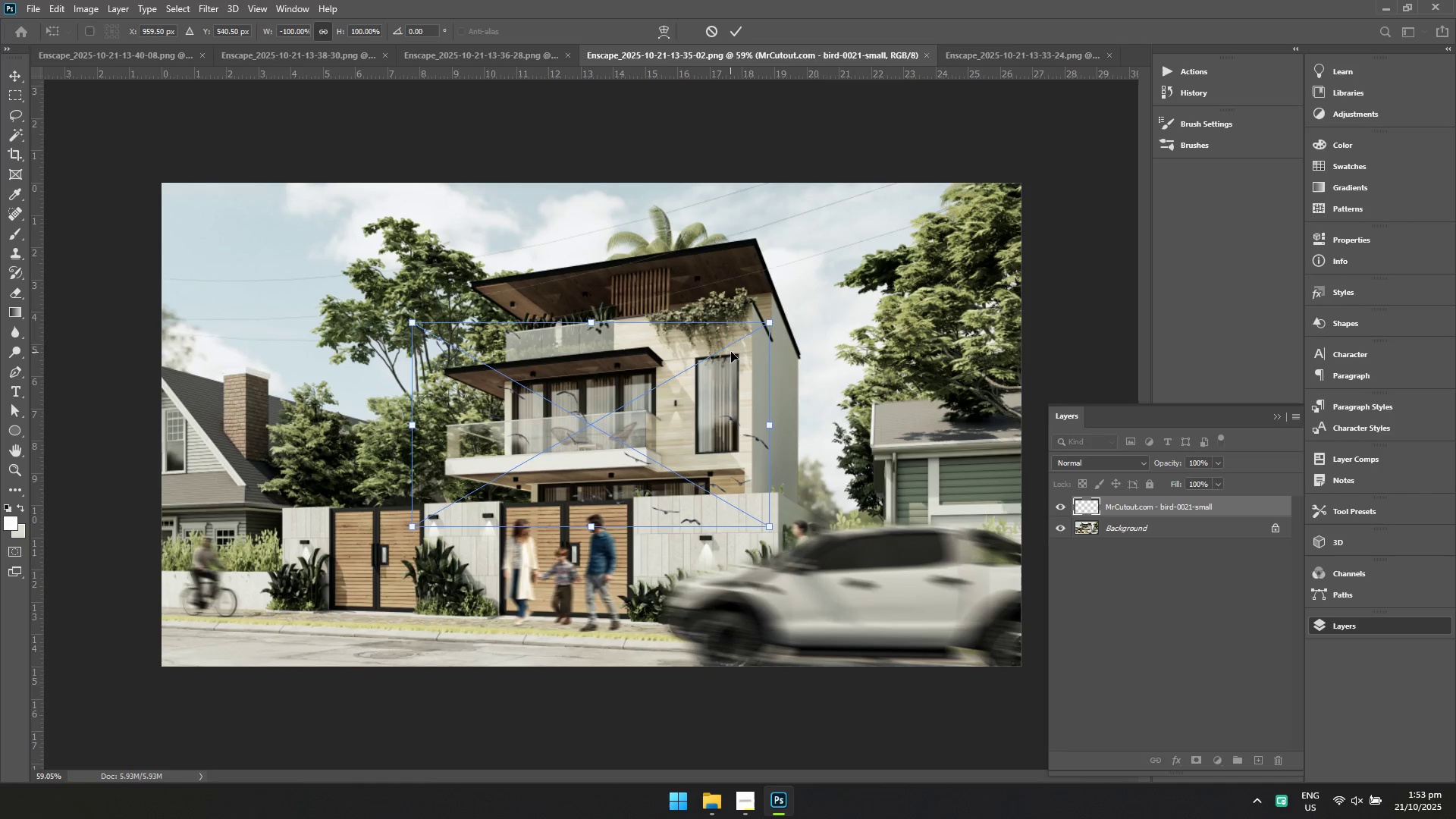 
left_click_drag(start_coordinate=[767, 319], to_coordinate=[563, 428])
 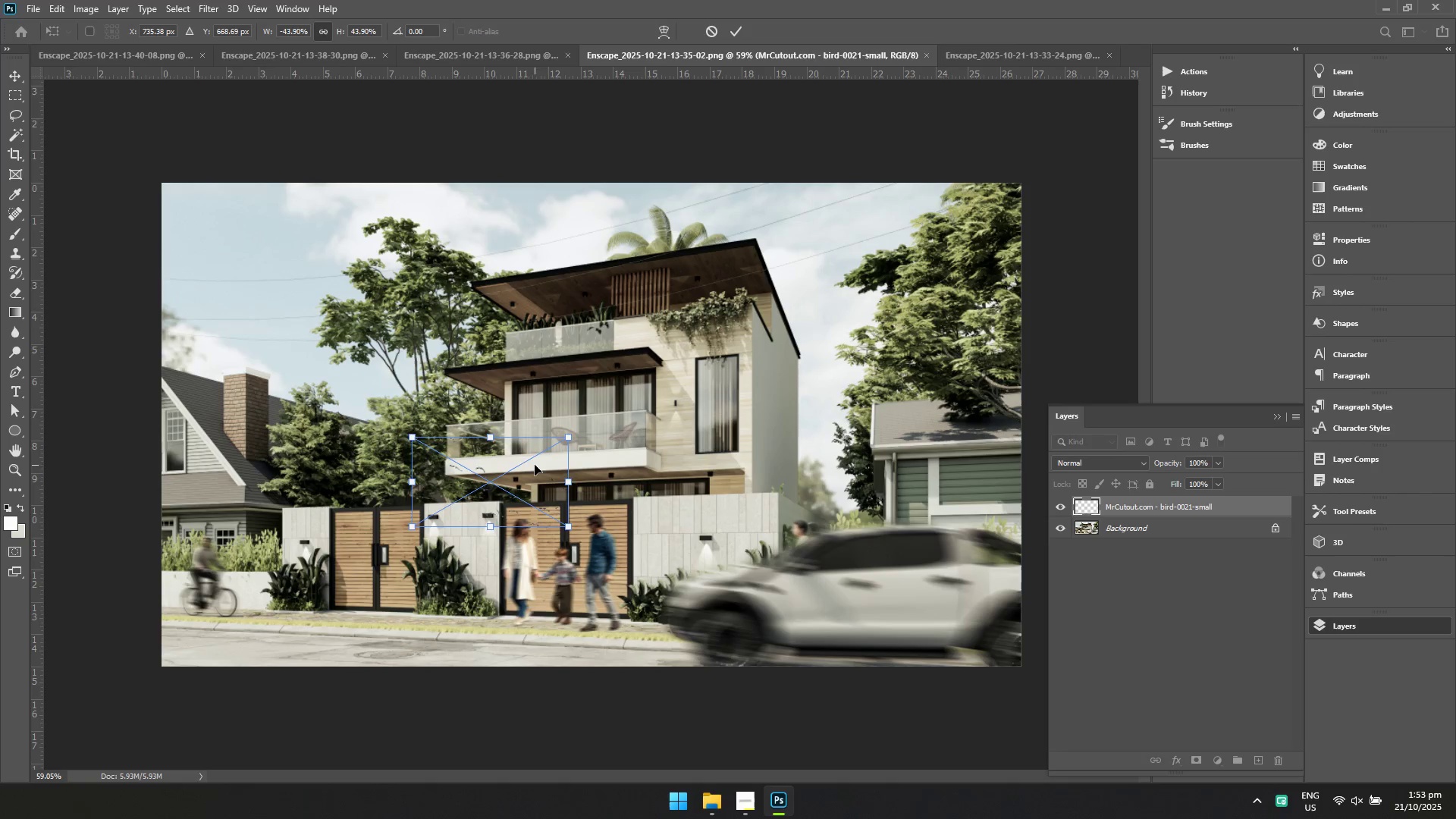 
left_click_drag(start_coordinate=[523, 460], to_coordinate=[283, 219])
 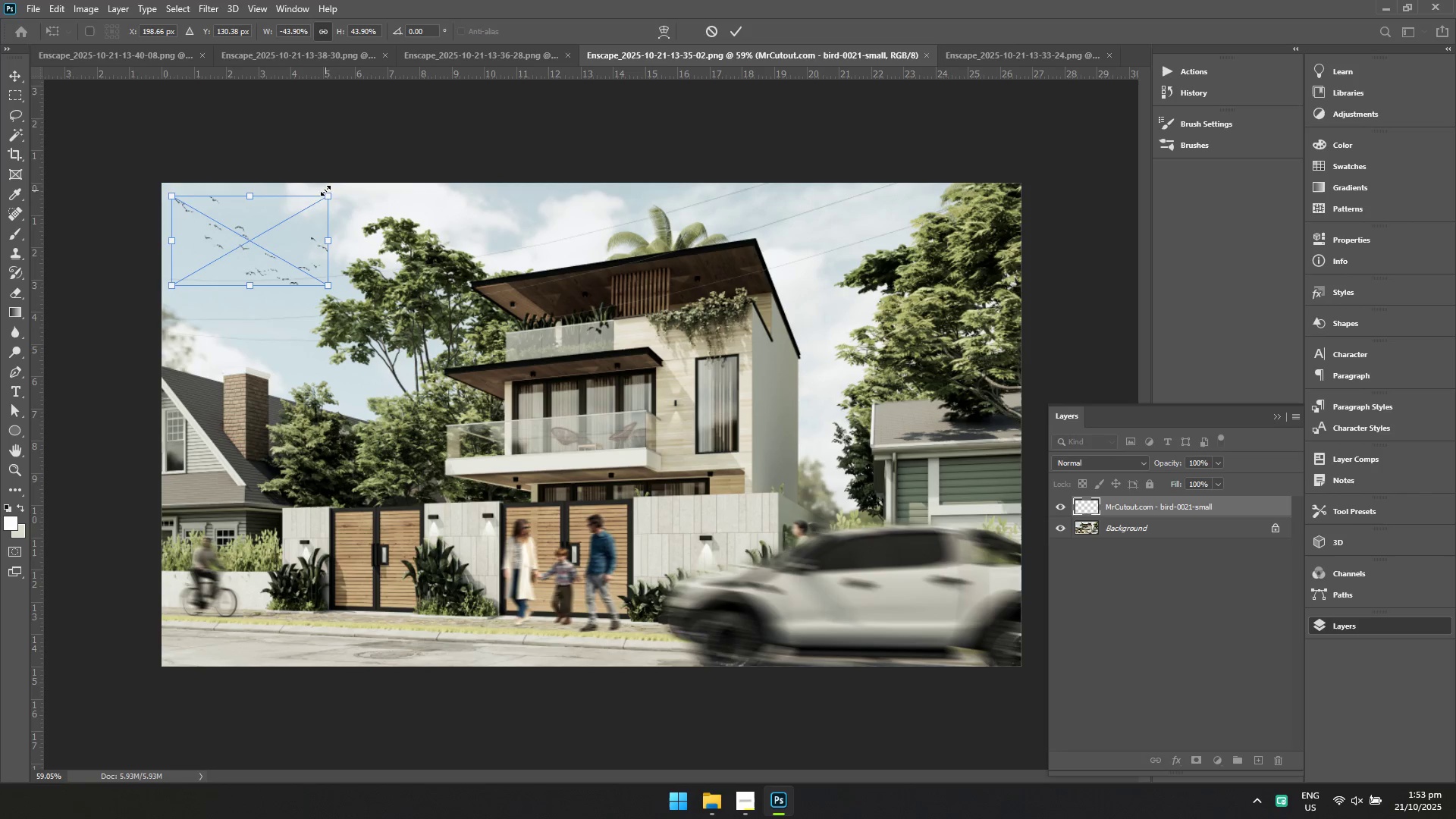 
left_click_drag(start_coordinate=[328, 196], to_coordinate=[294, 214])
 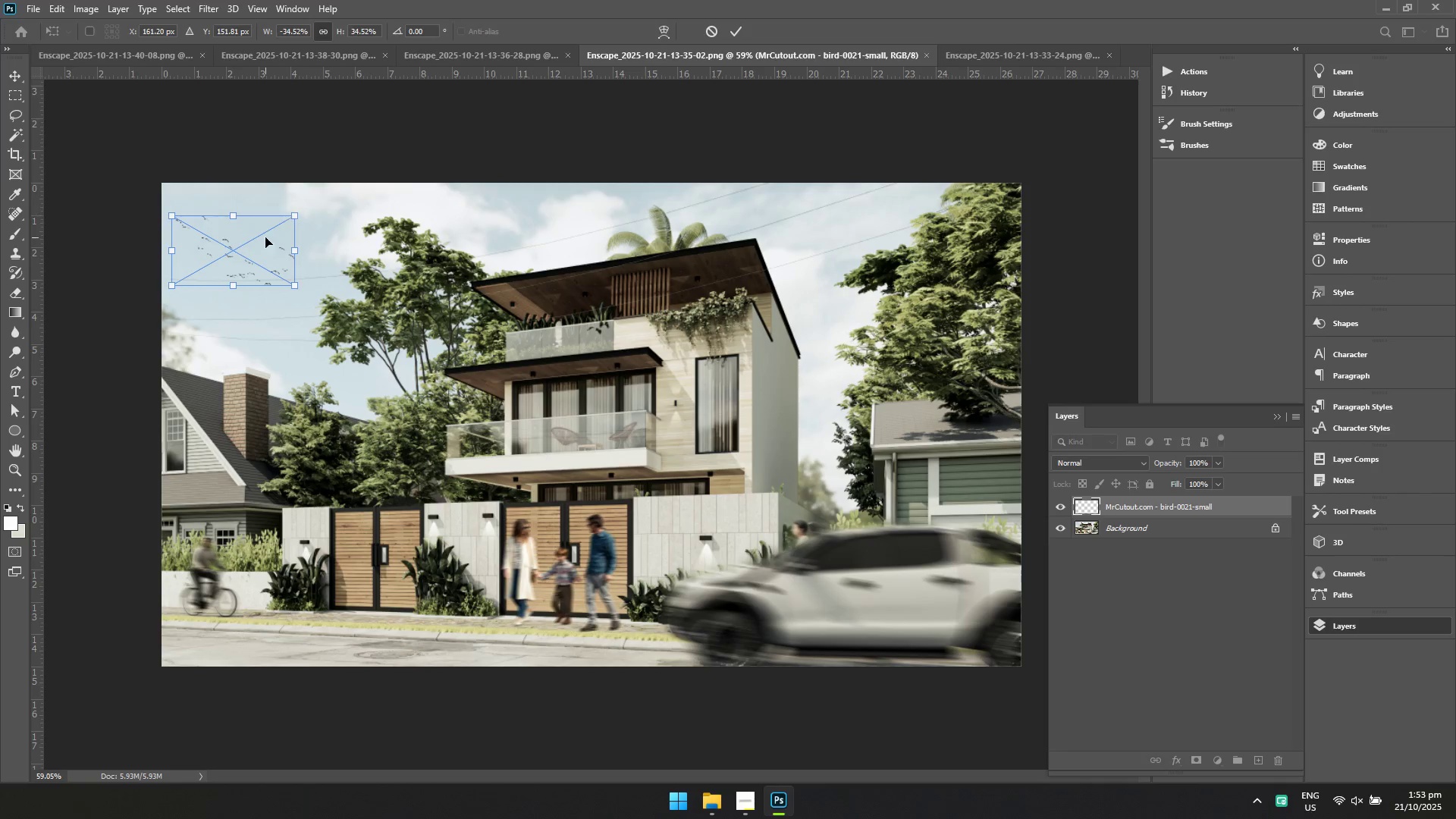 
left_click_drag(start_coordinate=[265, 237], to_coordinate=[269, 221])
 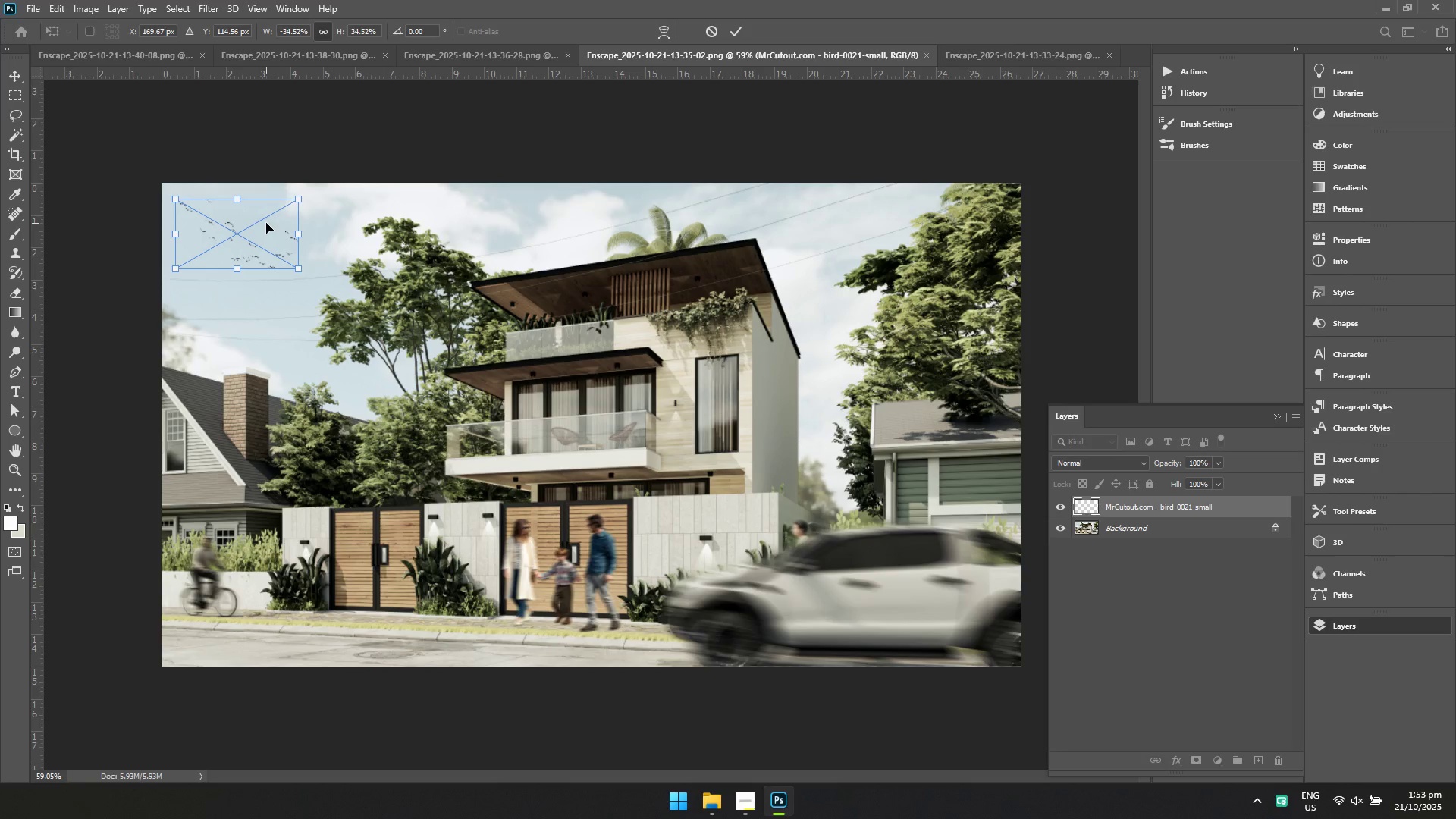 
key(Enter)
 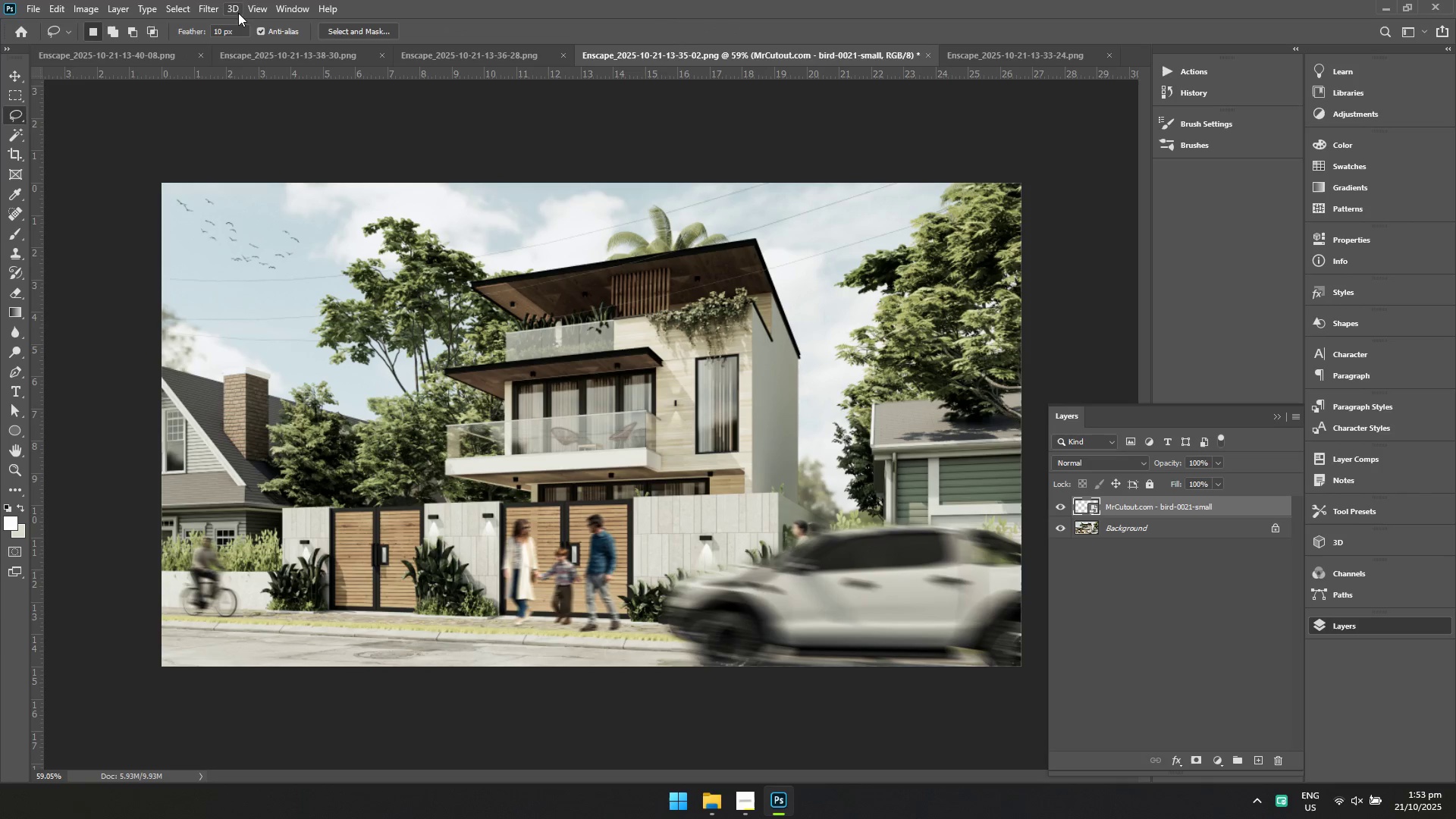 
left_click([206, 11])
 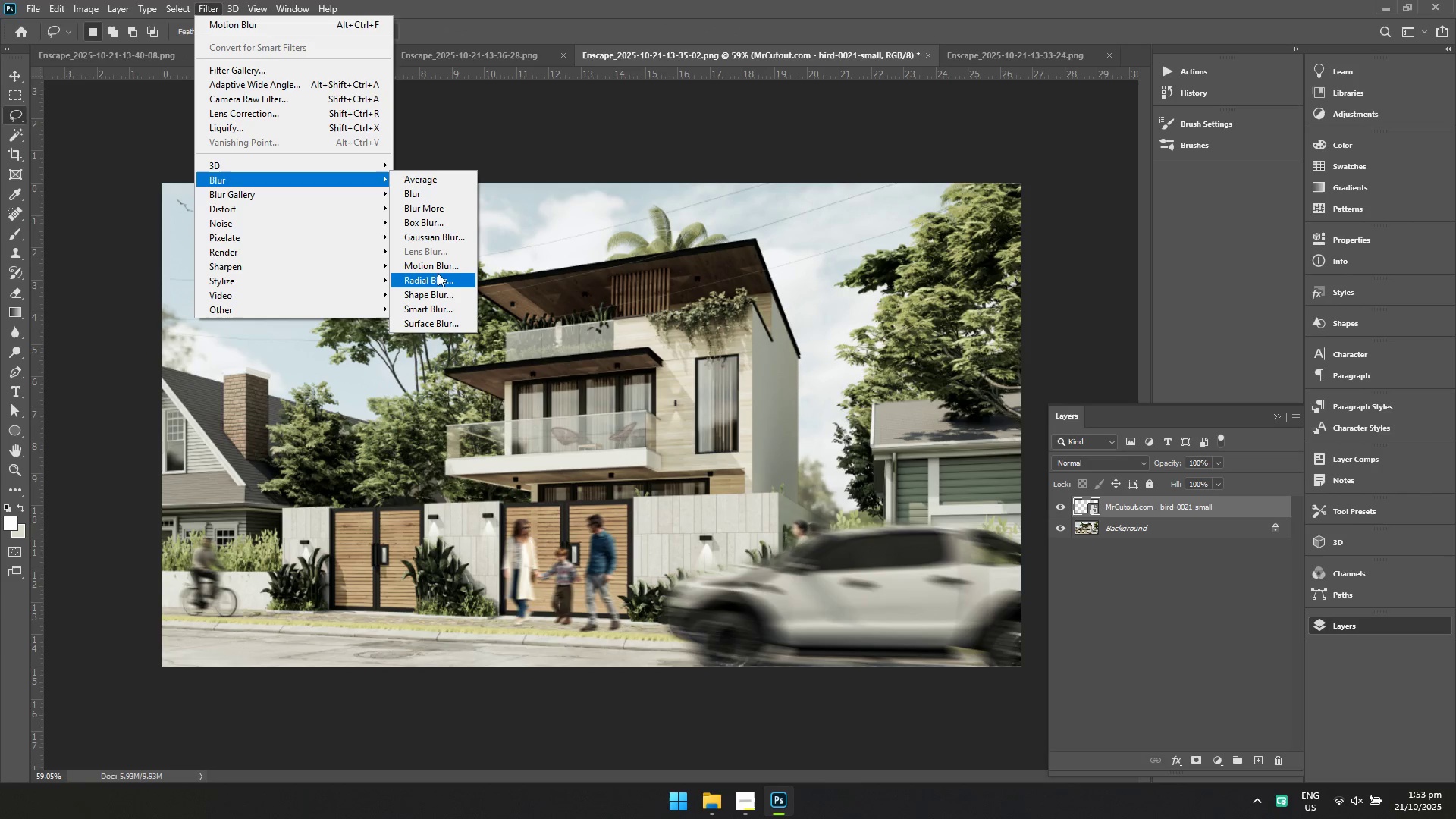 
left_click([435, 266])
 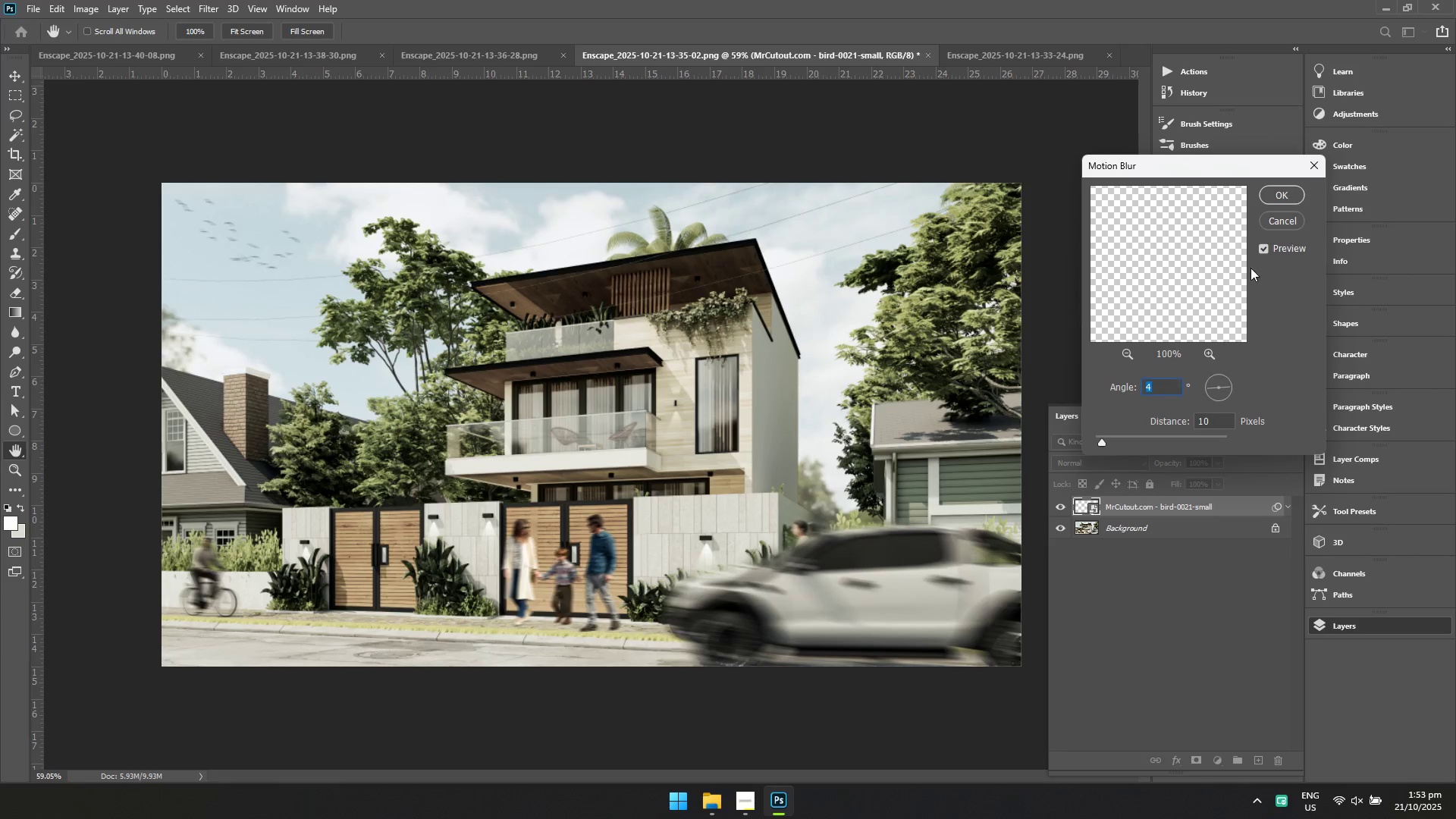 
left_click([1271, 192])
 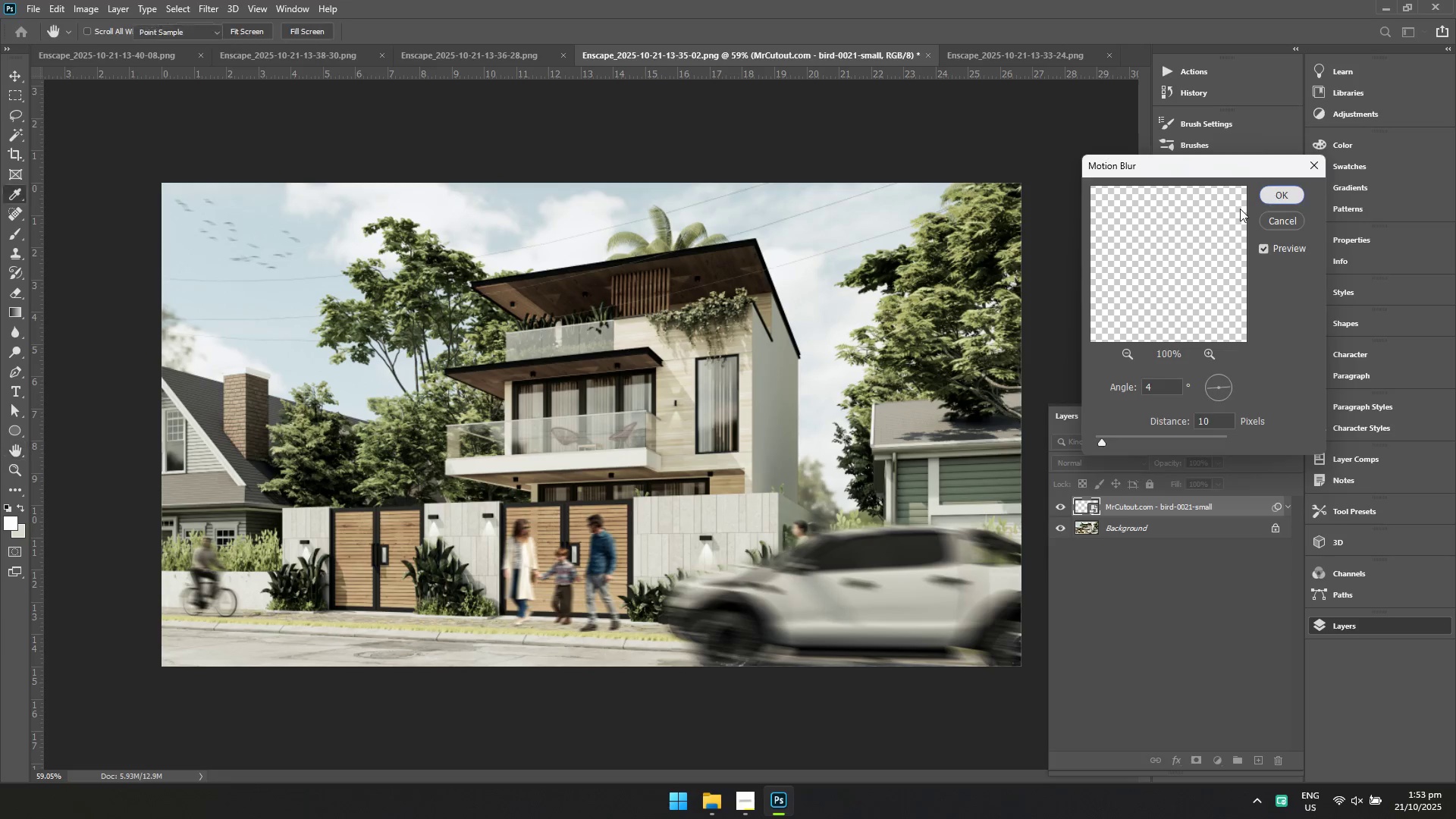 
key(Control+S)
 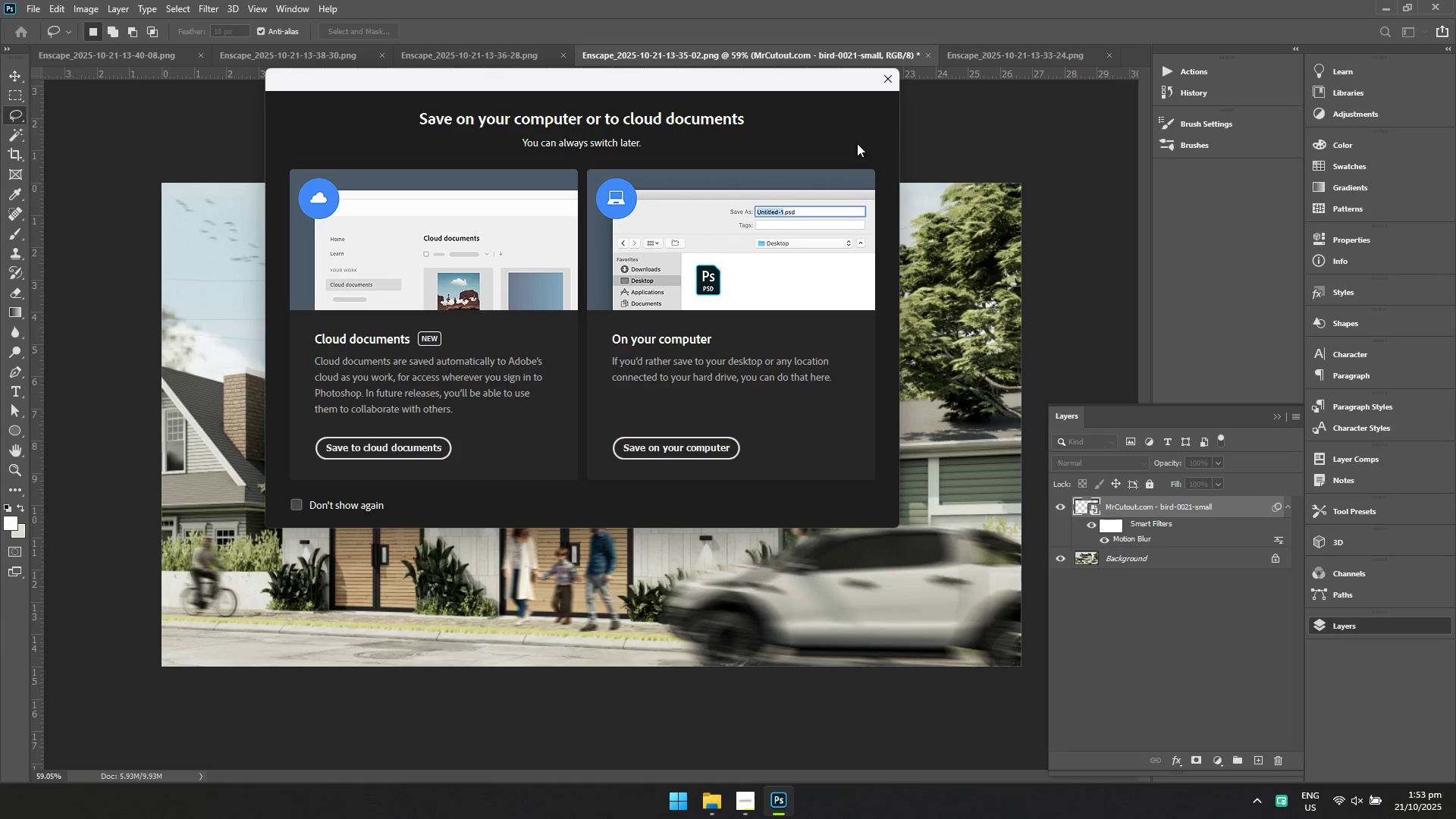 
left_click([890, 83])
 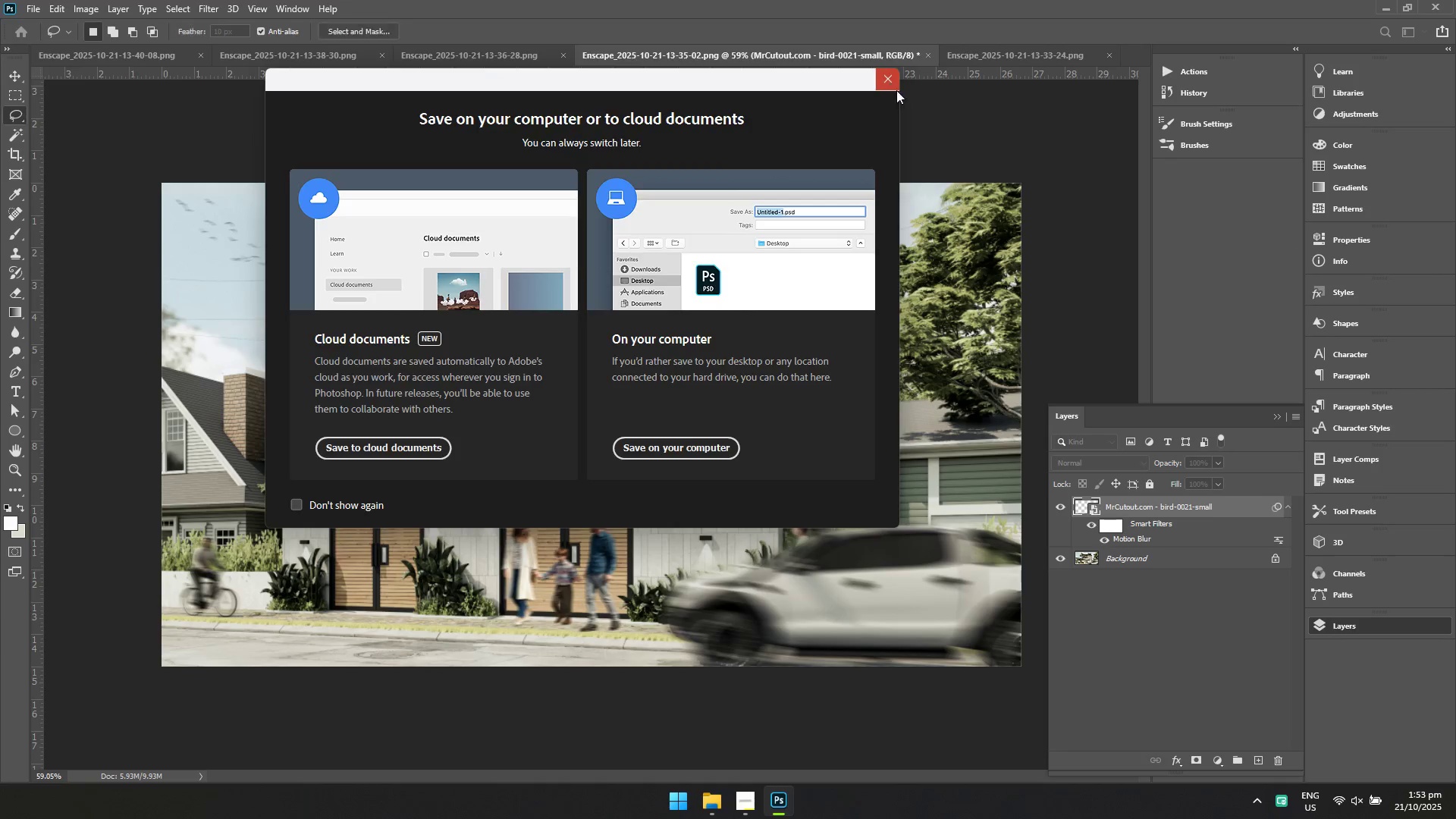 
hold_key(key=ShiftLeft, duration=0.79)
left_click([1109, 558])
 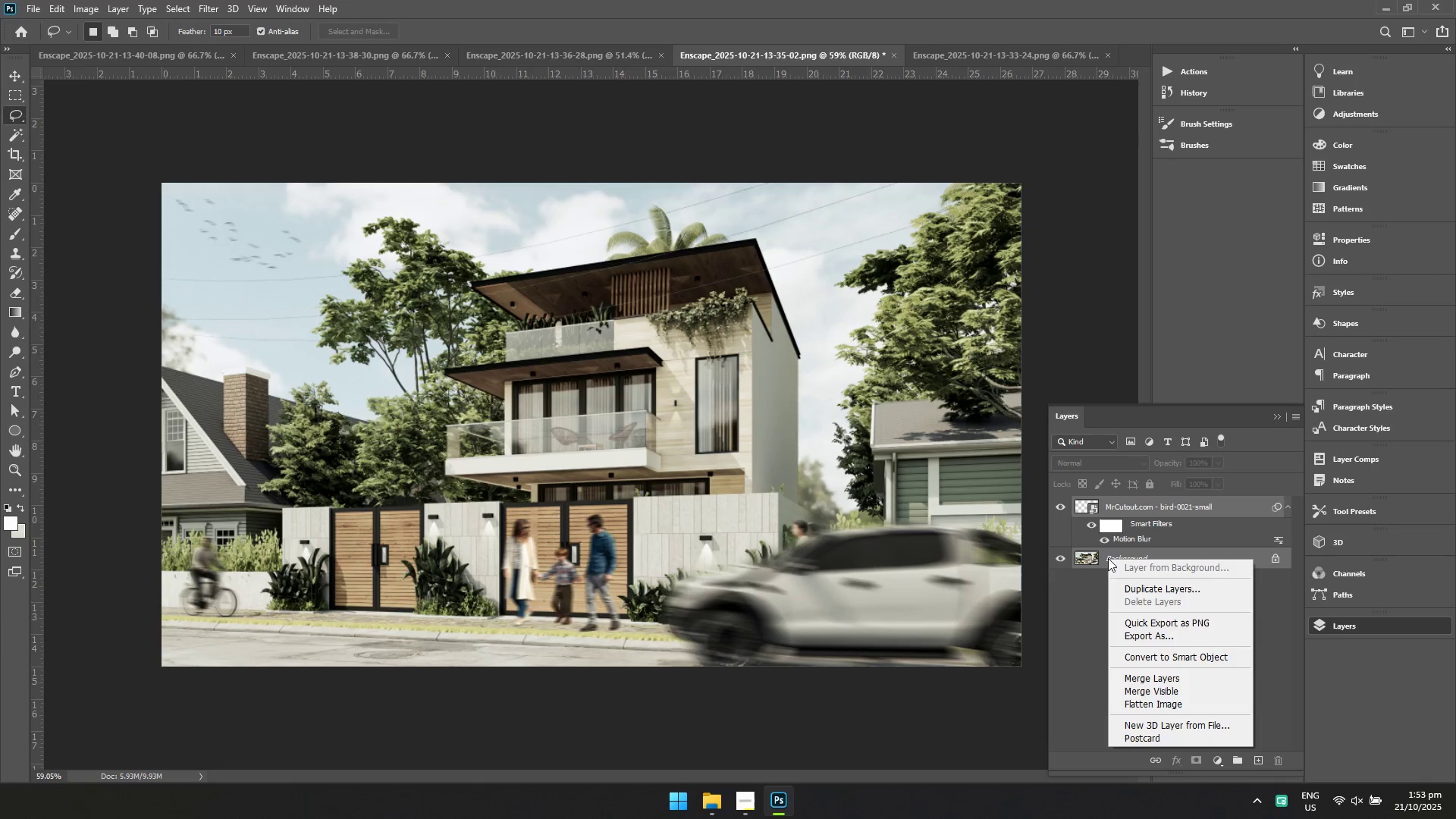 
right_click([1108, 558])
 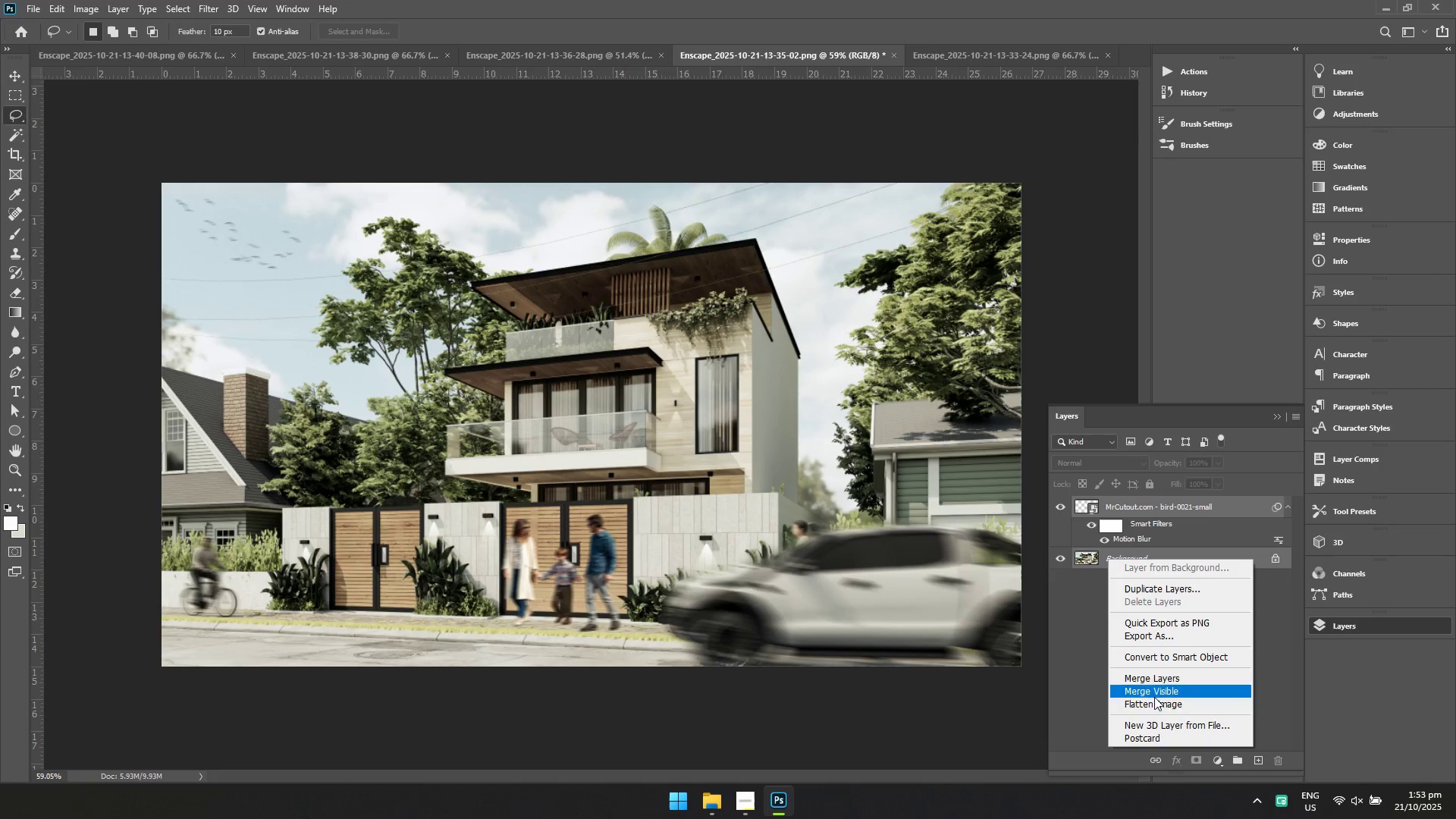 
left_click([1155, 701])
 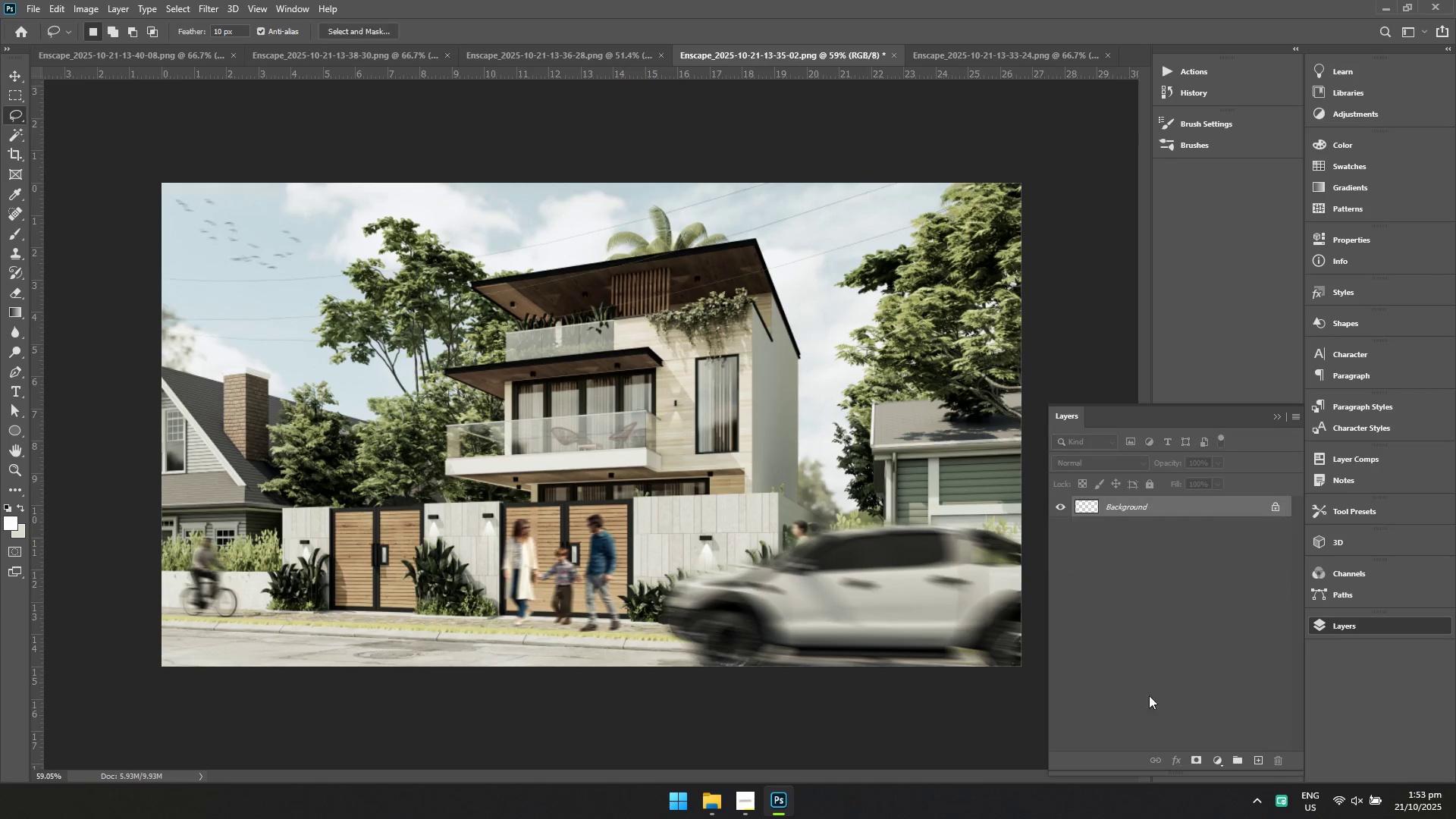 
key(Control+ControlLeft)
 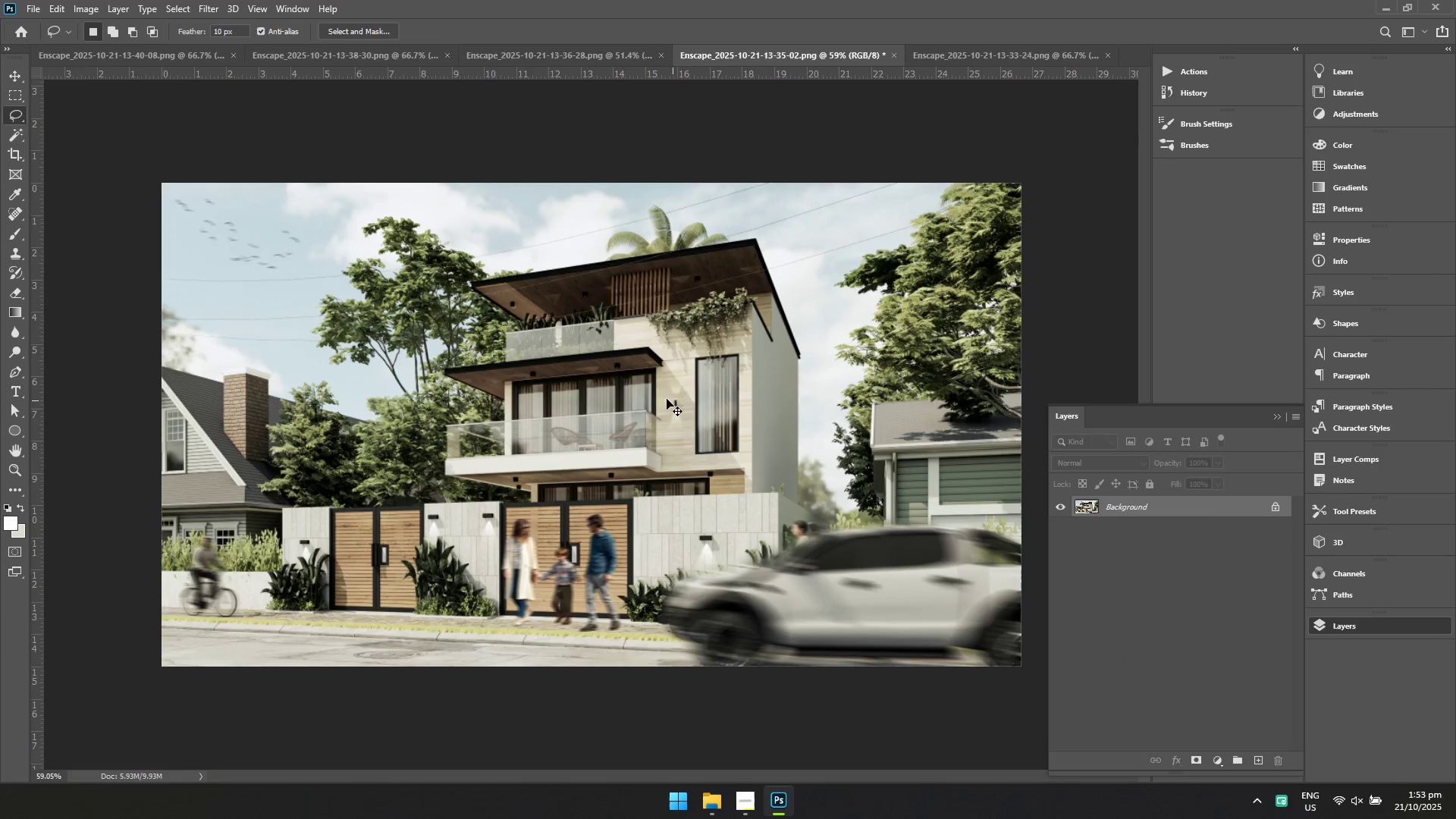 
key(Control+S)
 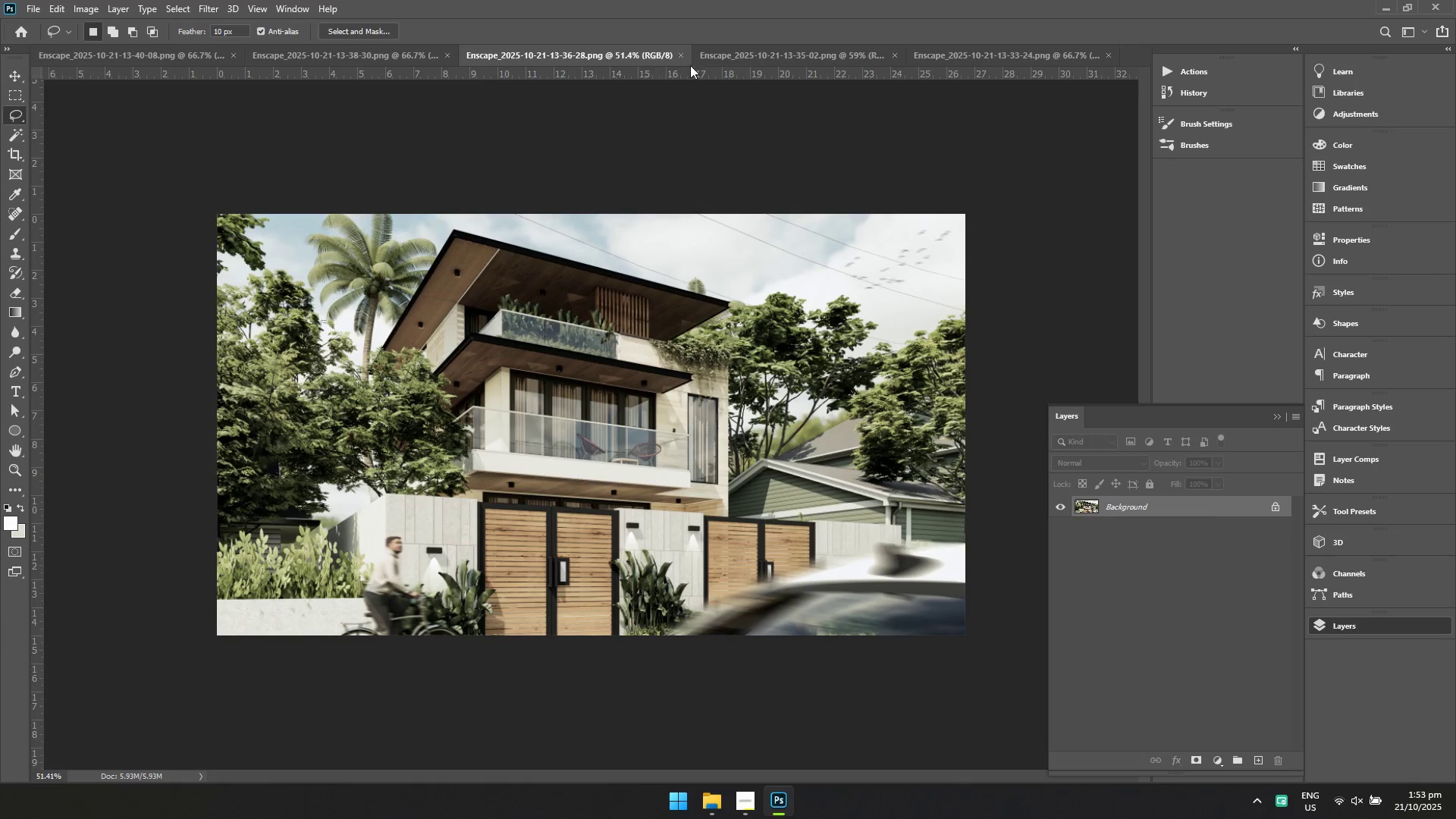 
left_click([932, 52])
 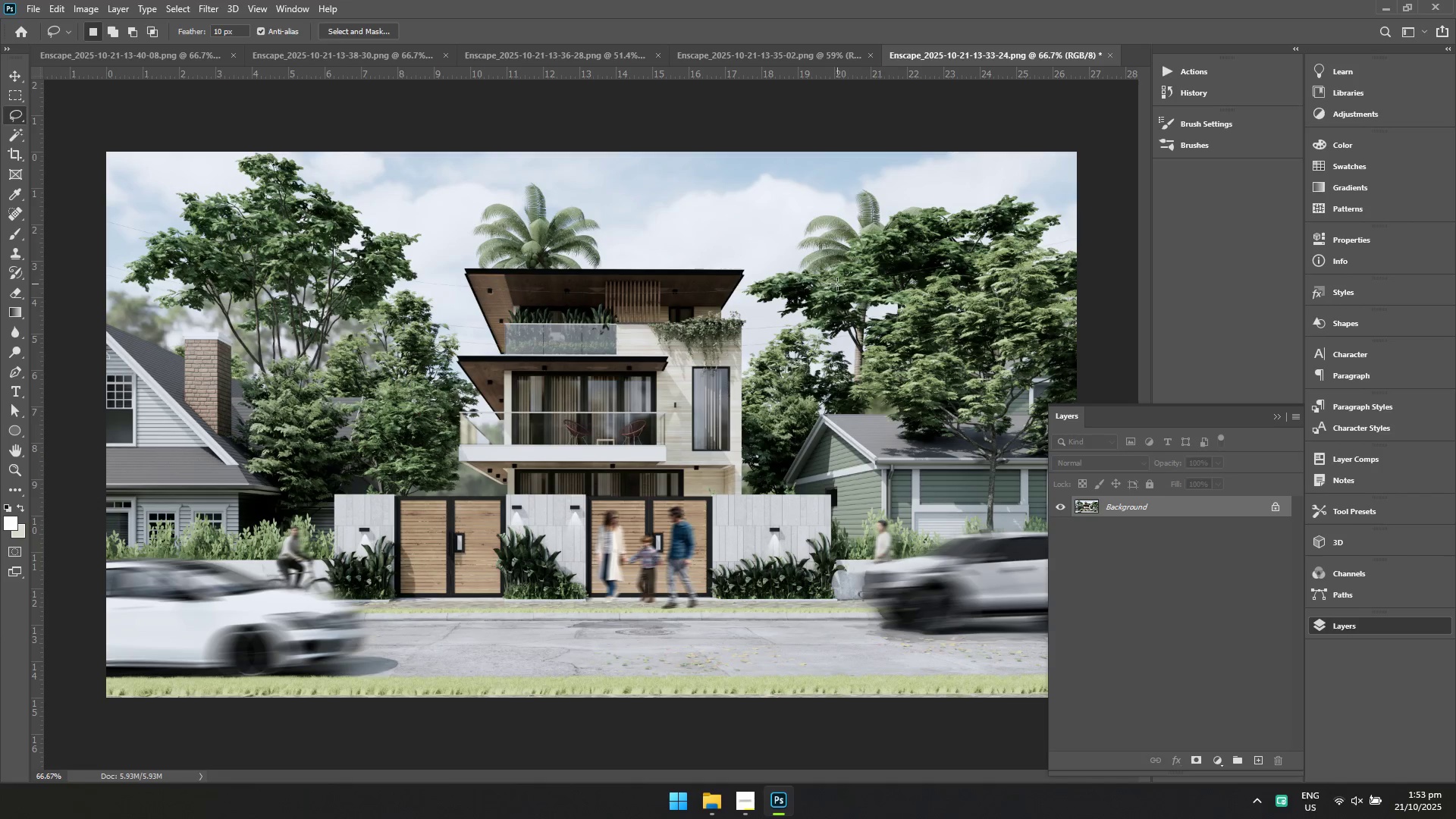 
key(Alt+AltLeft)
 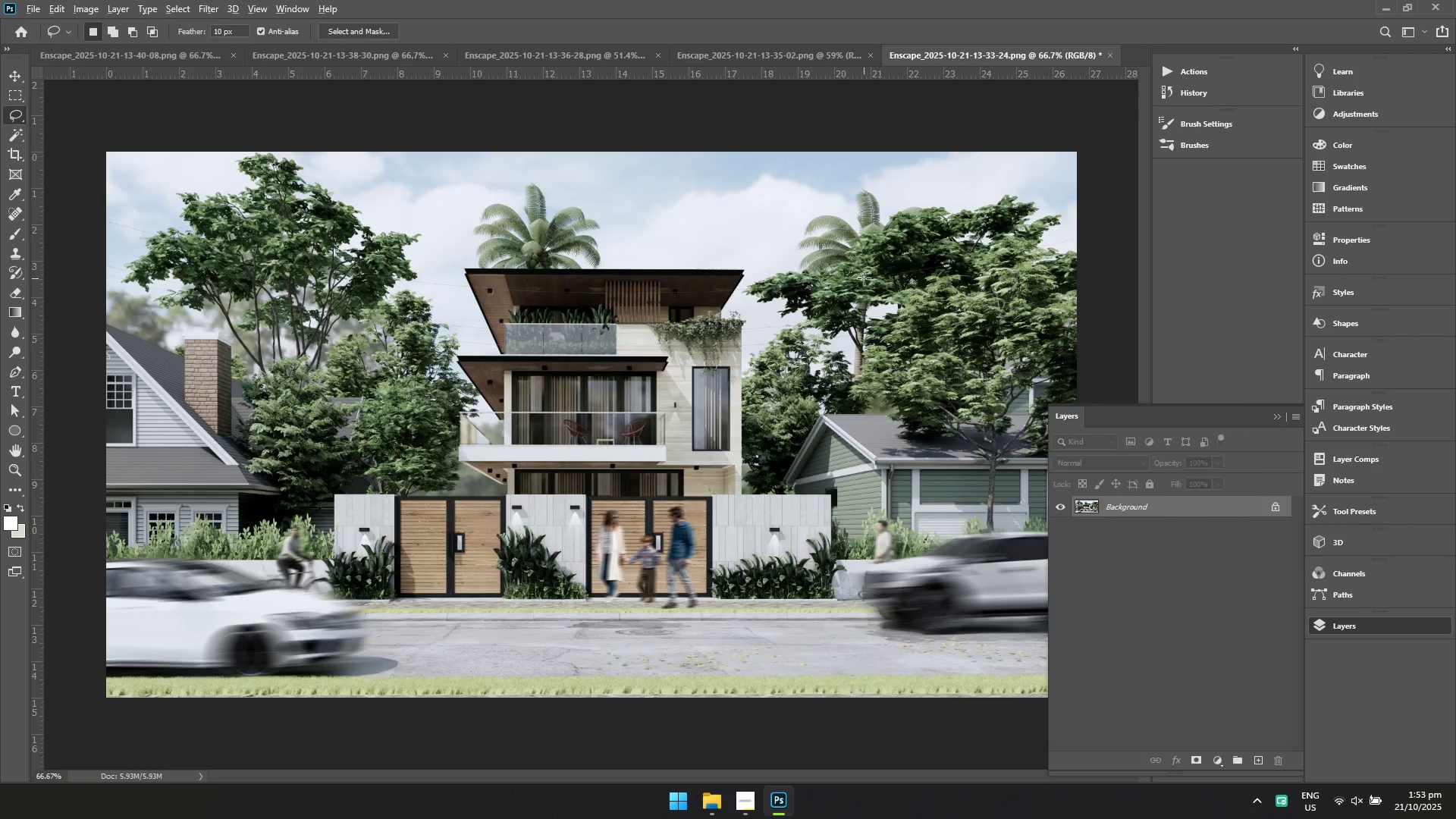 
key(Alt+Tab)
 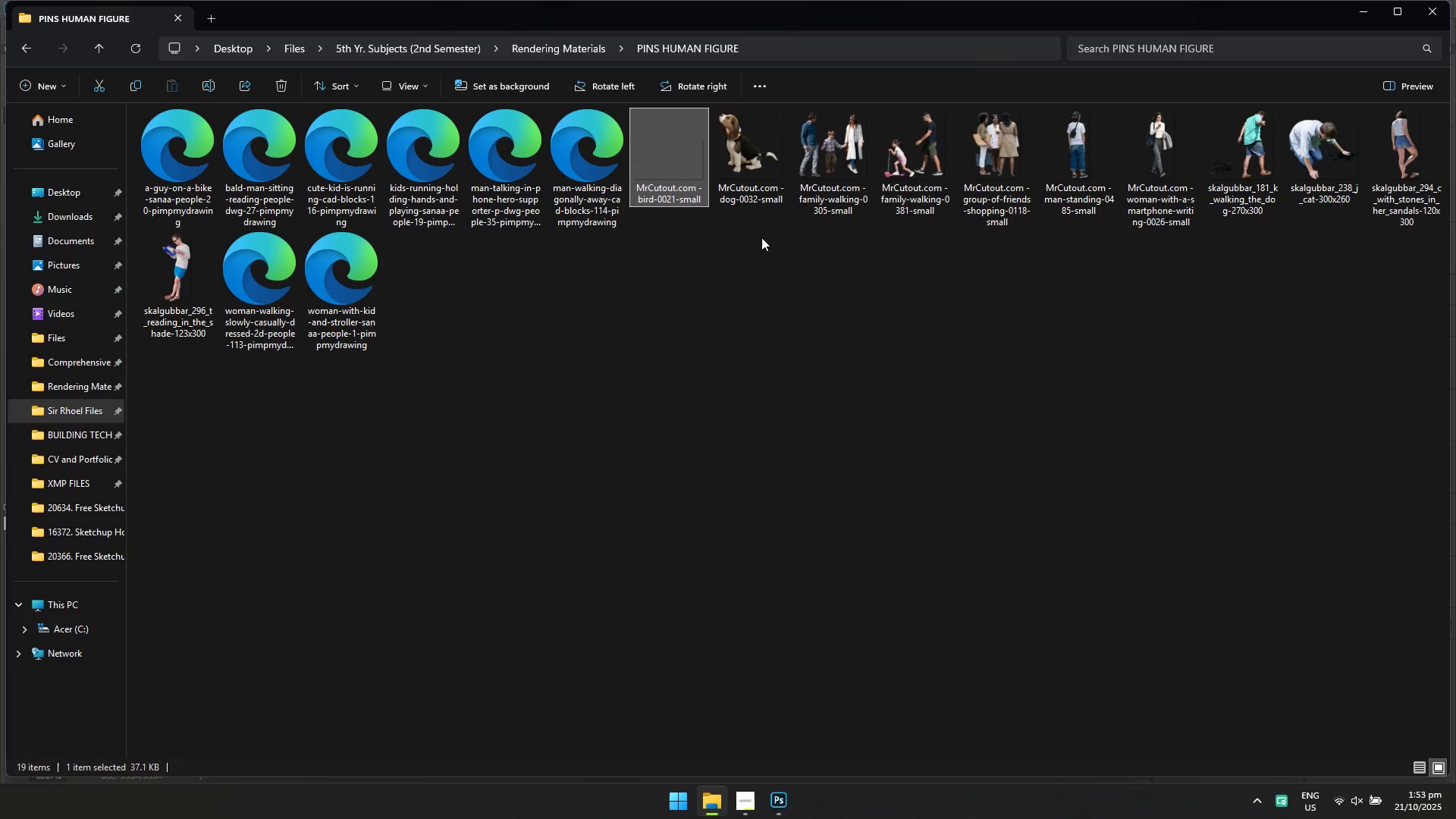 
left_click_drag(start_coordinate=[669, 163], to_coordinate=[799, 271])
 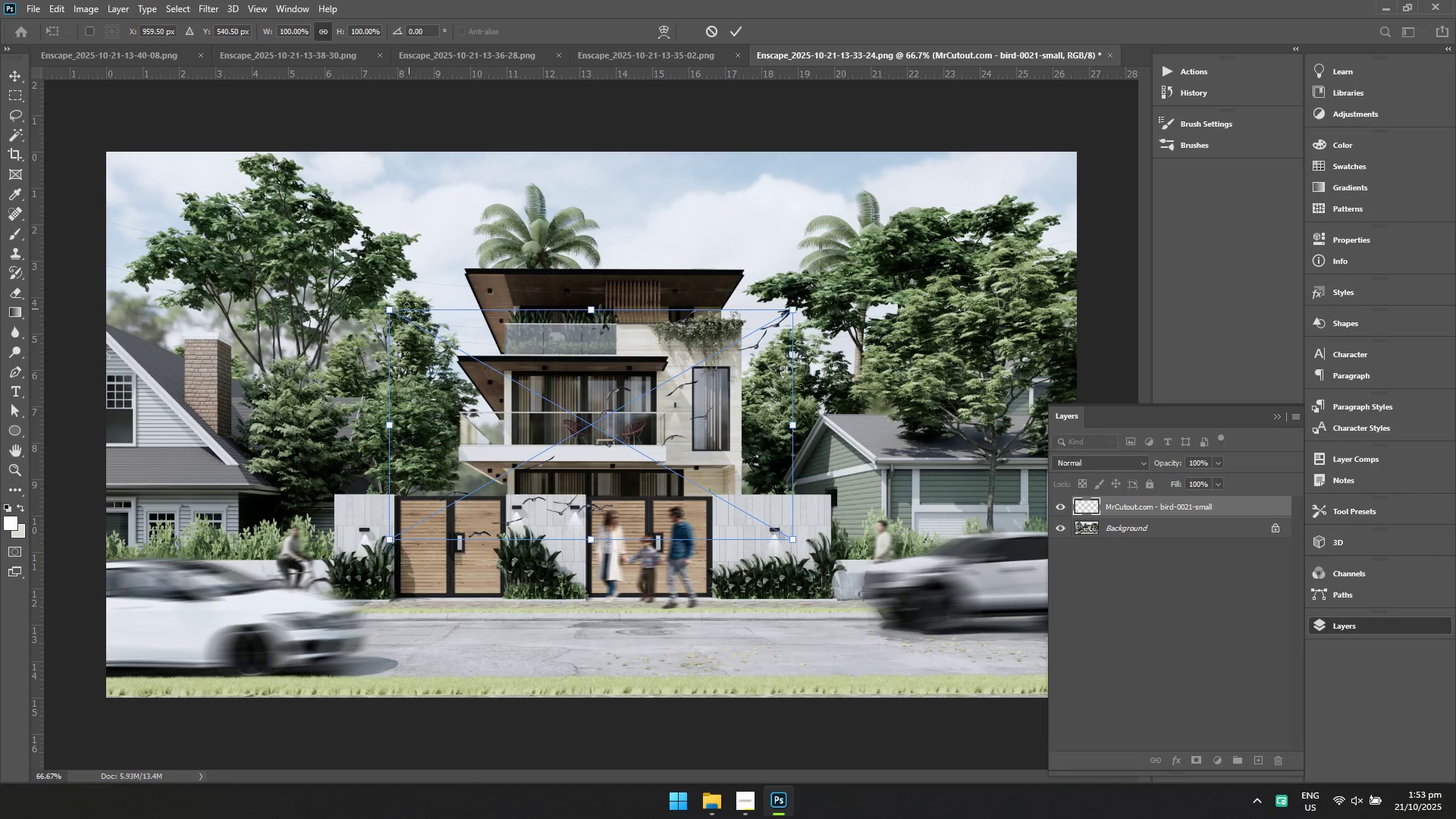 
left_click_drag(start_coordinate=[388, 311], to_coordinate=[669, 480])
 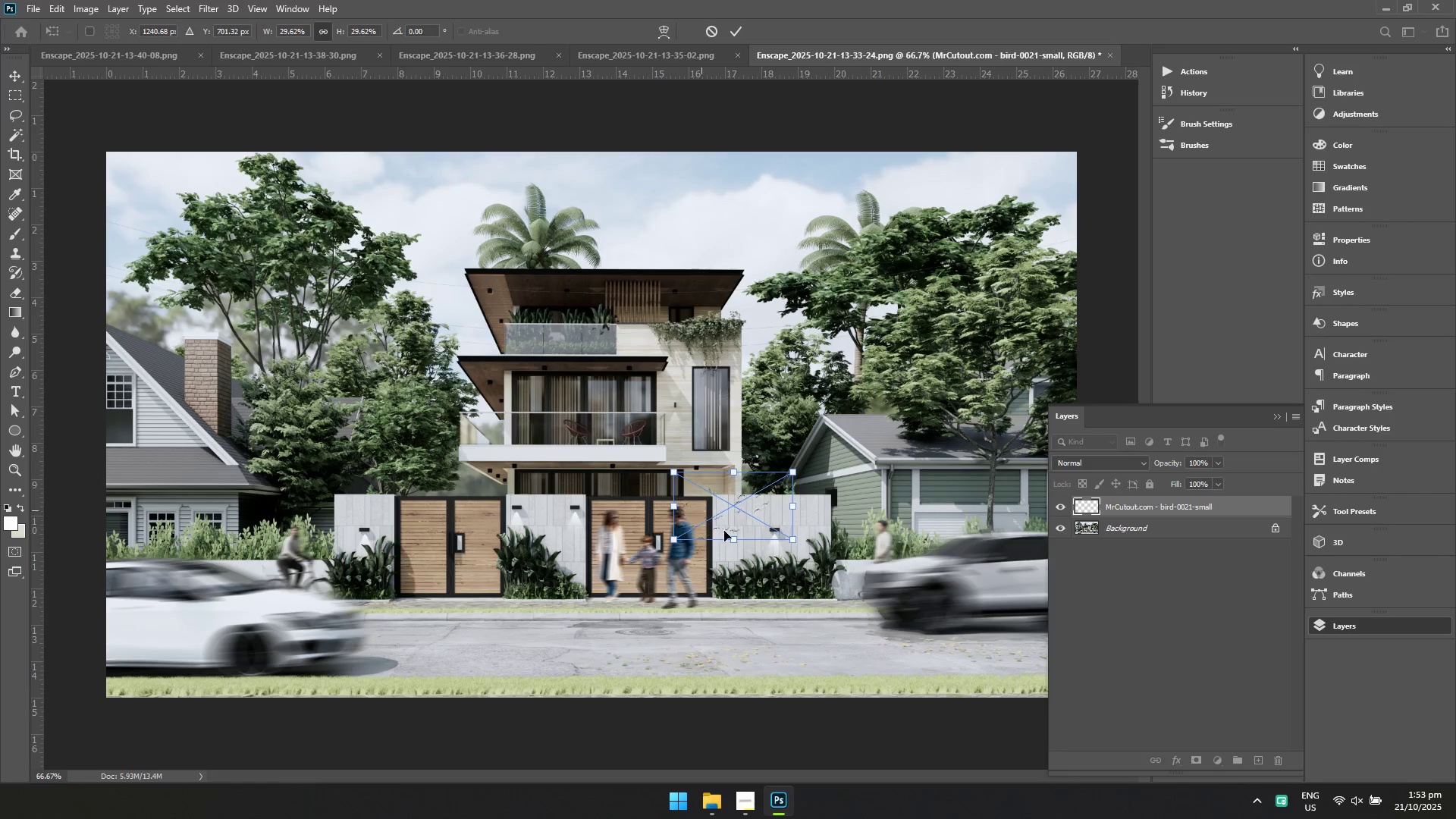 
left_click_drag(start_coordinate=[737, 540], to_coordinate=[659, 380])
 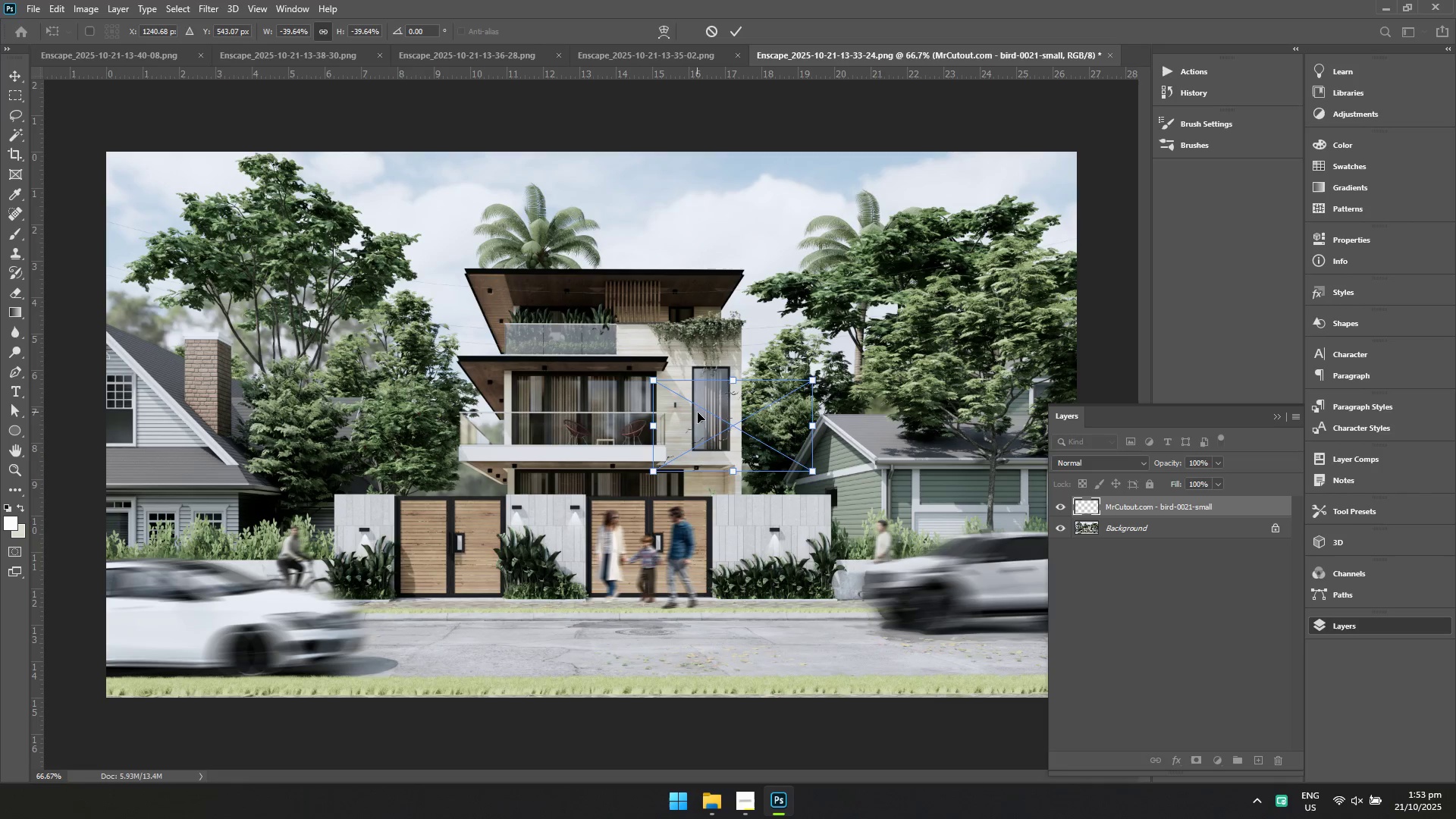 
left_click_drag(start_coordinate=[700, 414], to_coordinate=[679, 194])
 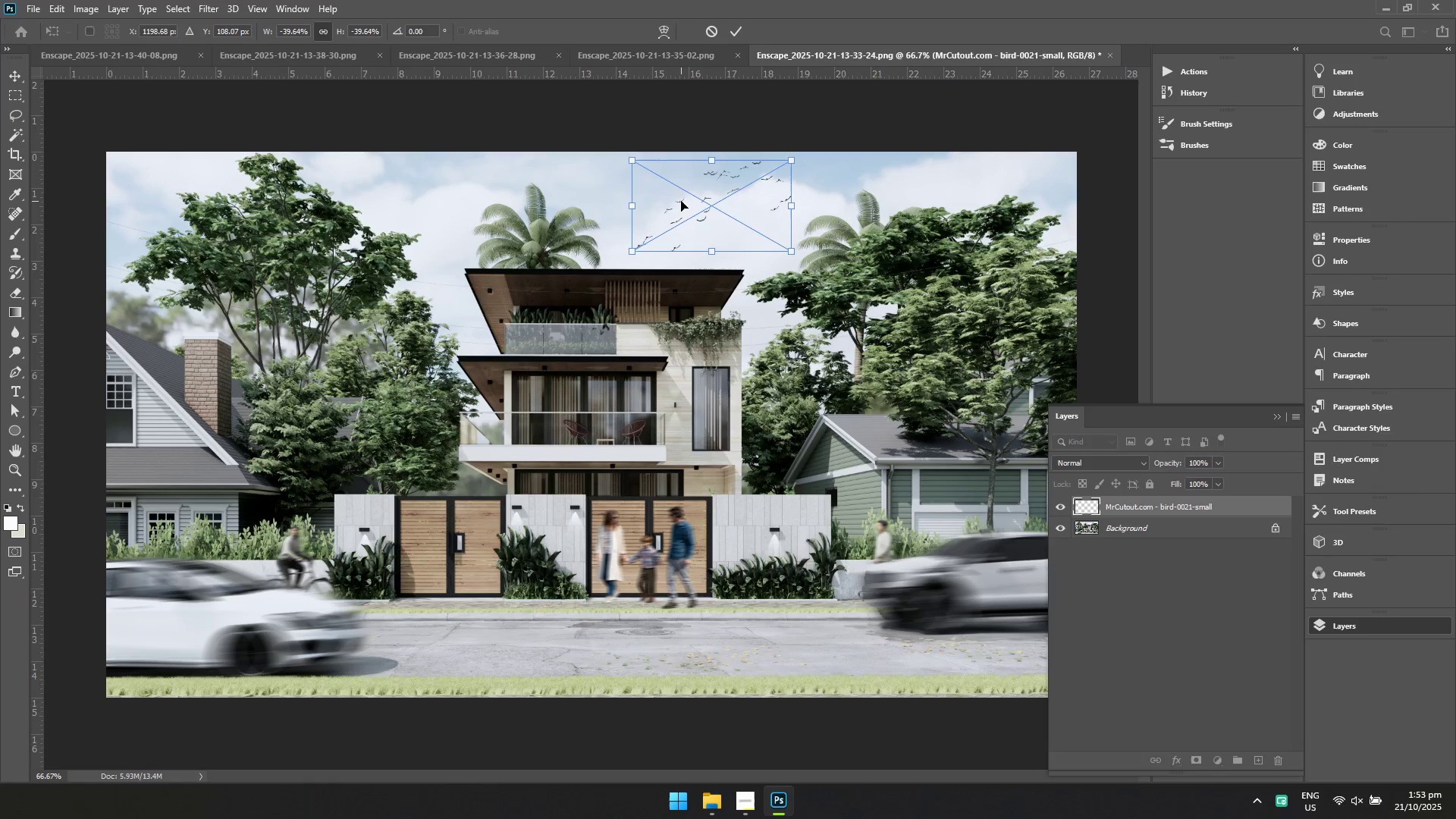 
key(Control+Z)
 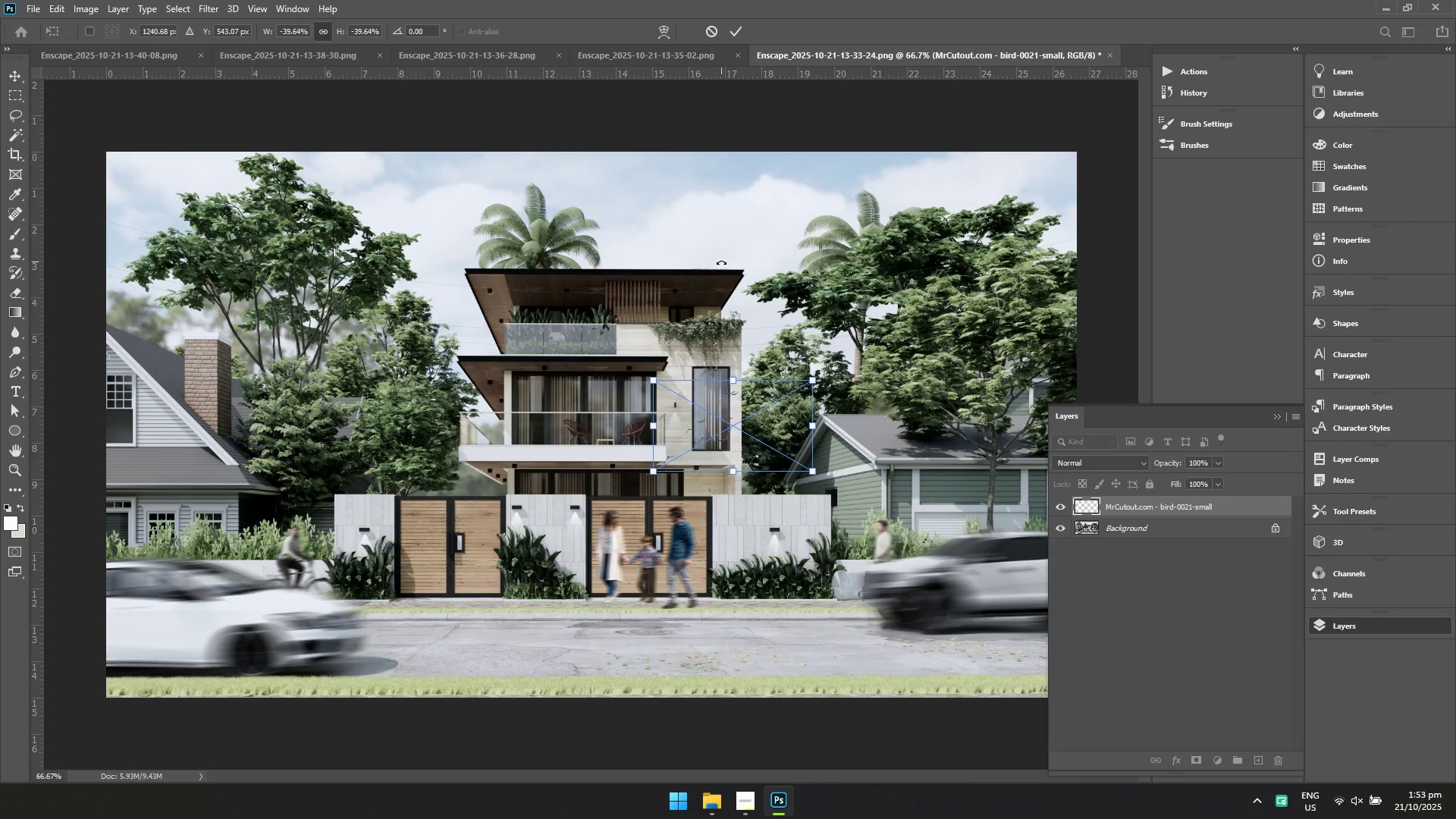 
key(Control+Z)
 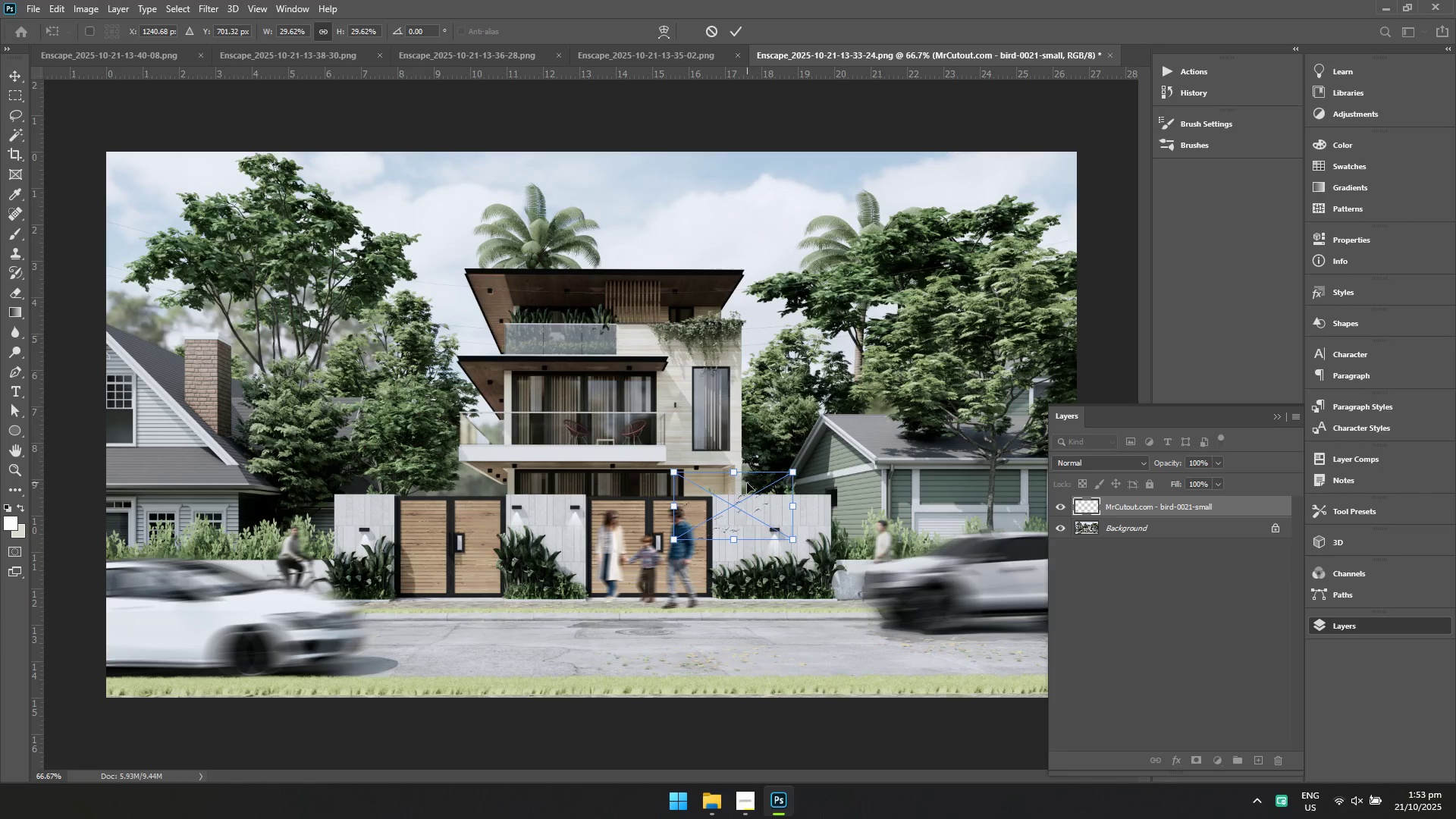 
left_click_drag(start_coordinate=[740, 516], to_coordinate=[775, 203])
 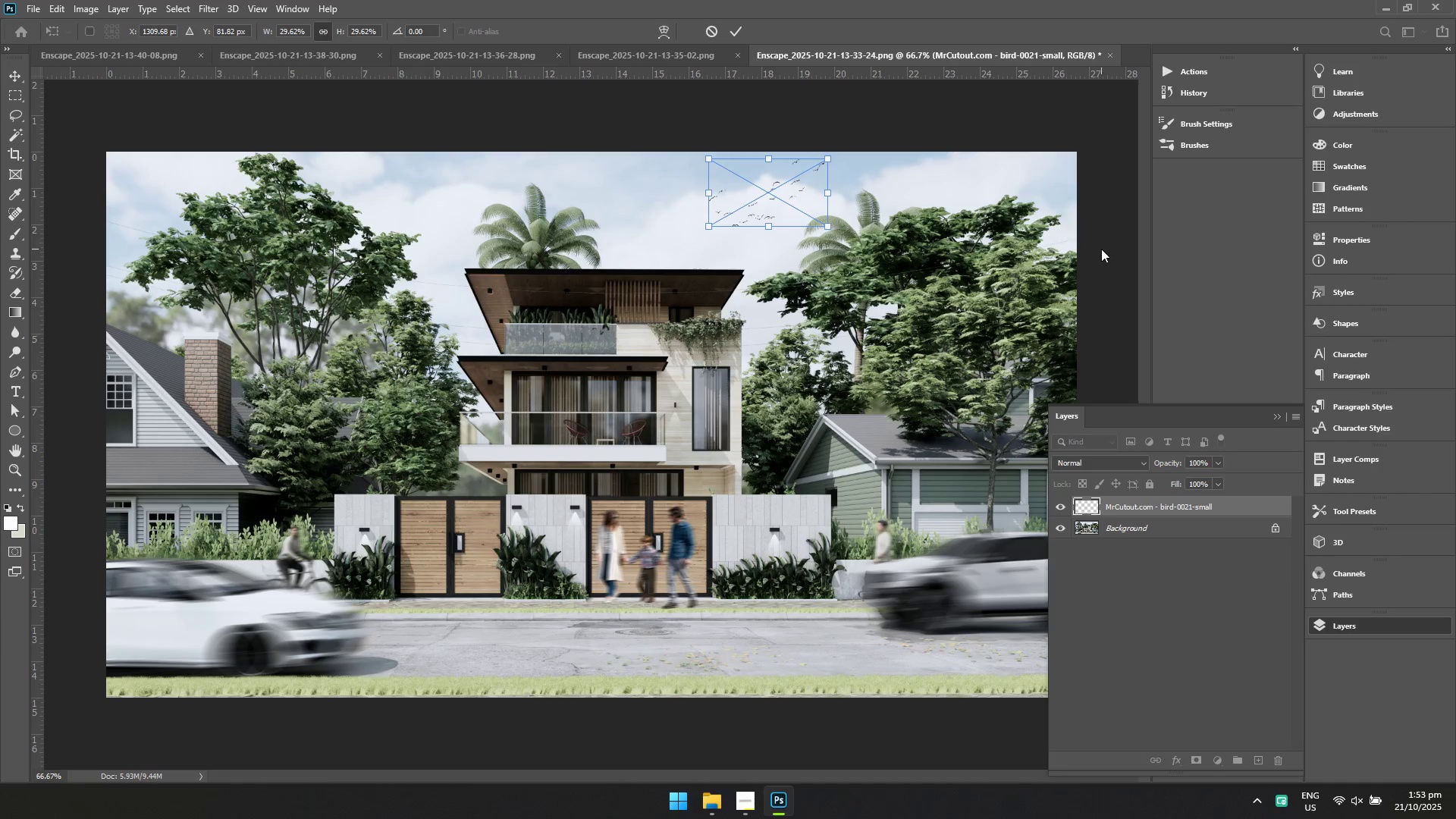 
key(Enter)
 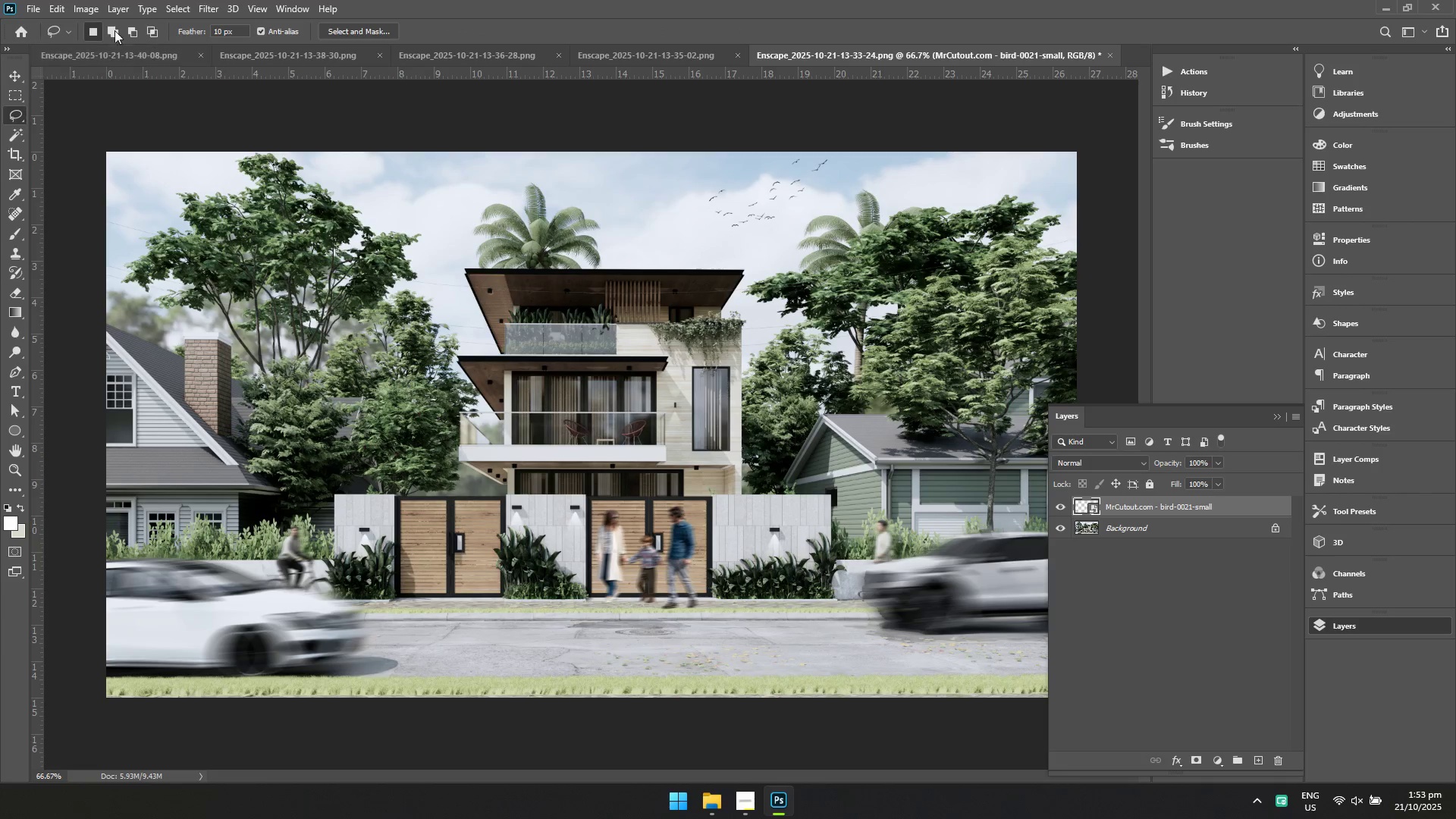 
left_click([36, 11])
 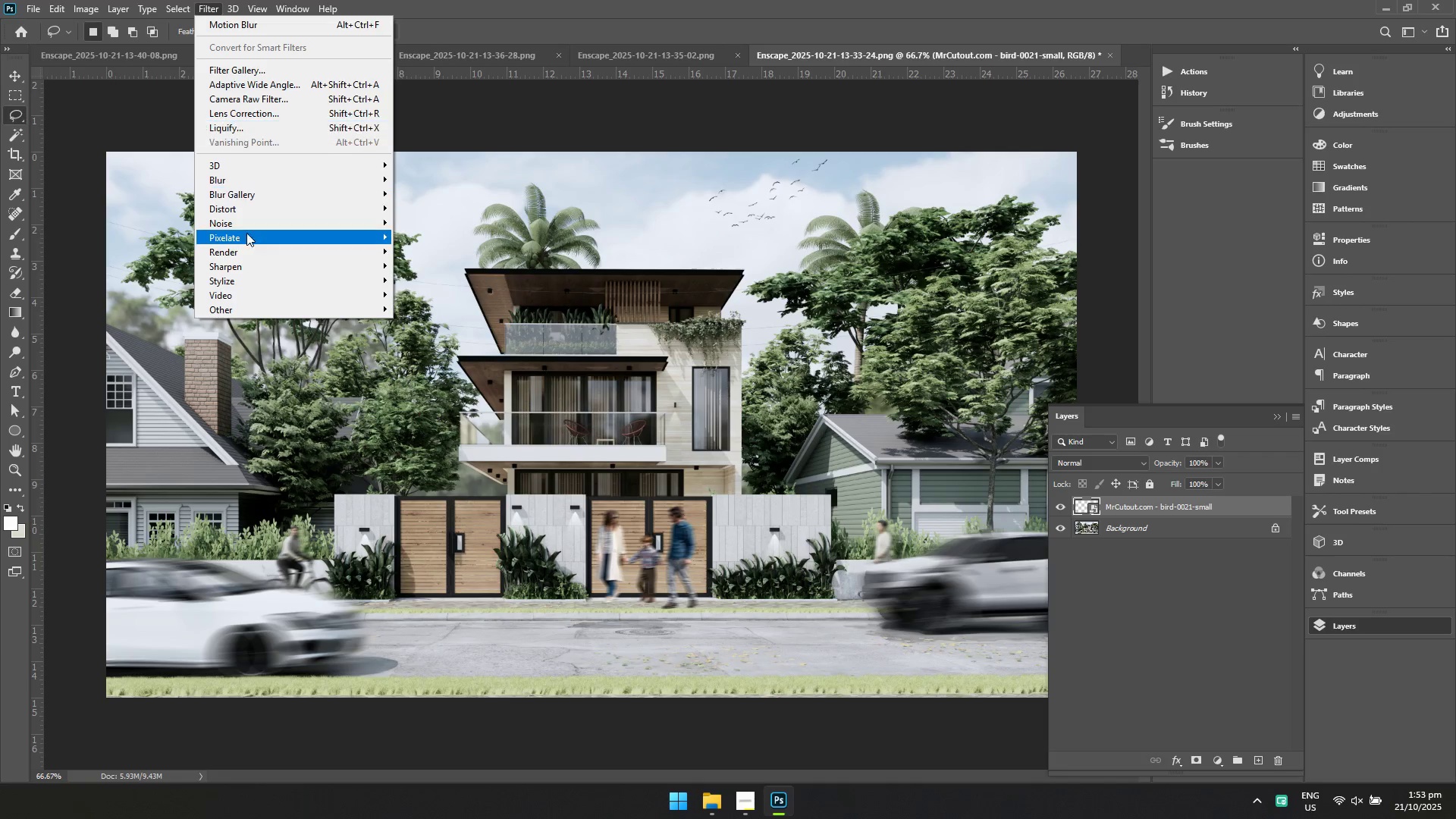 
left_click([261, 184])
 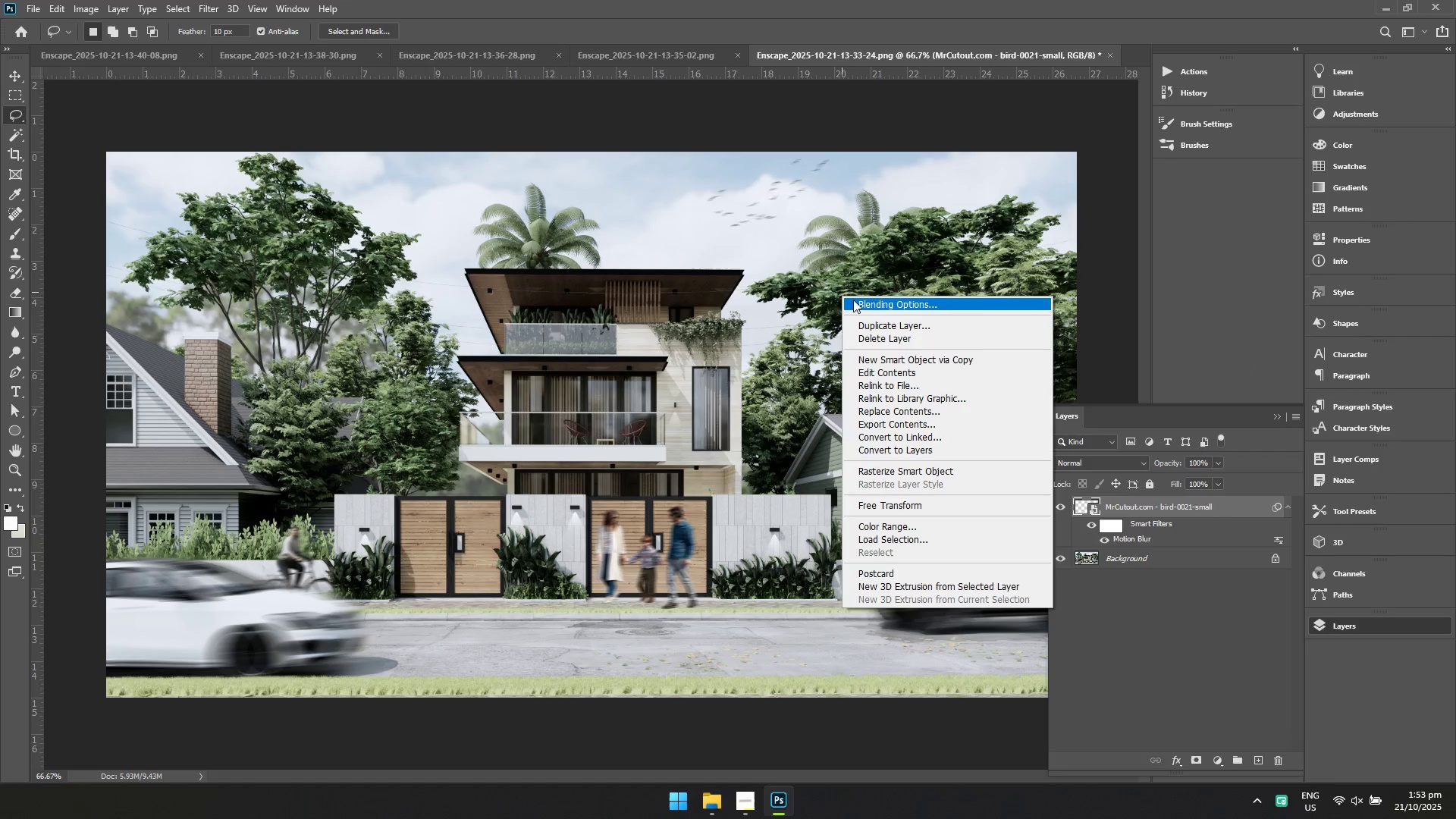 
hold_key(key=ShiftLeft, duration=1.28)
double_click([1144, 551])
 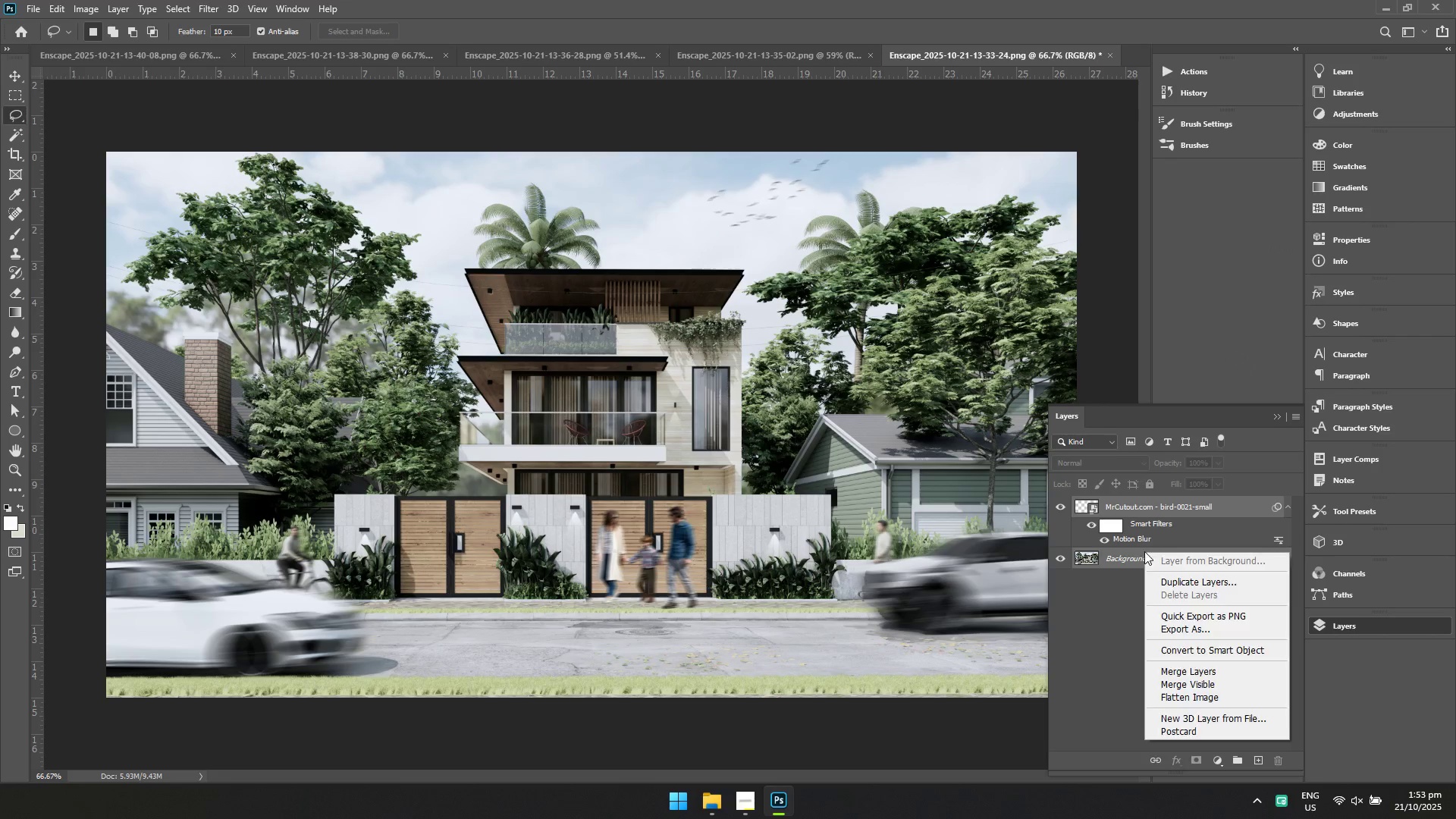 
right_click([1144, 551])
 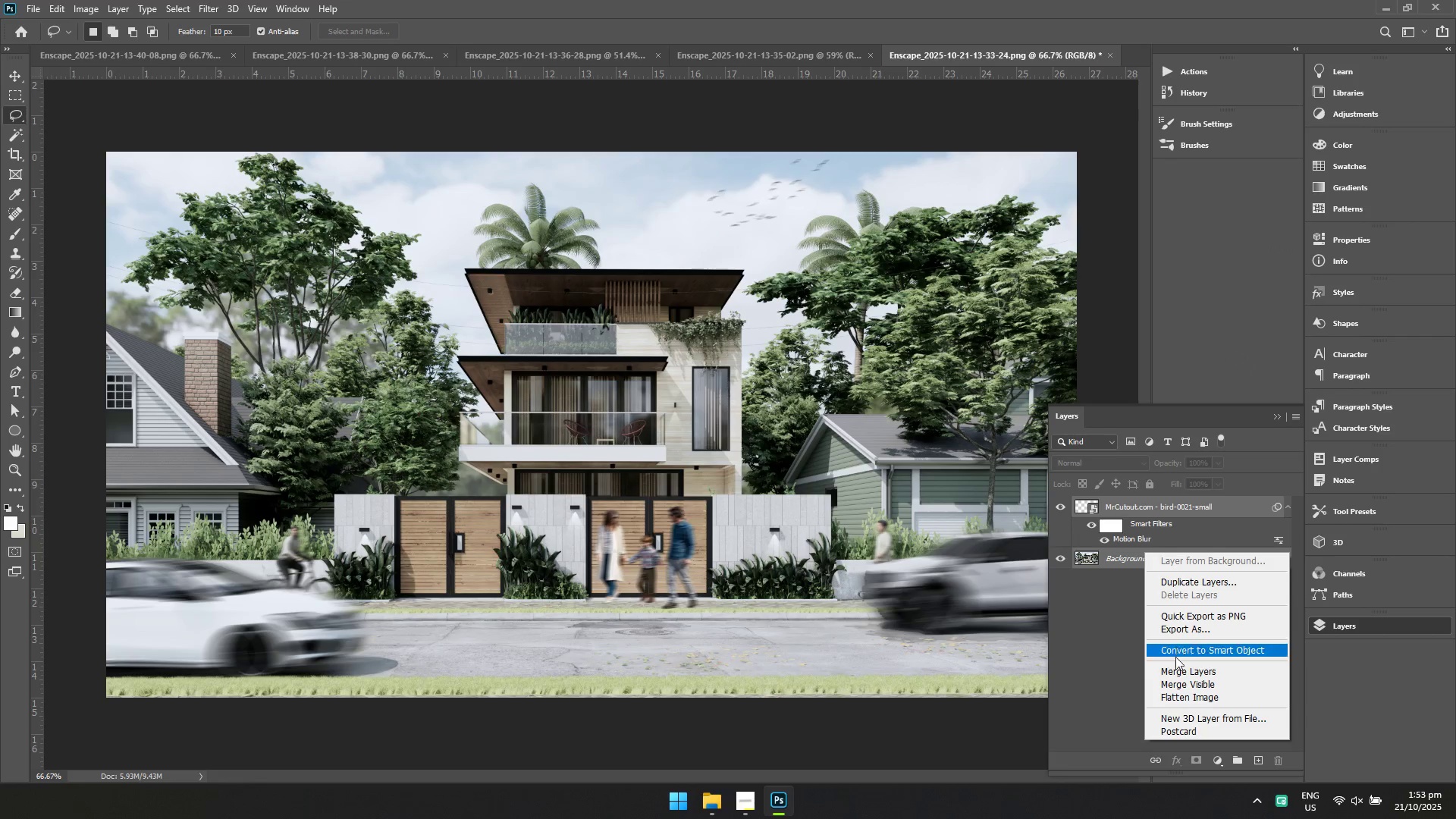 
left_click([1185, 692])
 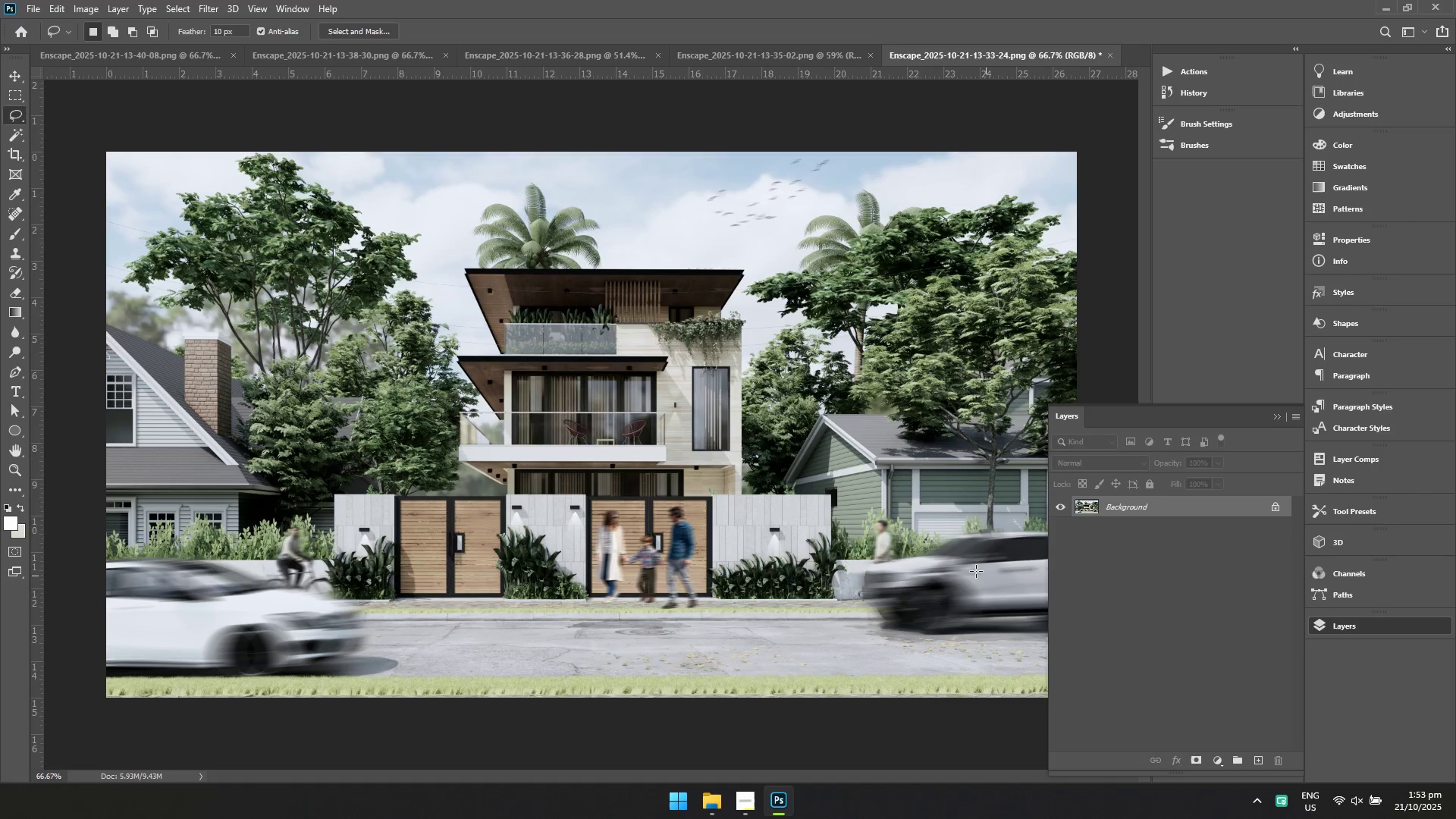 
key(Control+ControlLeft)
 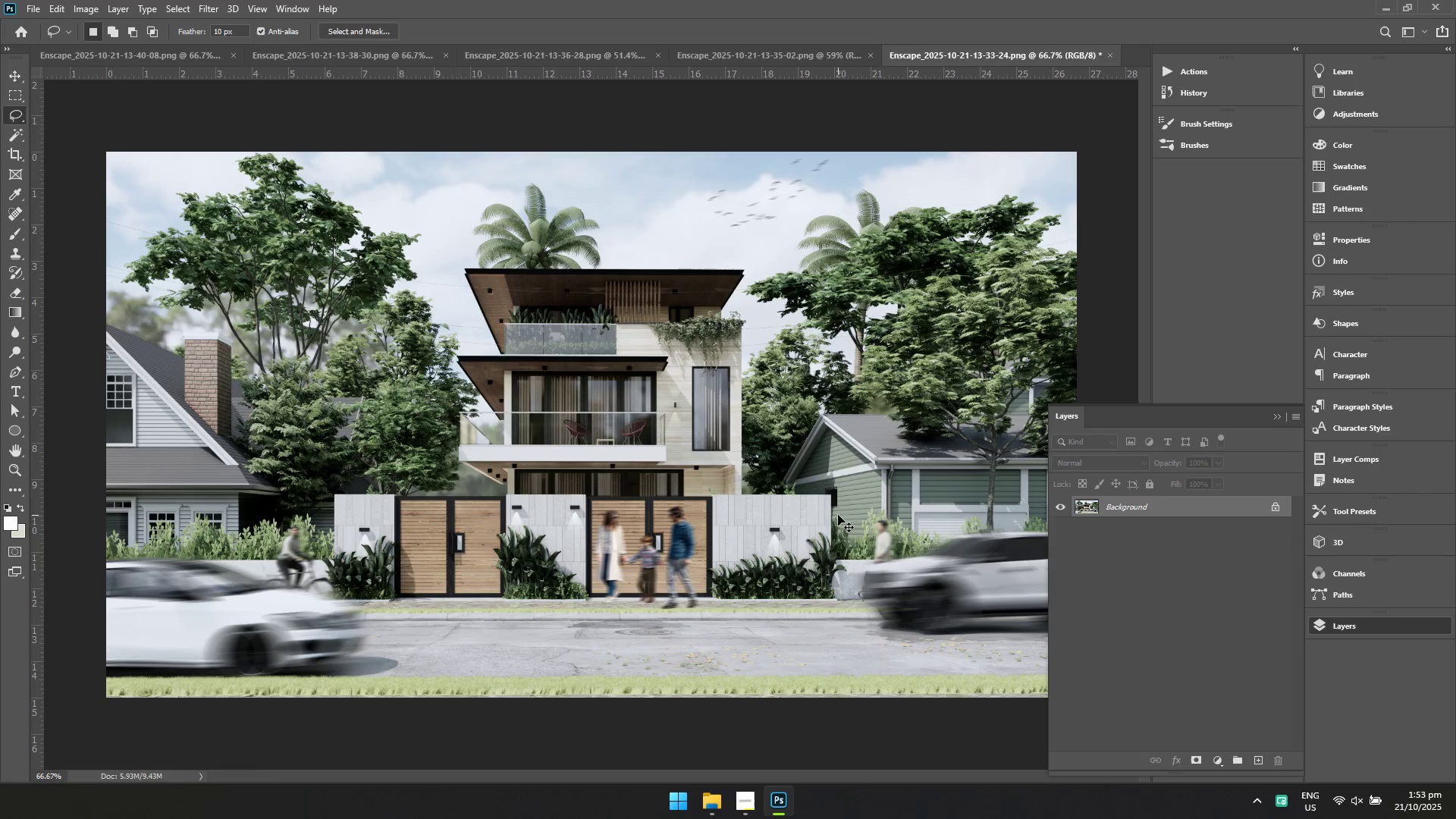 
key(Control+S)
 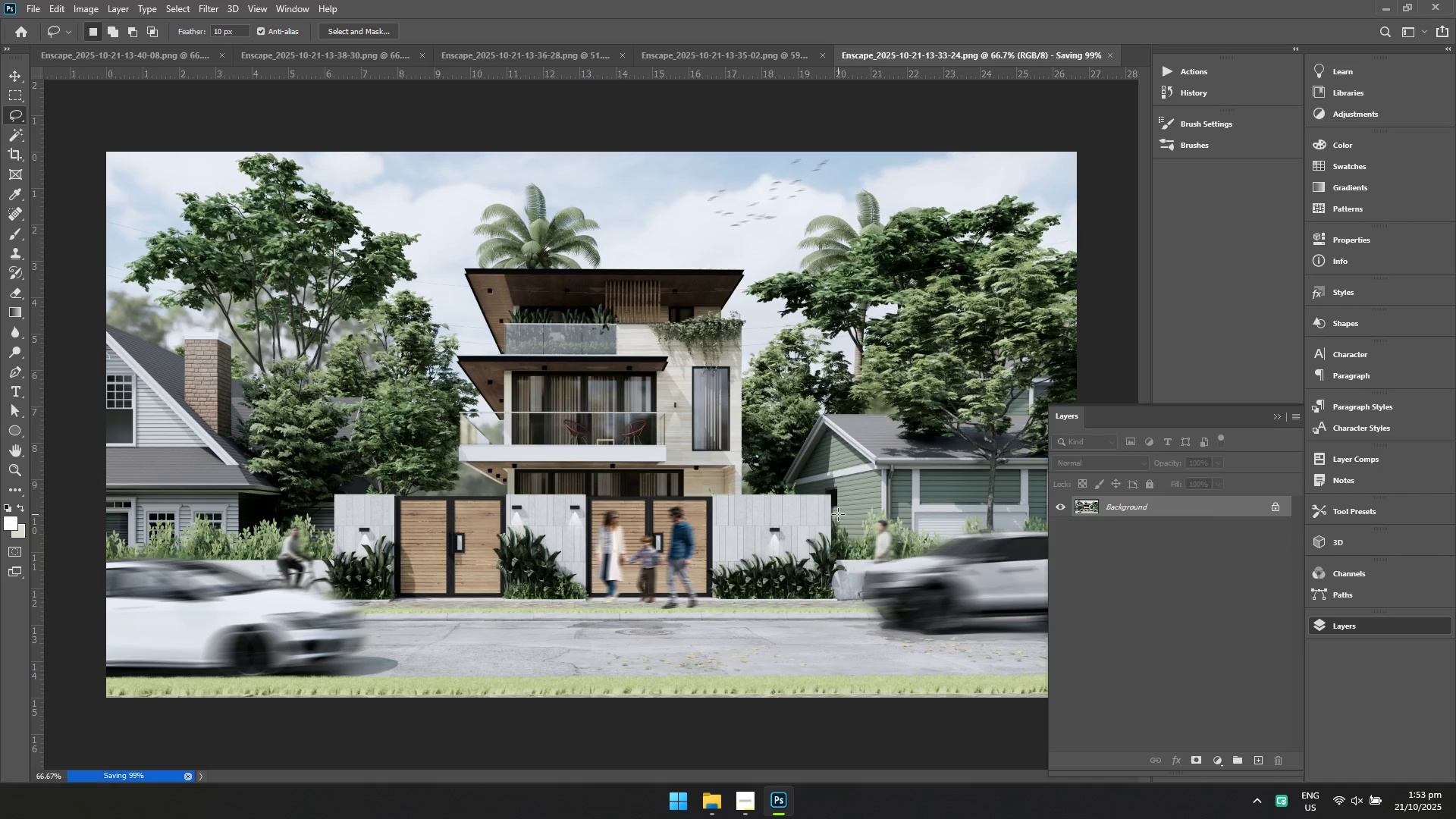 
key(Control+Shift+A)
 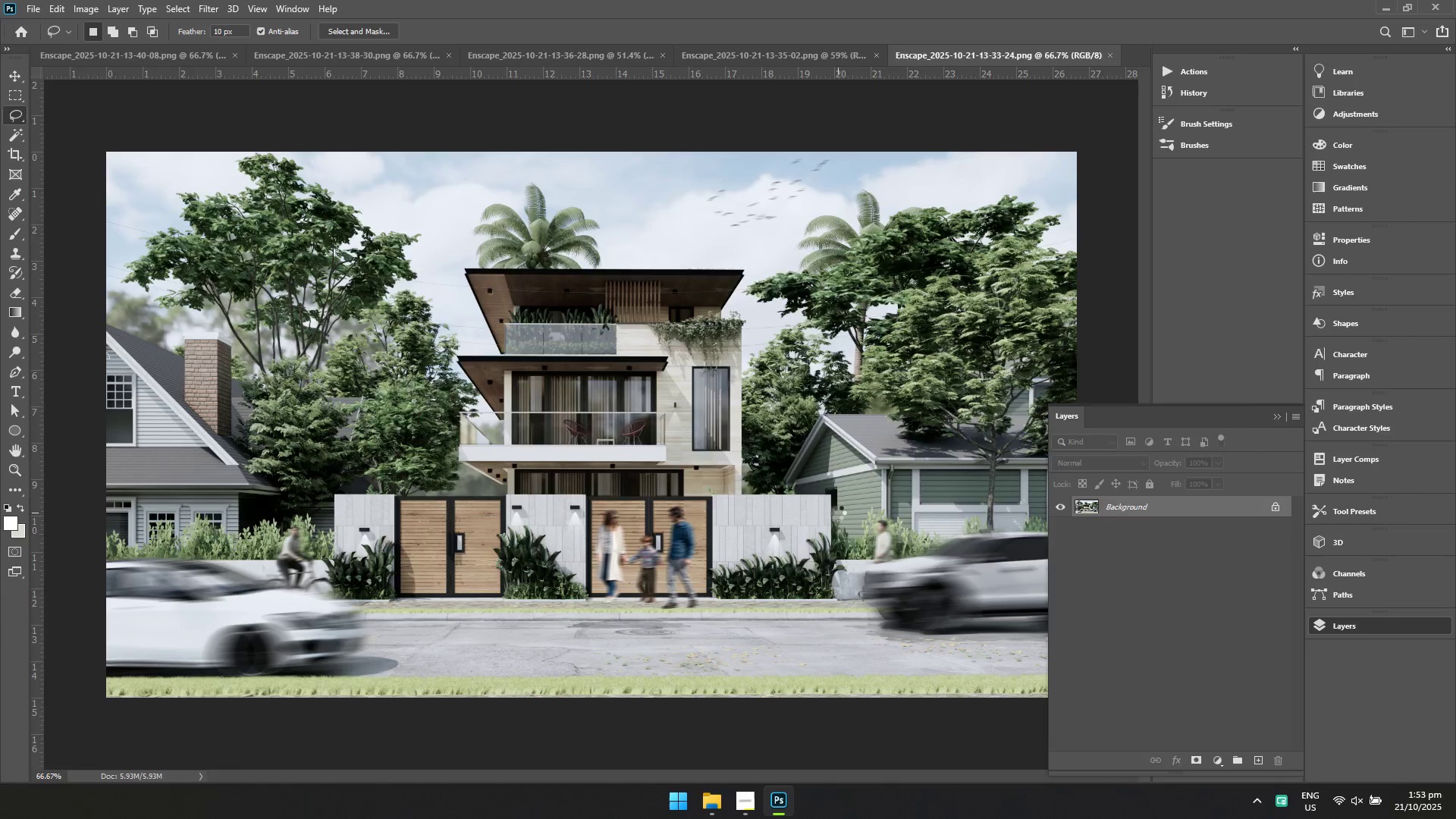 
key(Alt+AltLeft)
 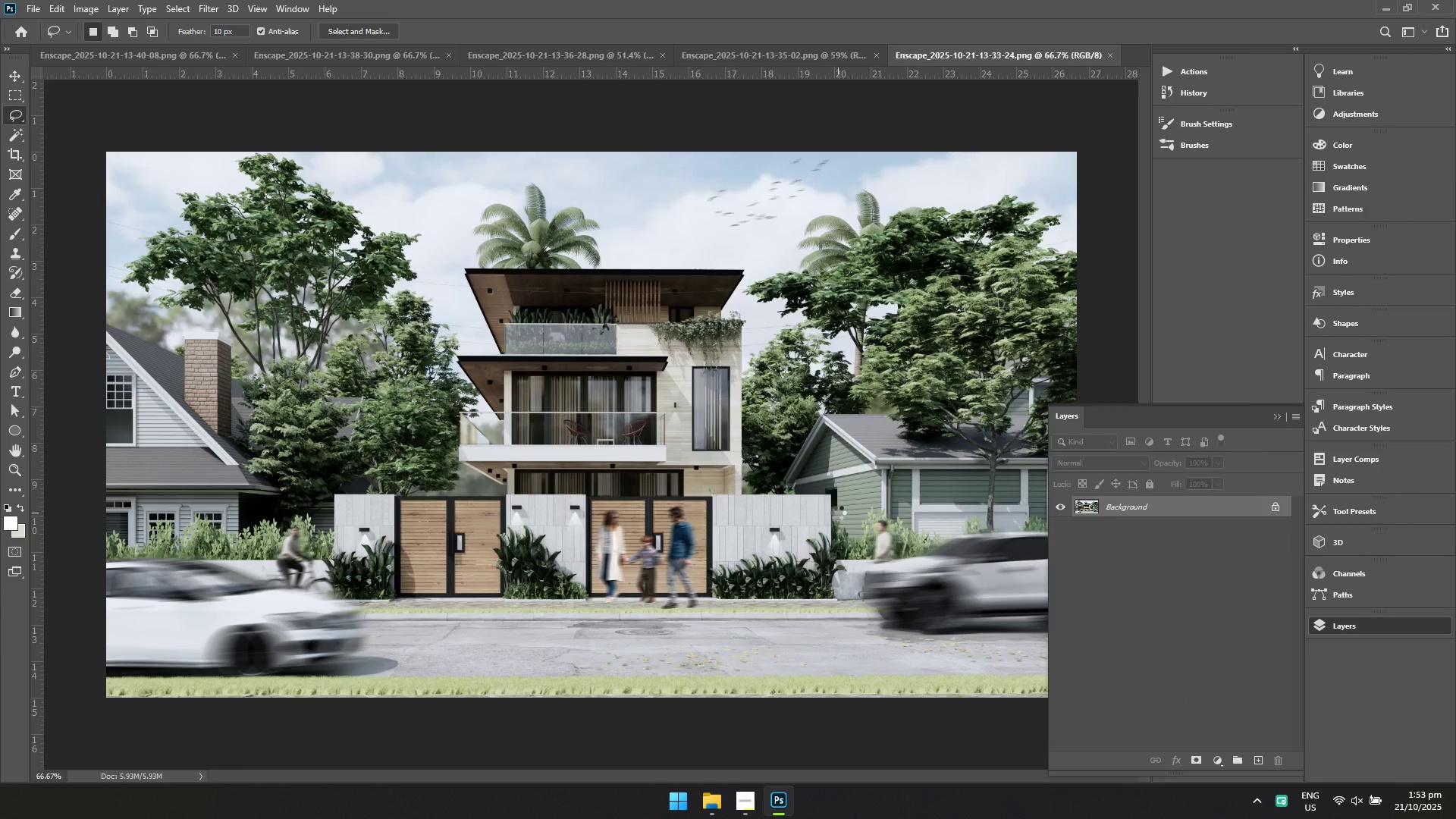 
key(Alt+Tab)
 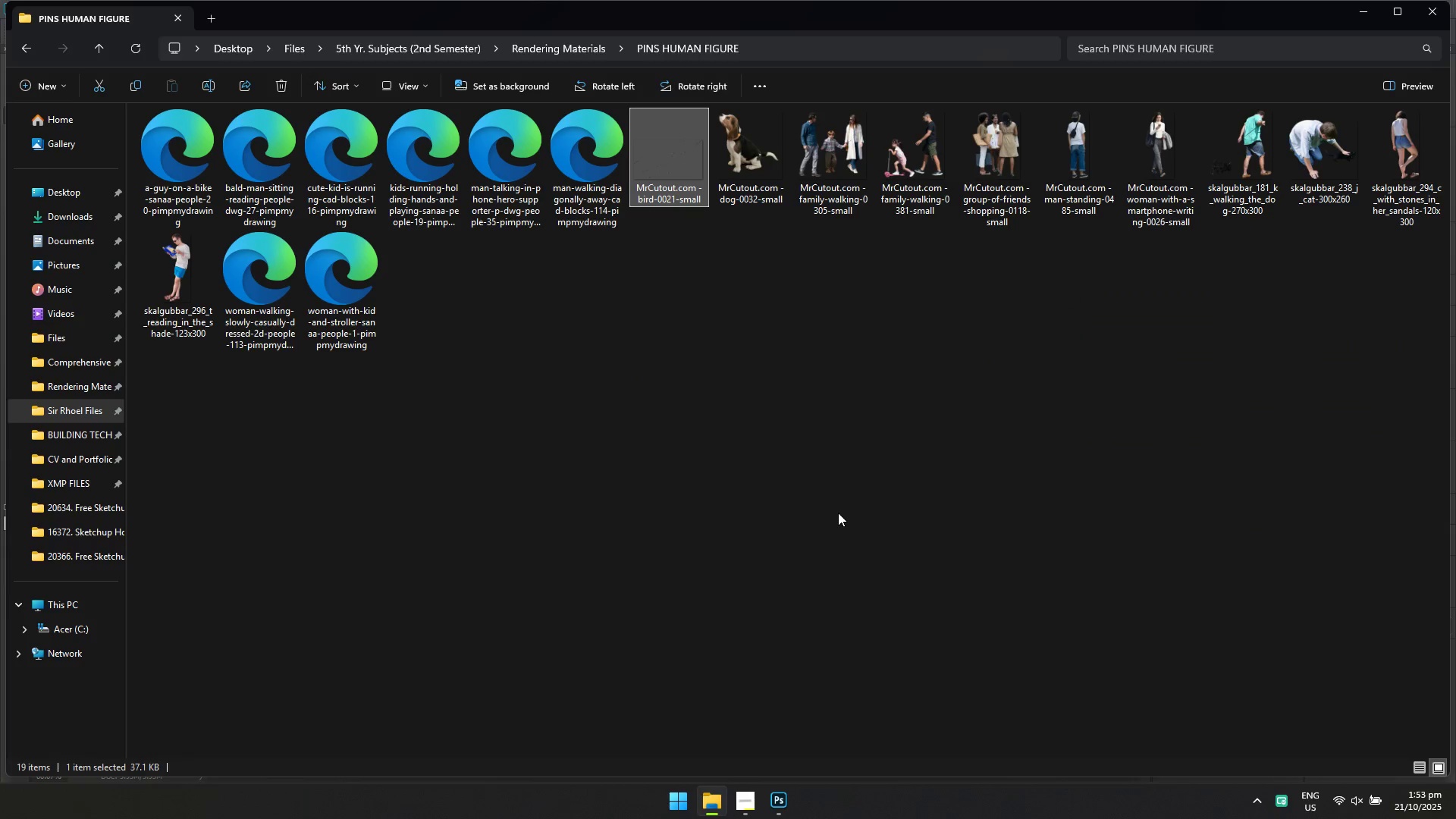 
key(Alt+AltLeft)
 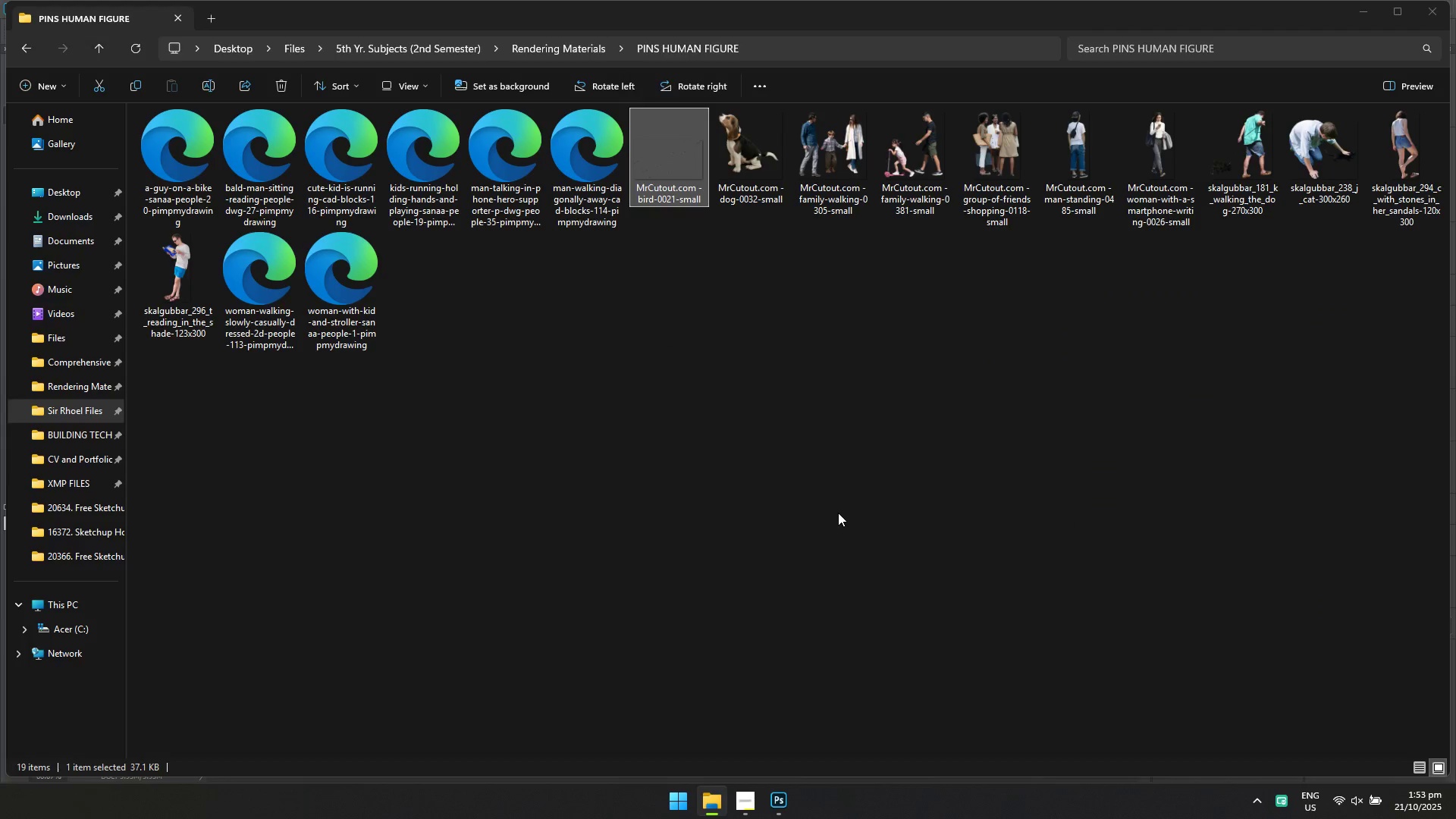 
key(Alt+Tab)
 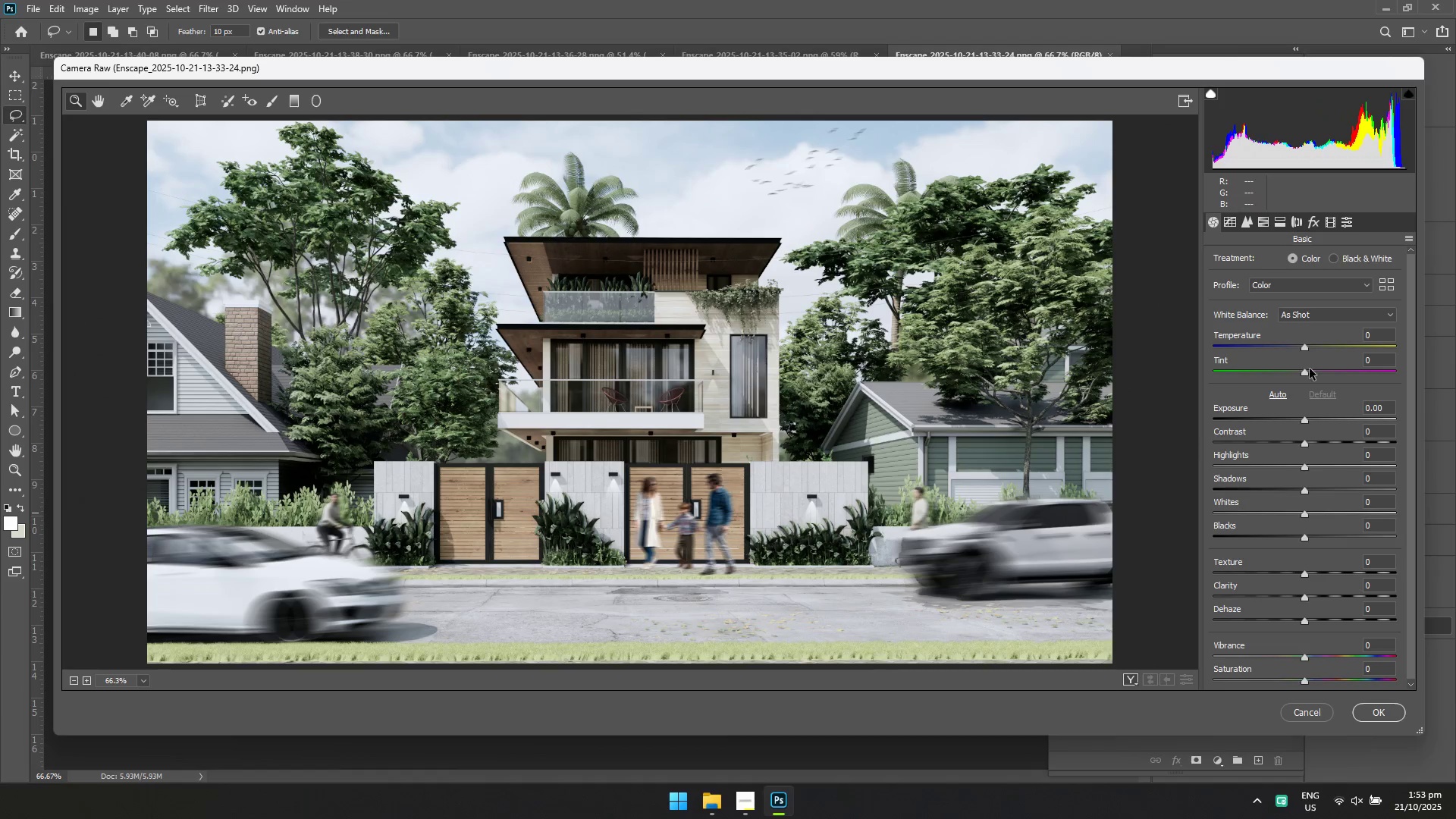 
left_click([1410, 242])
 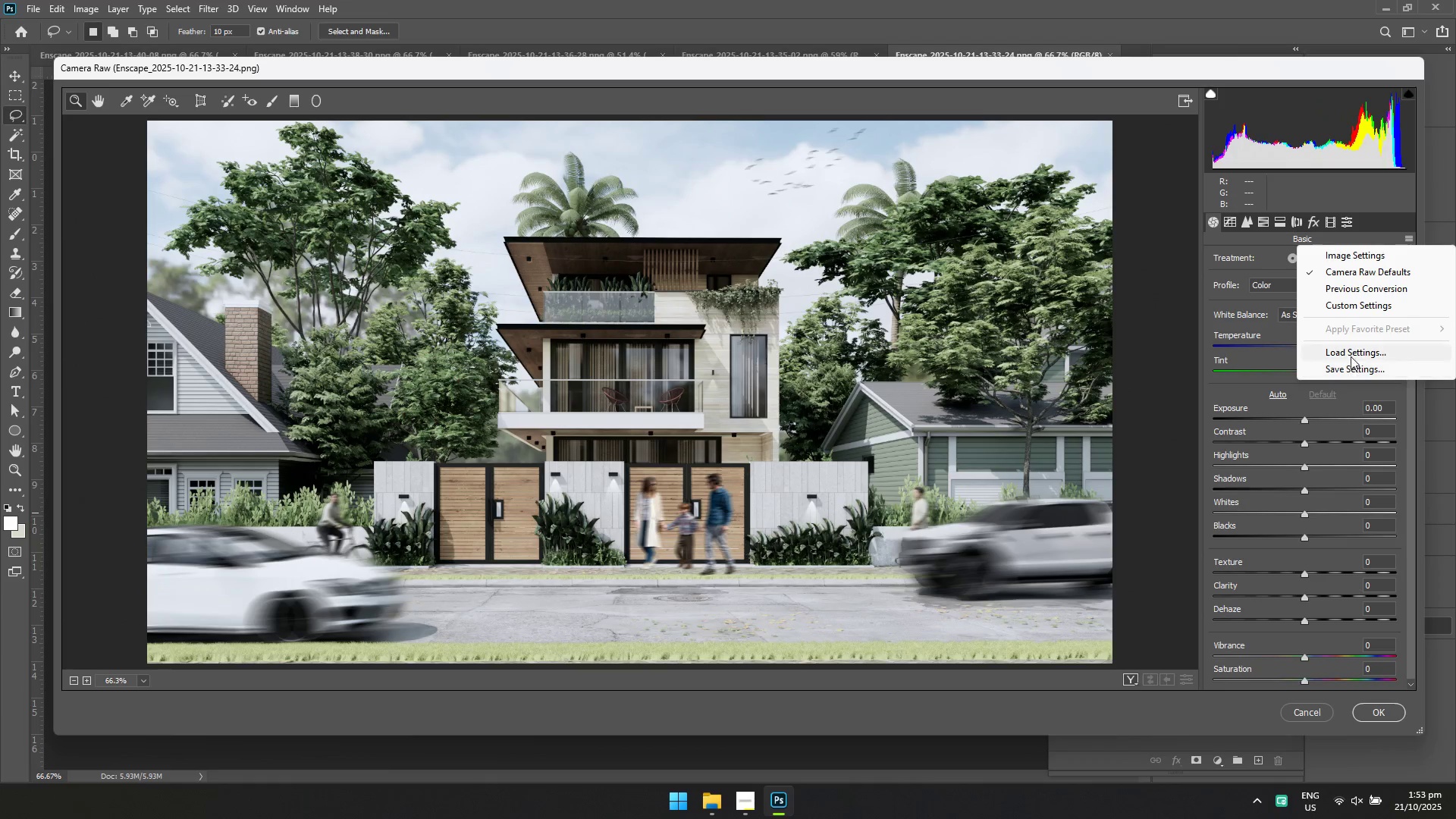 
left_click([1351, 354])
 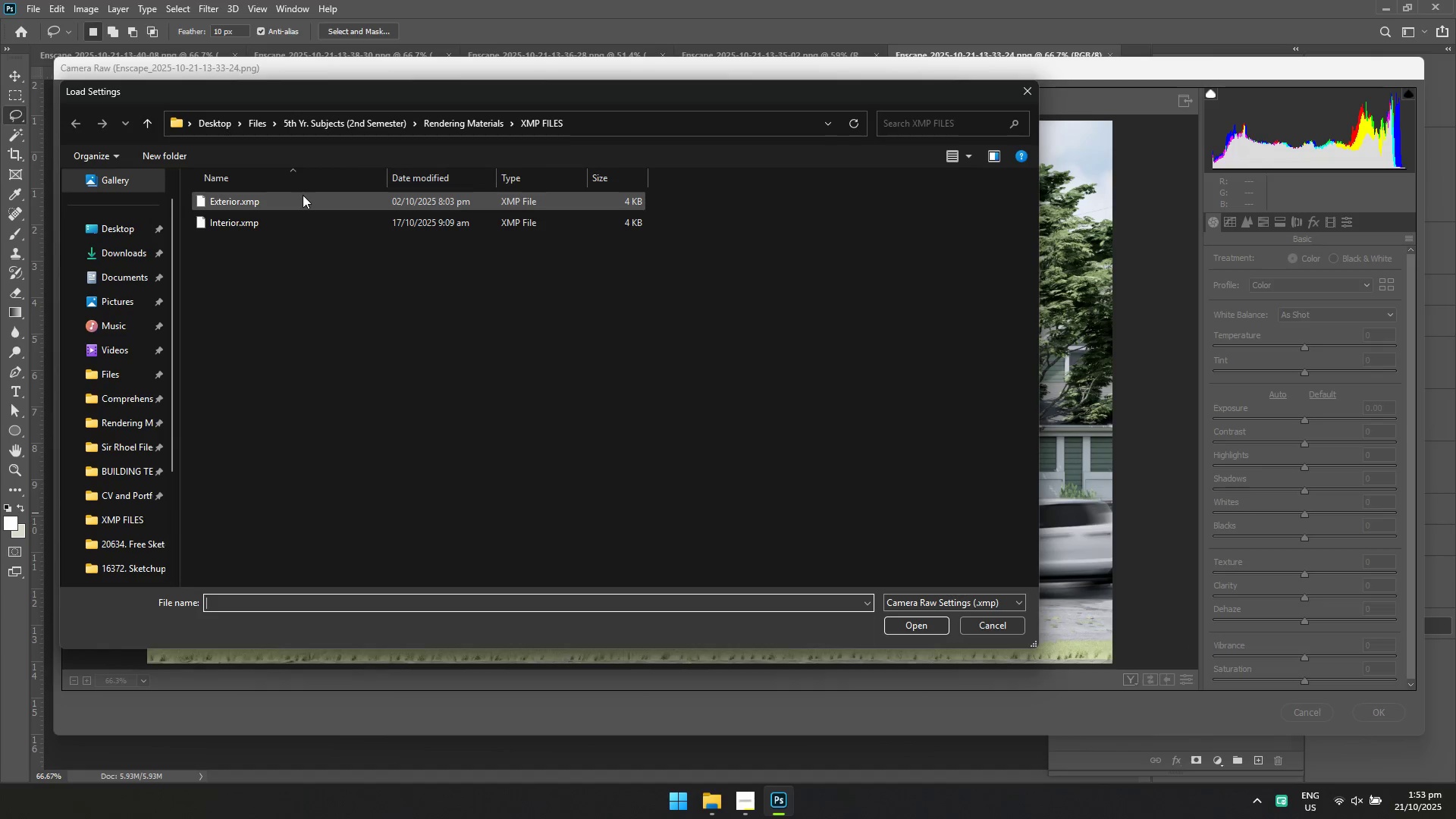 
left_click([303, 195])
 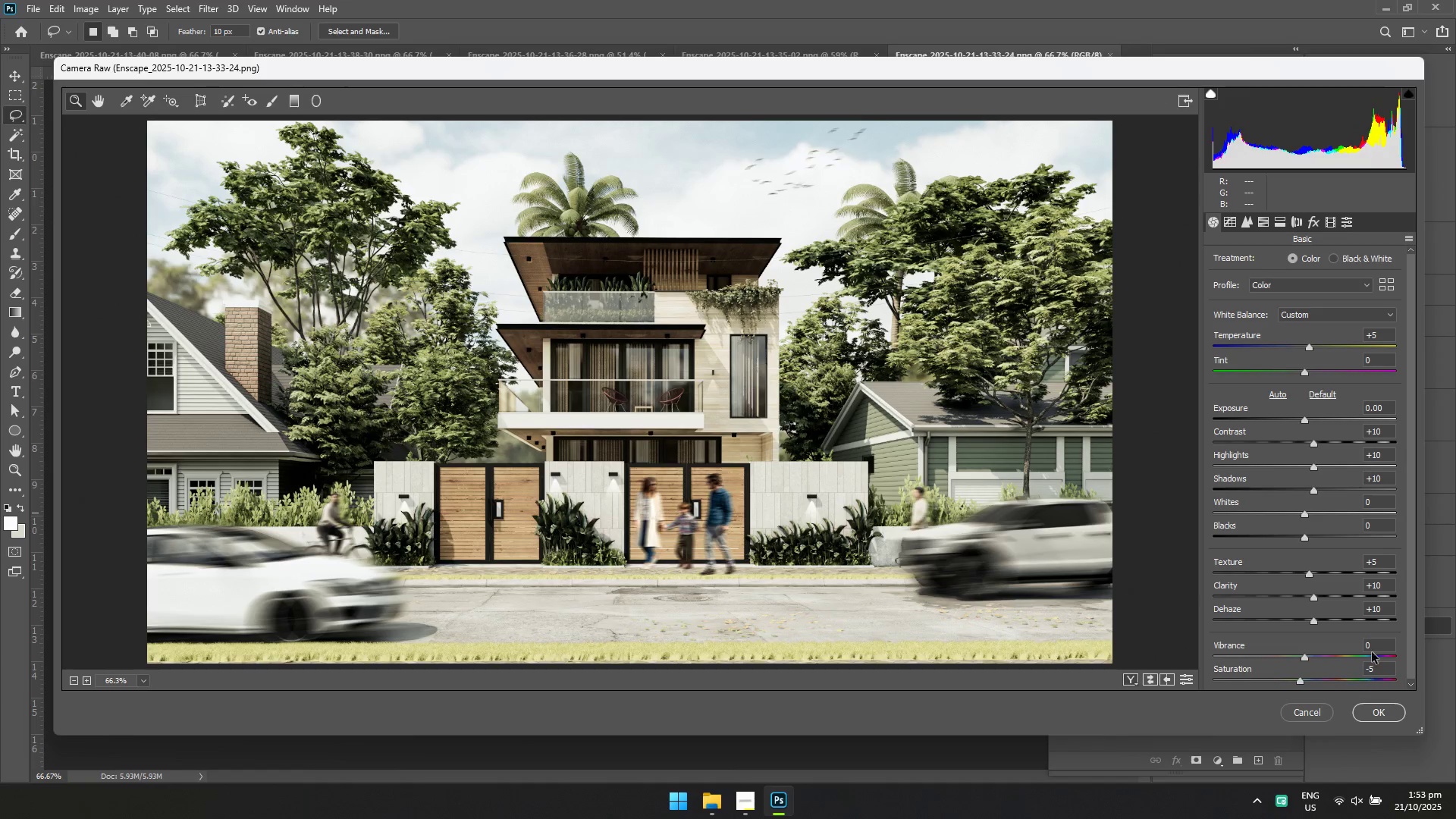 
left_click([1232, 225])
 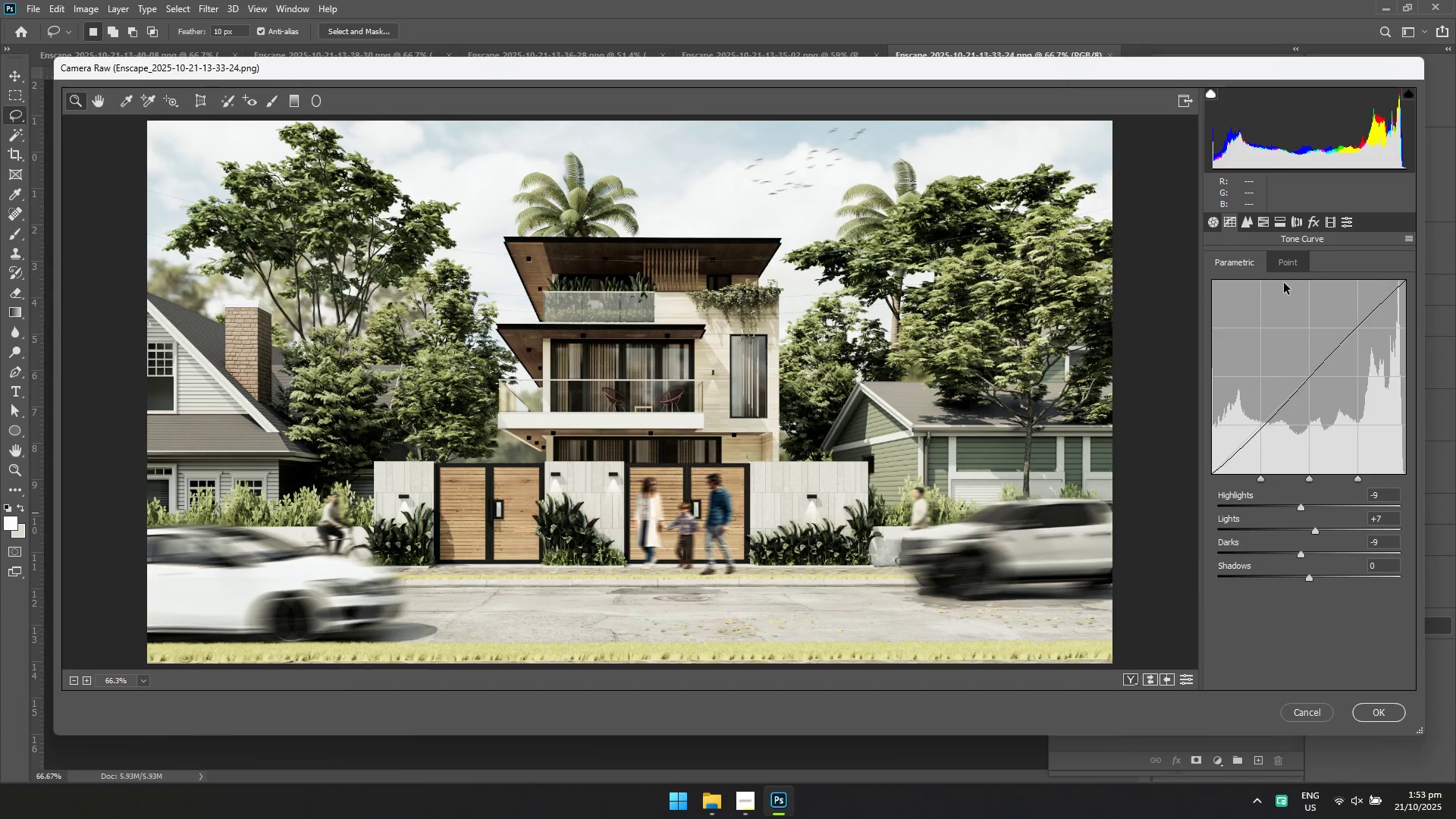 
left_click([1279, 264])
 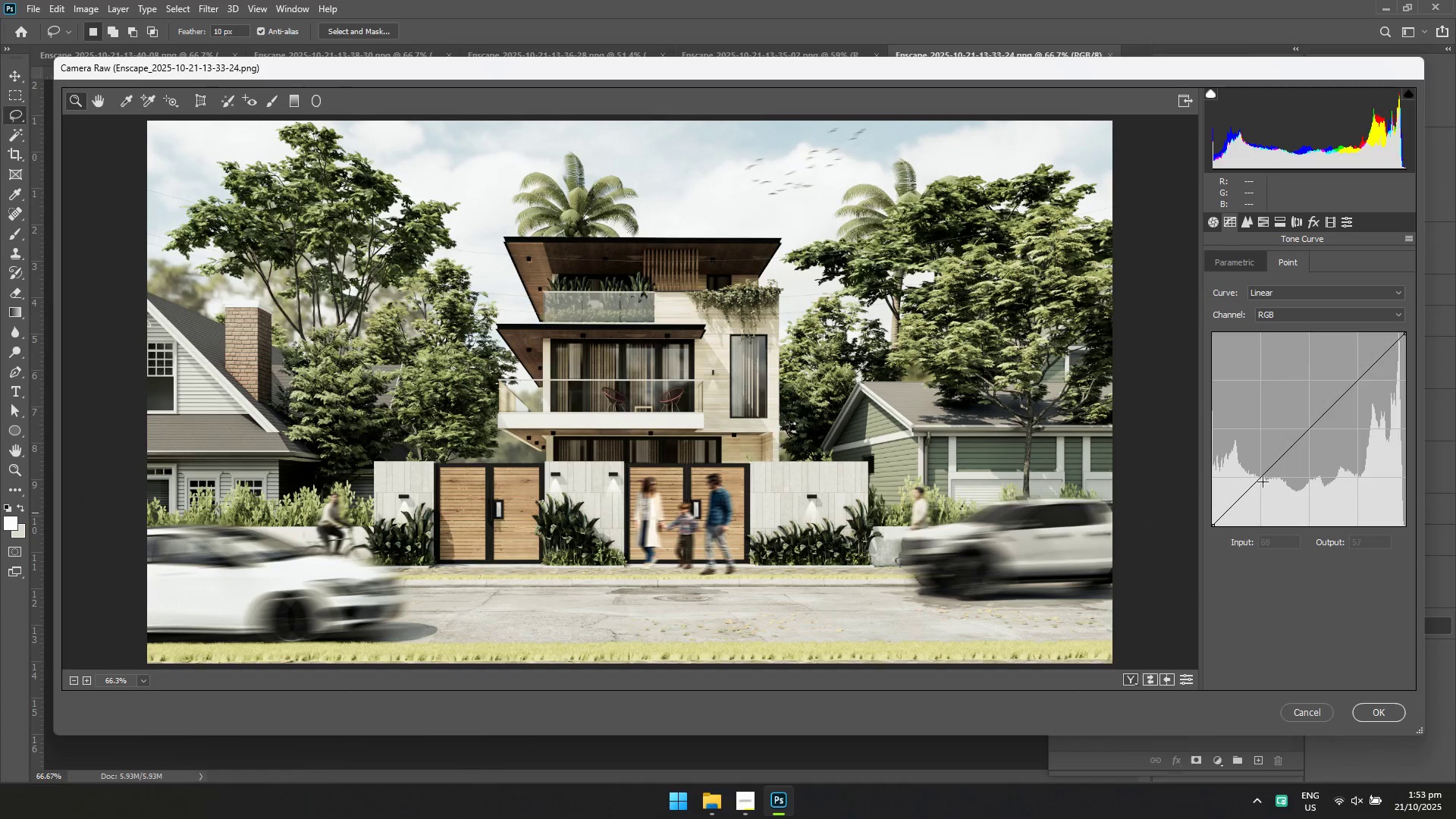 
left_click([1263, 482])
 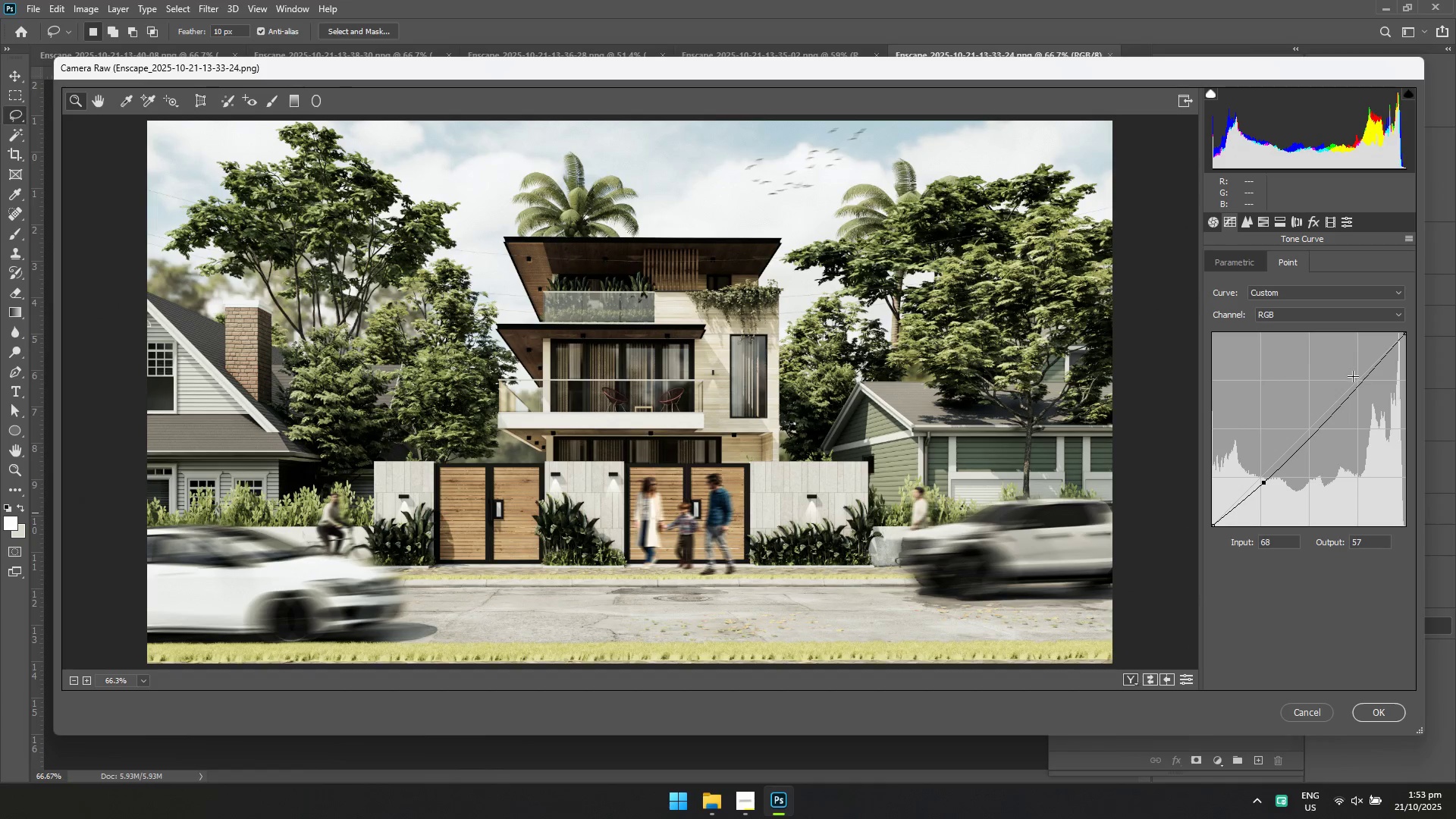 
left_click([1354, 377])
 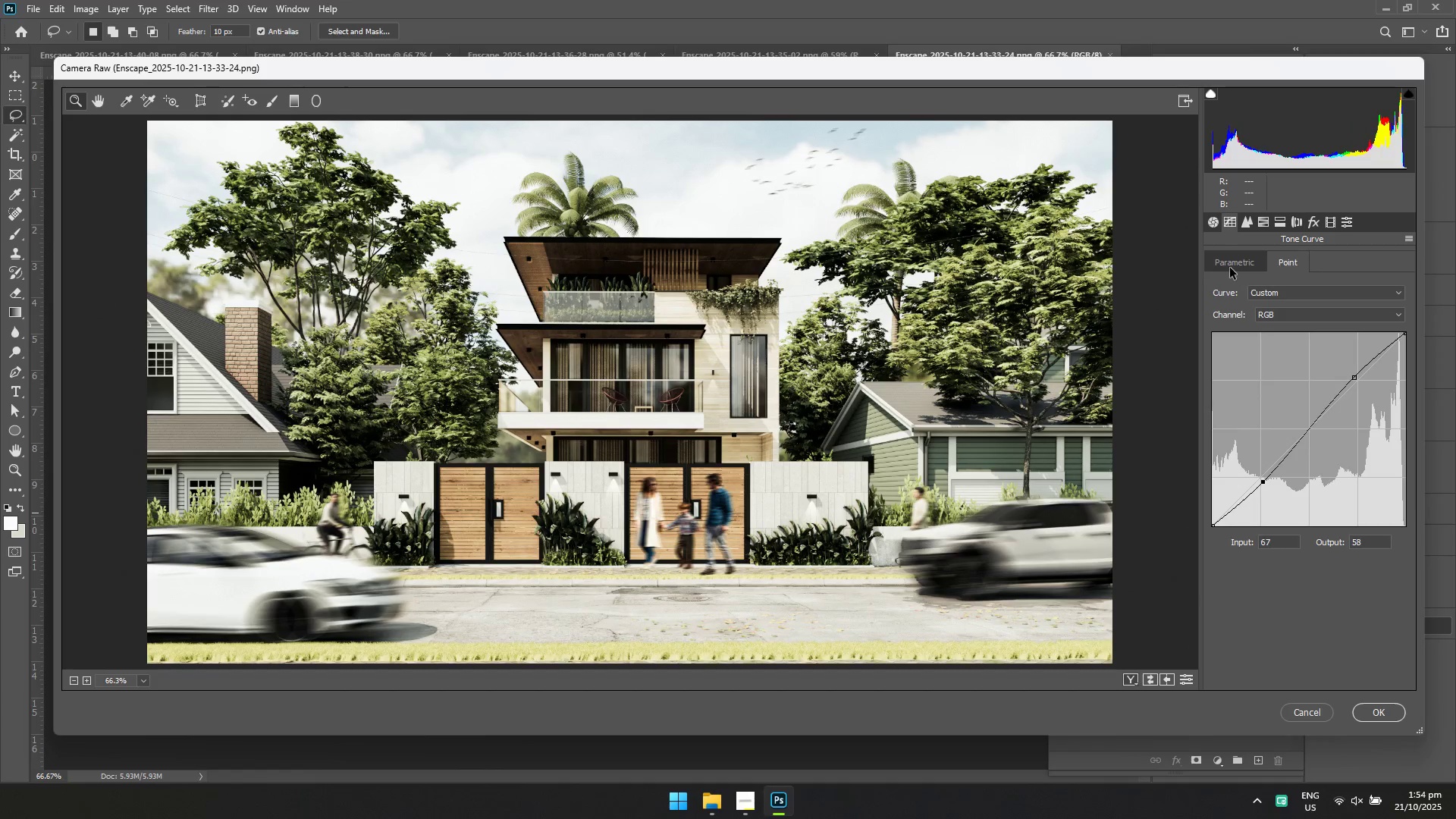 
left_click([1291, 506])
 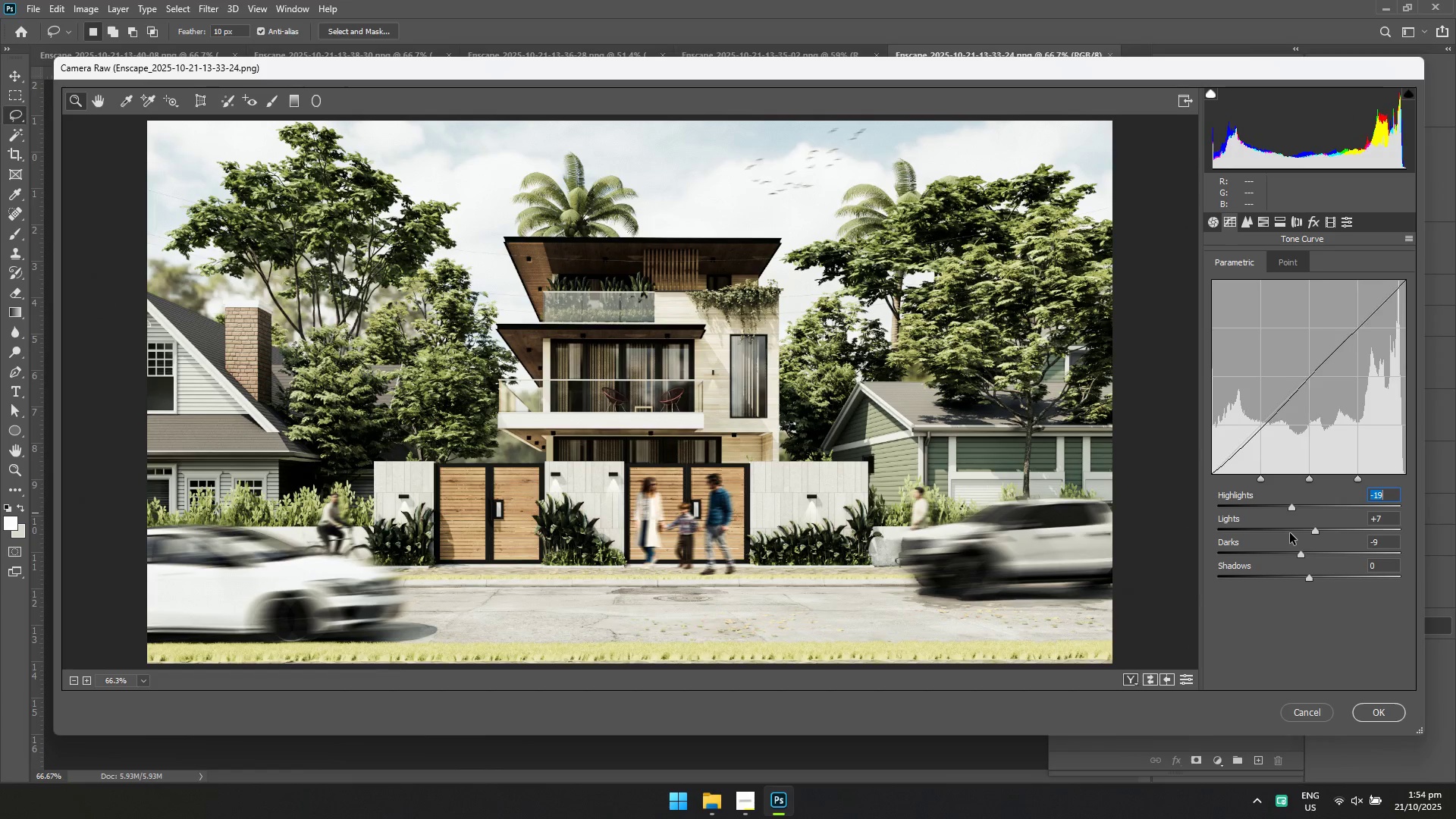 
left_click([1290, 533])
 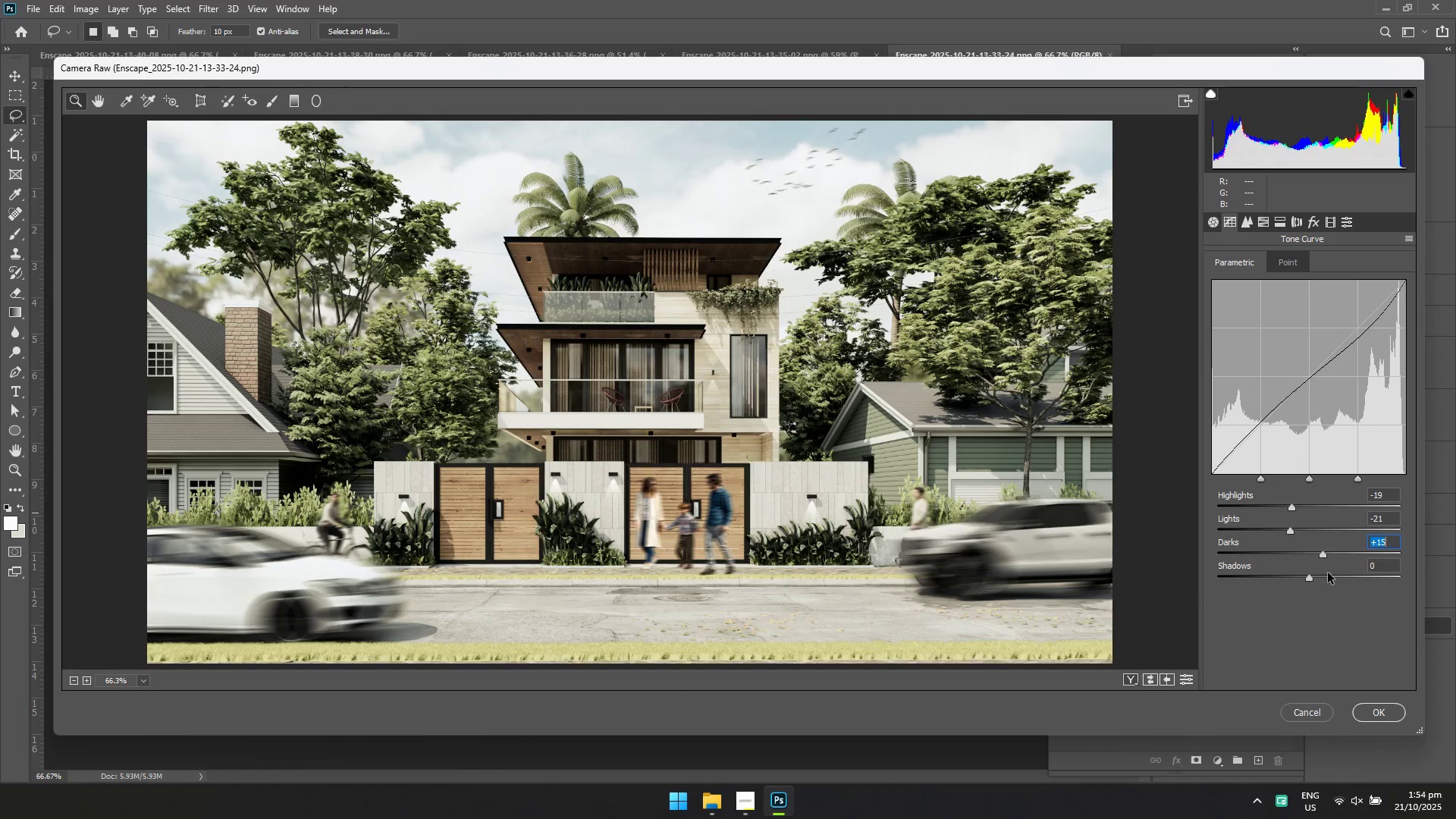 
left_click([1326, 576])
 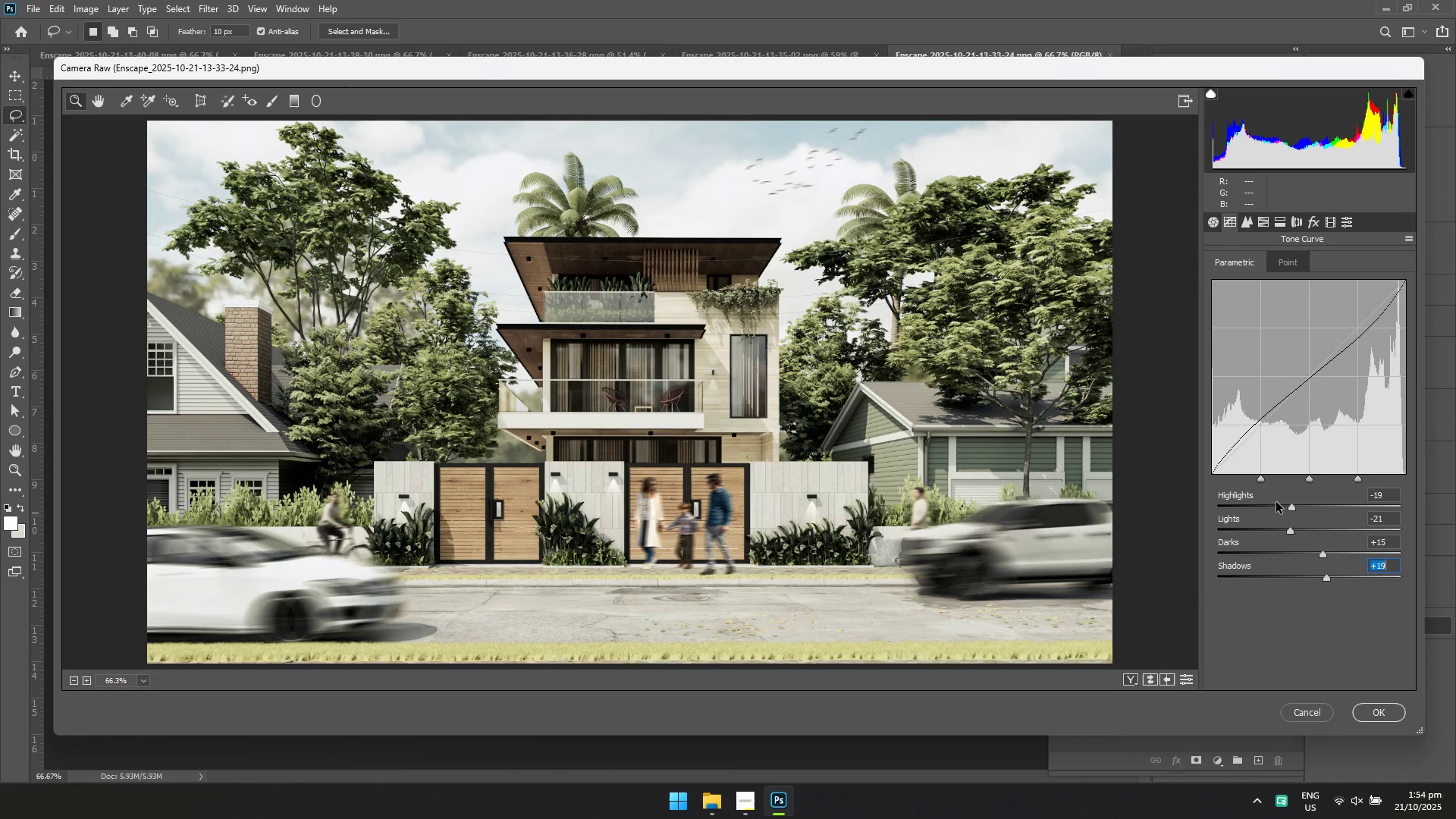 
left_click([1287, 505])
 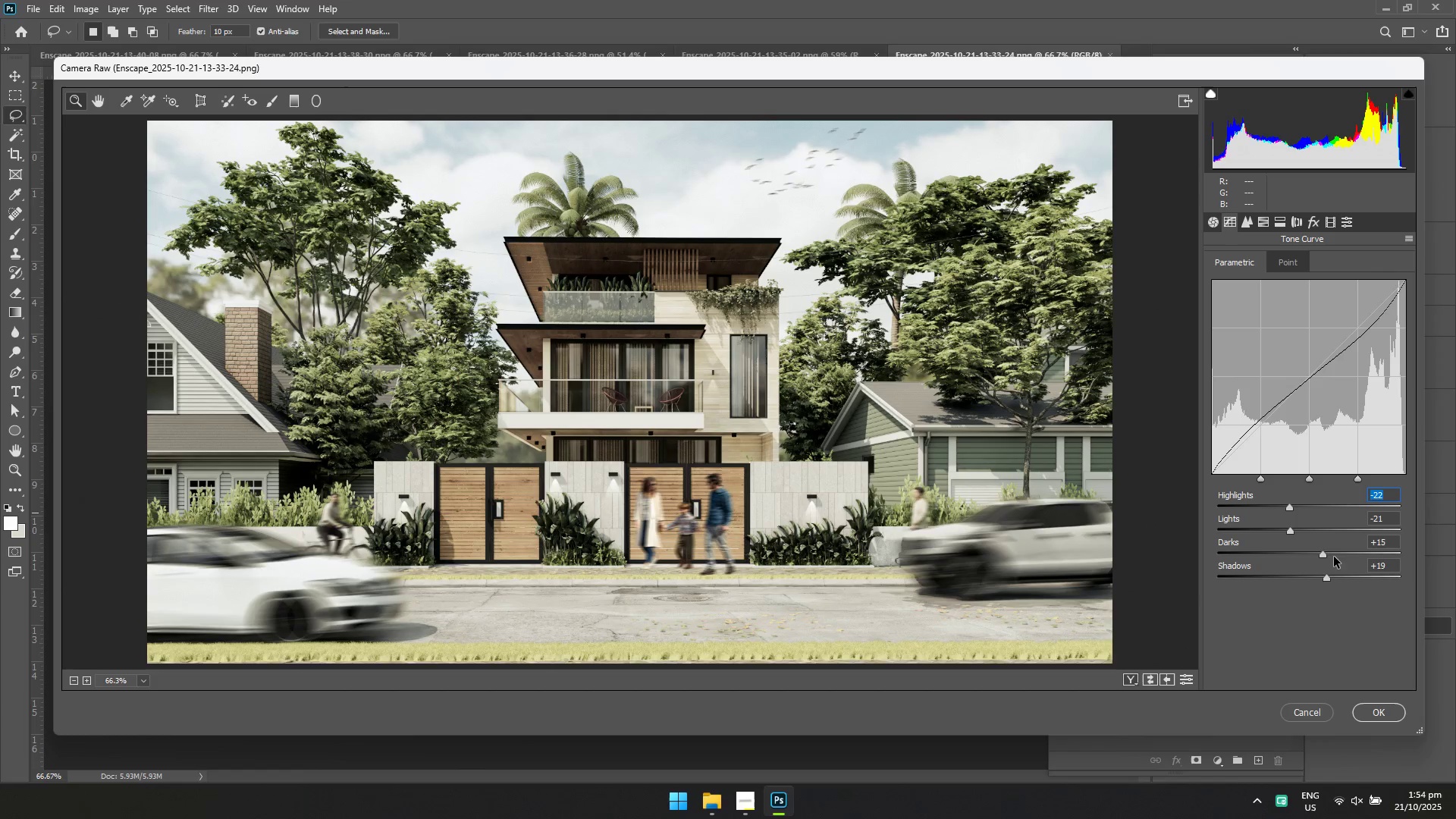 
double_click([1329, 557])
 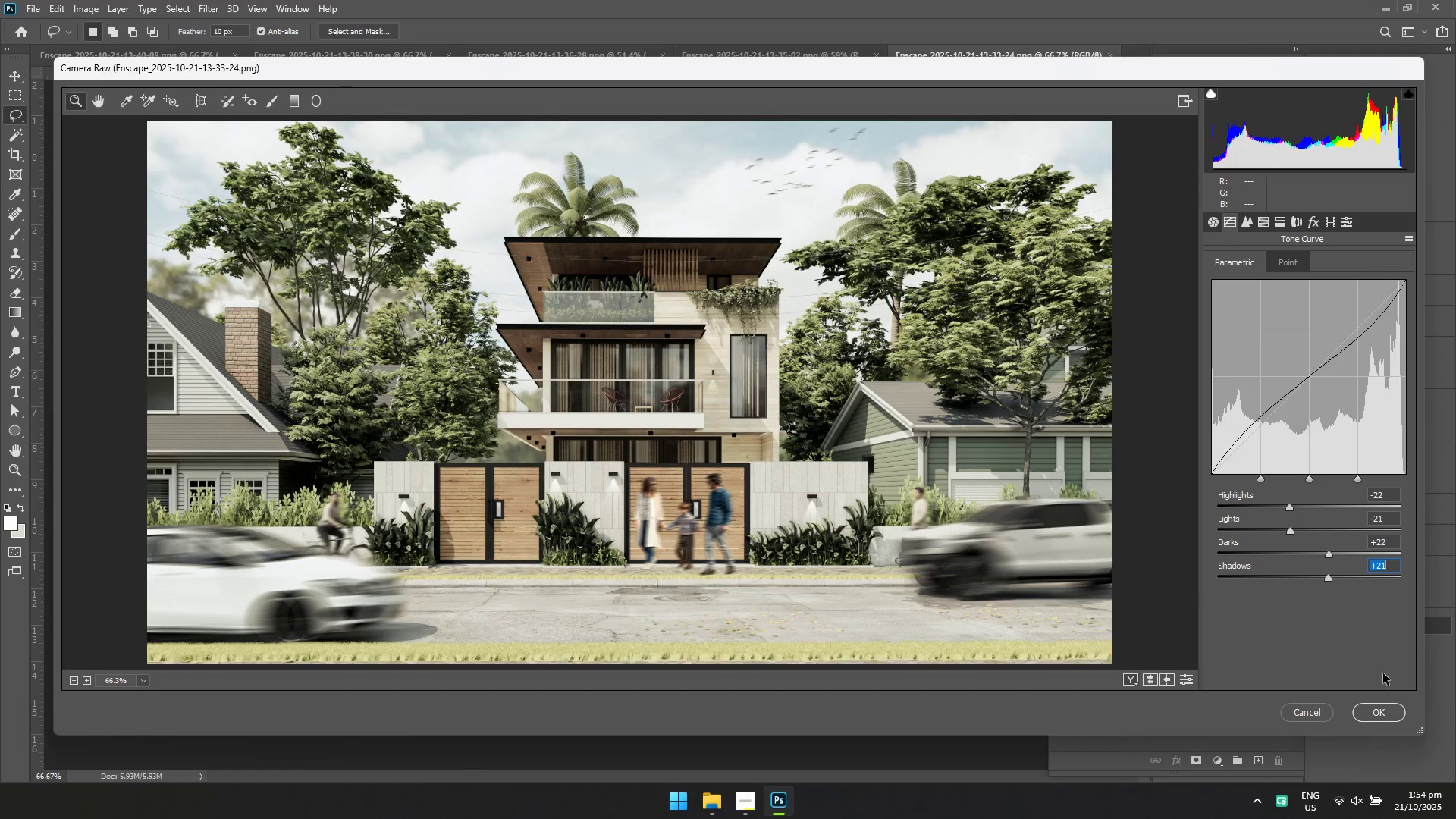 
double_click([1378, 722])
 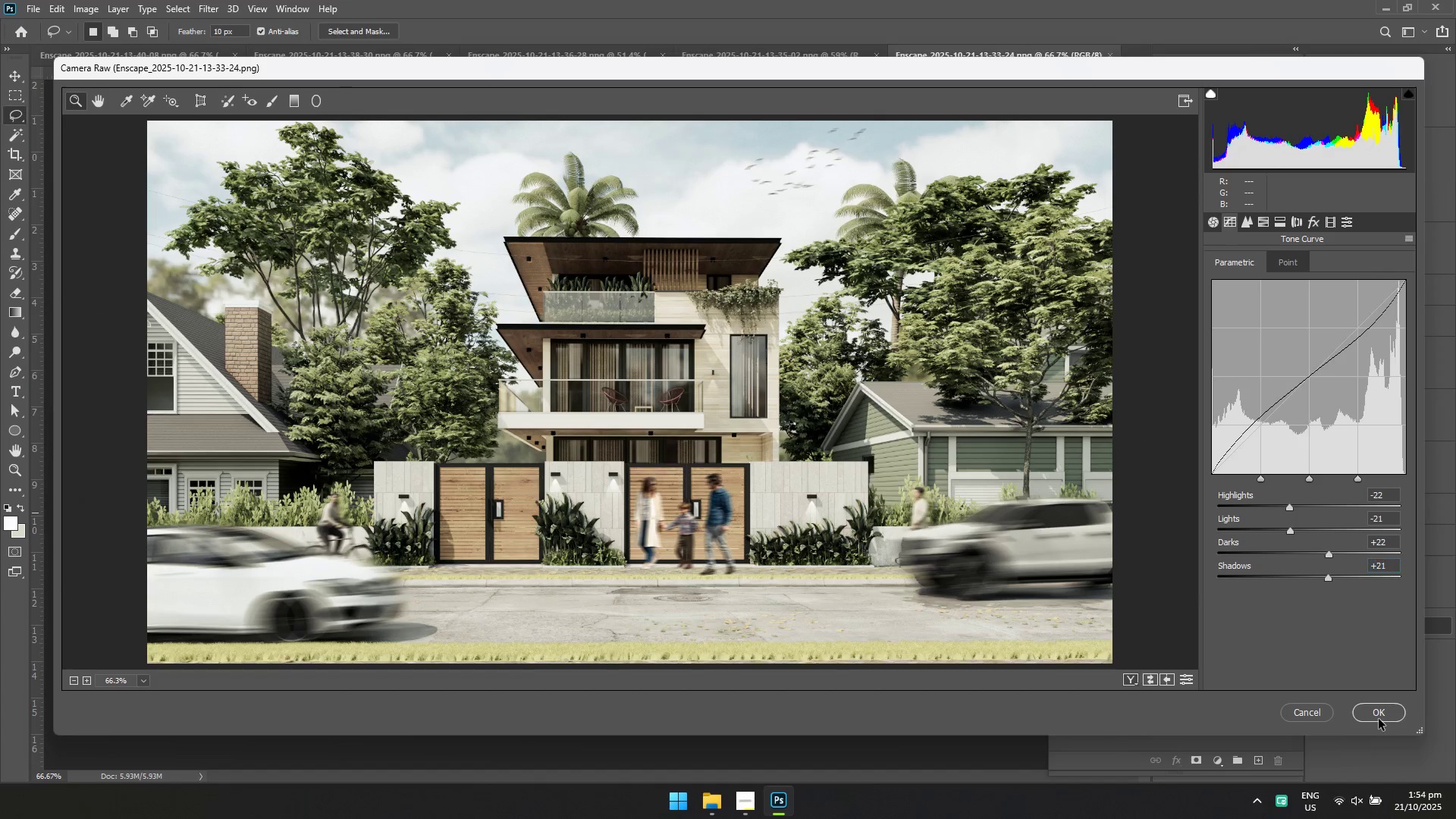 
triple_click([1379, 719])
 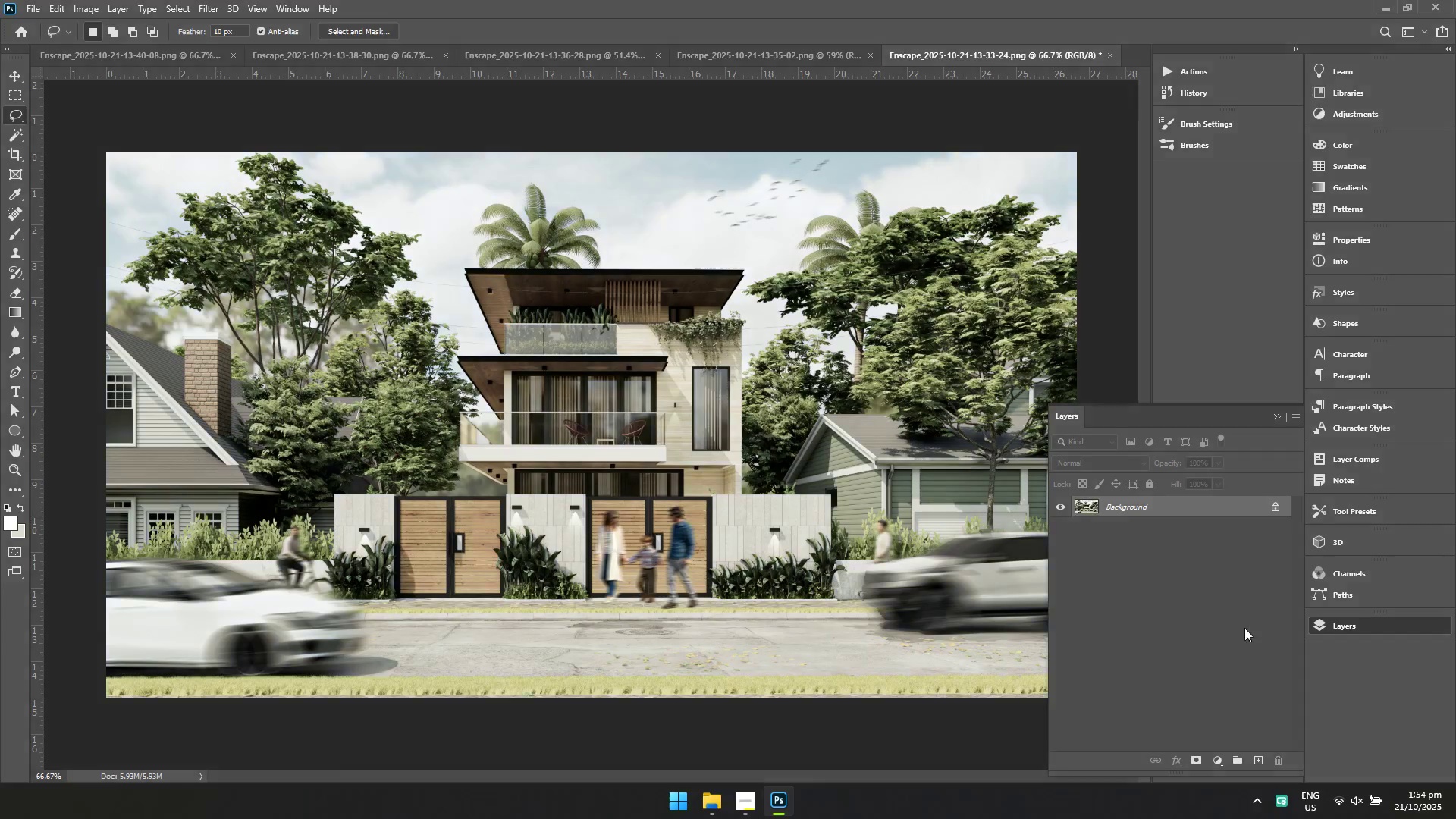 
key(Control+ControlLeft)
 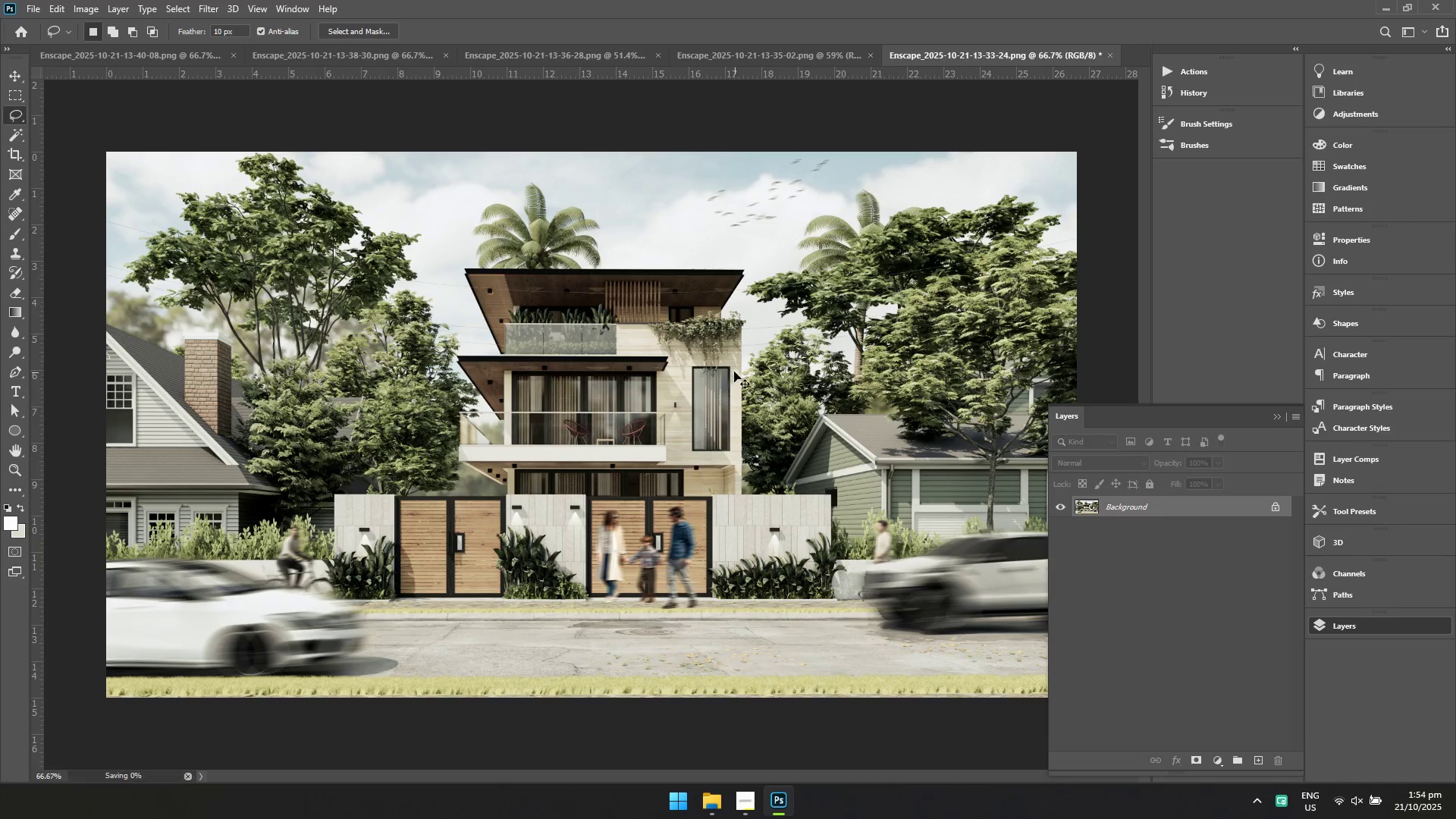 
key(Control+S)
 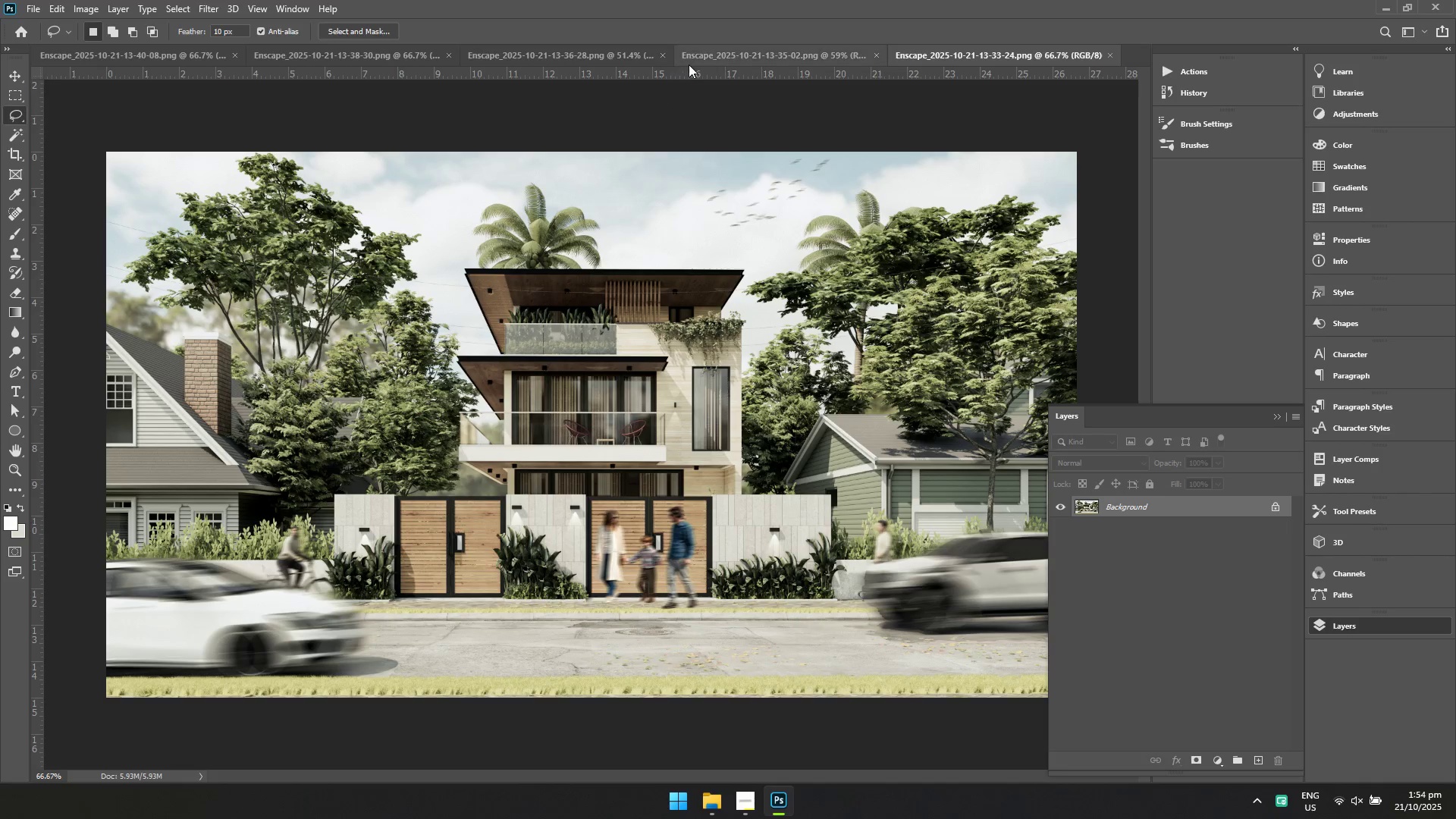 
left_click([689, 61])
 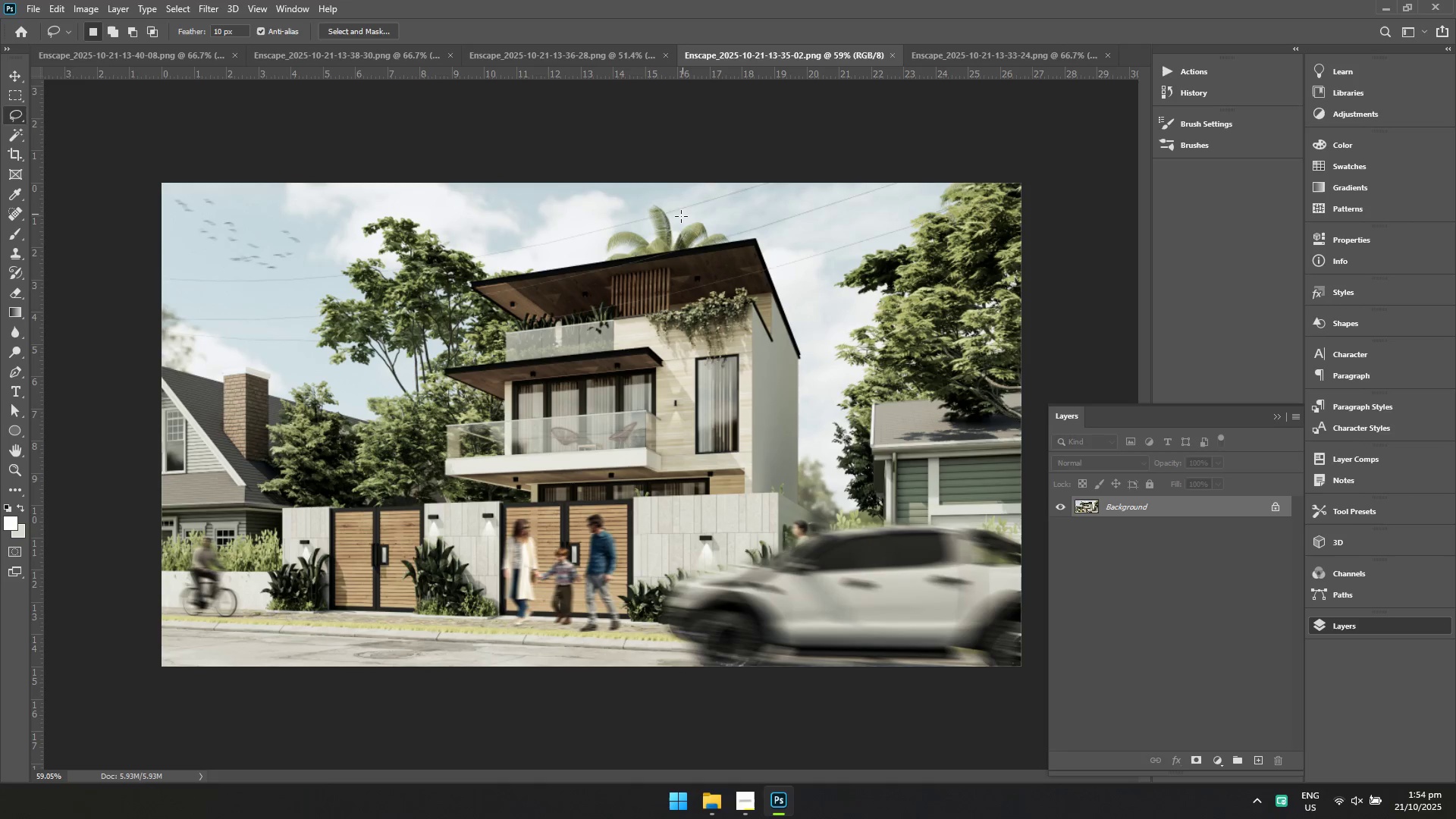 
hold_key(key=ControlLeft, duration=0.85)
 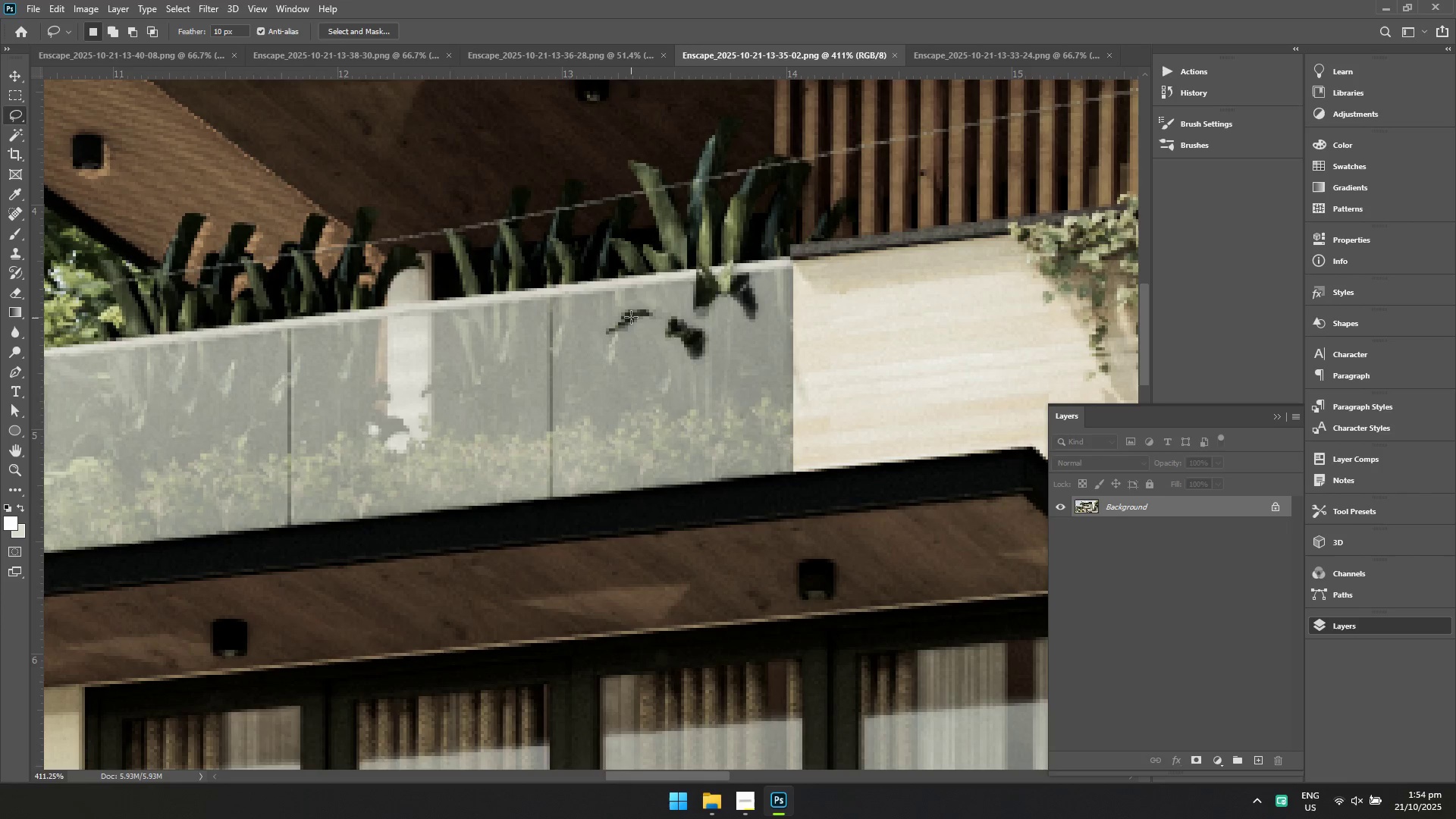 
hold_key(key=Space, duration=0.81)
 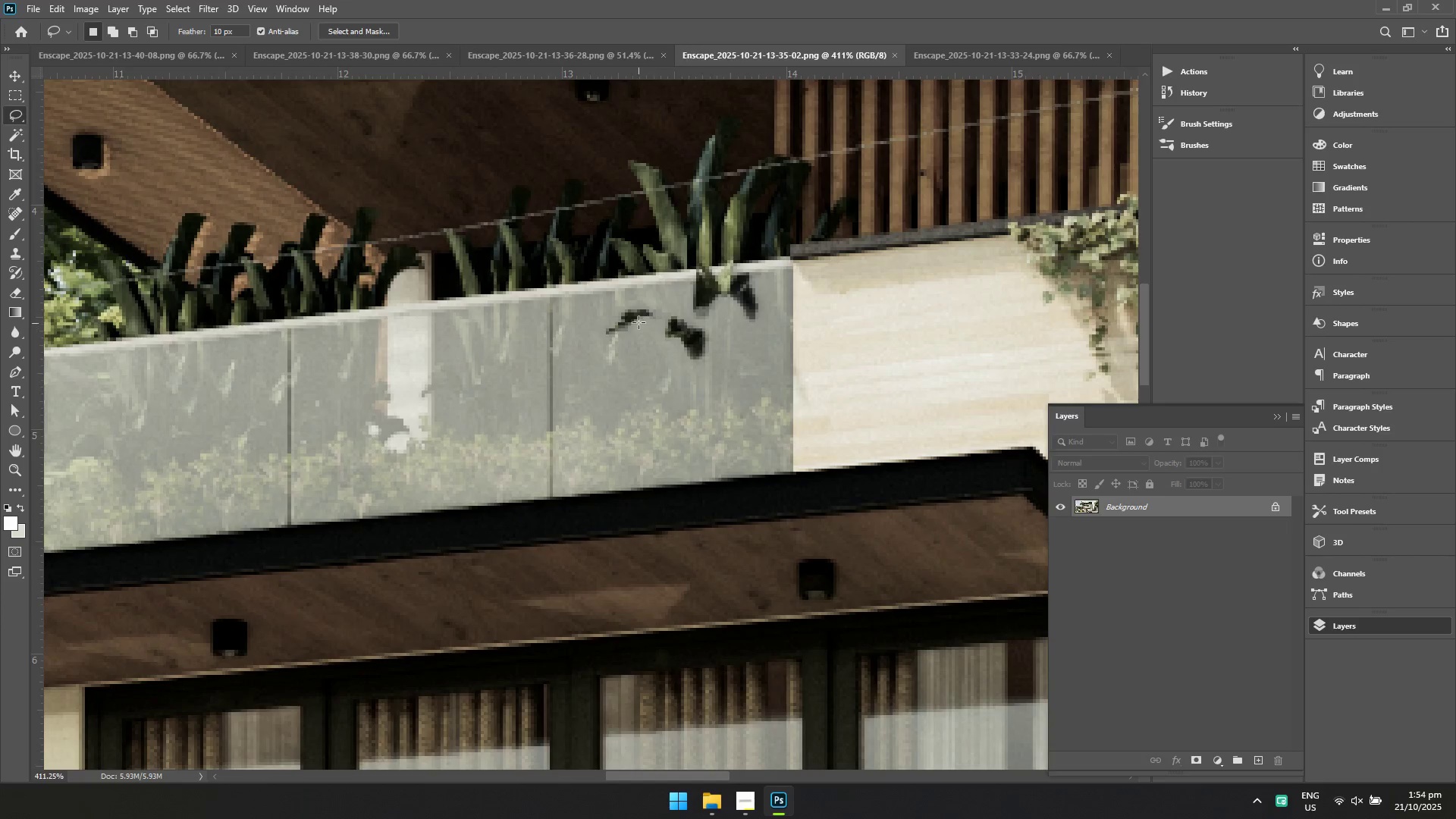 
left_click([631, 317])
 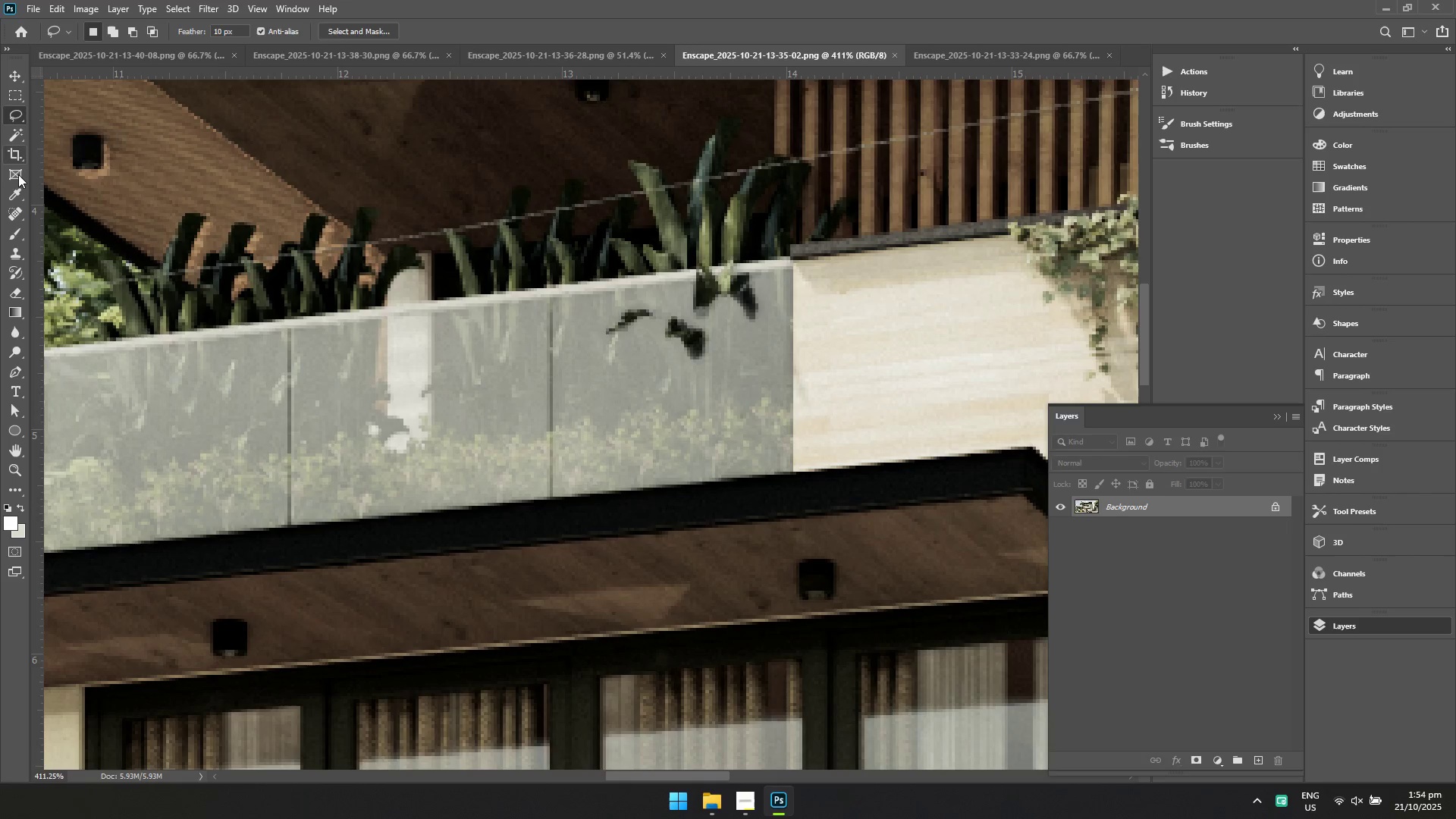 
right_click([18, 193])
 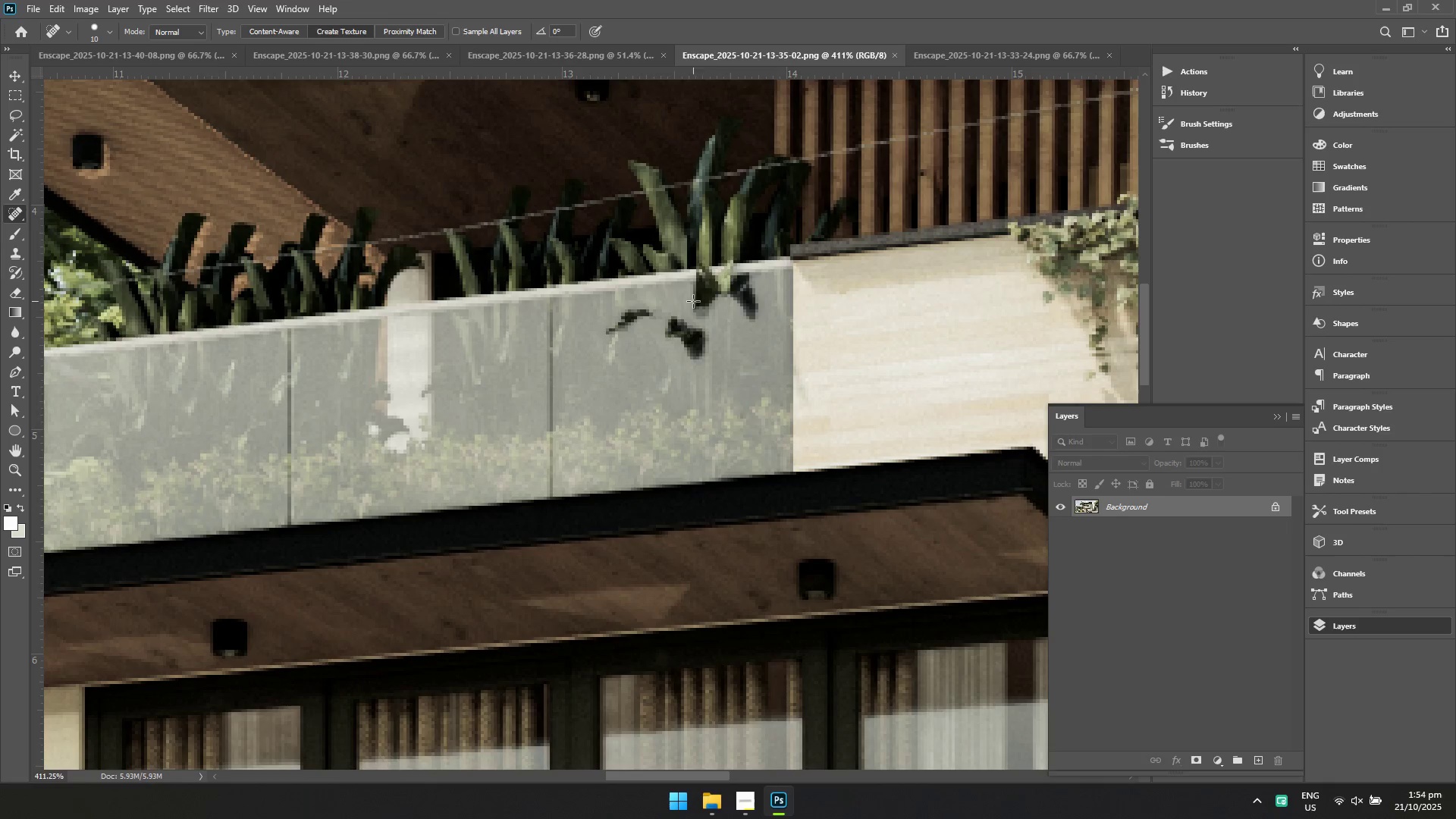 
left_click([623, 315])
 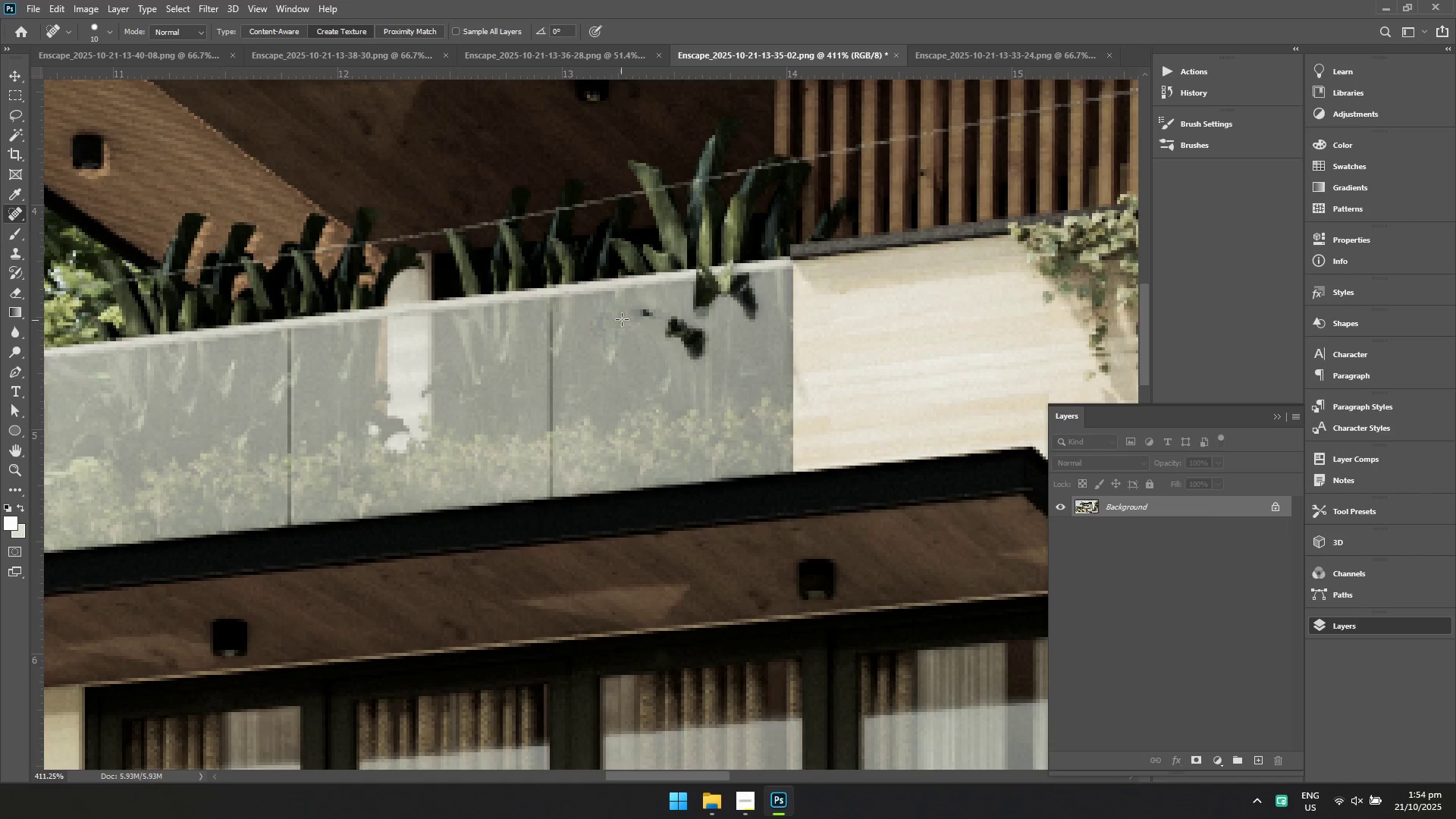 
triple_click([635, 309])
 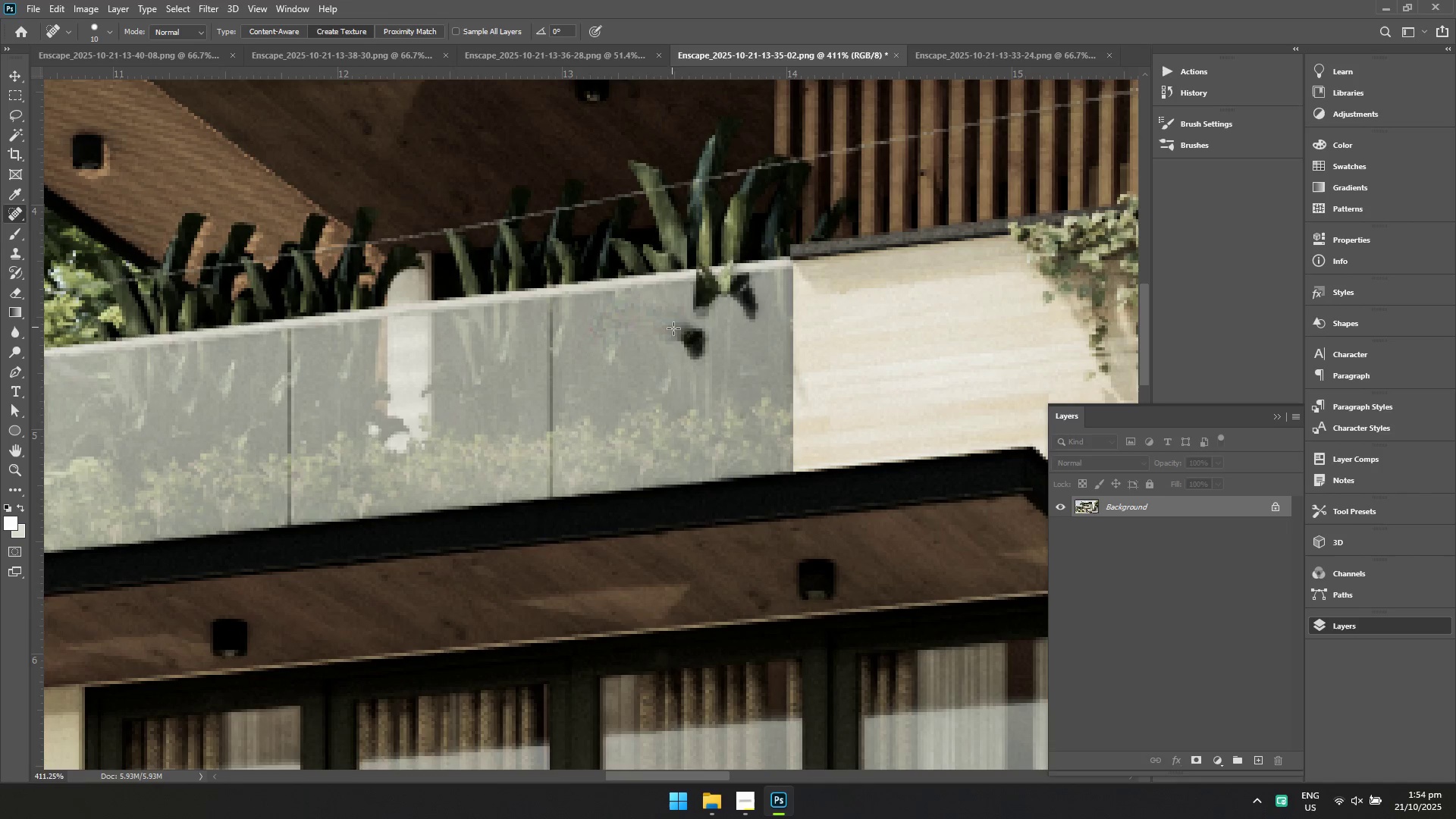 
double_click([679, 333])
 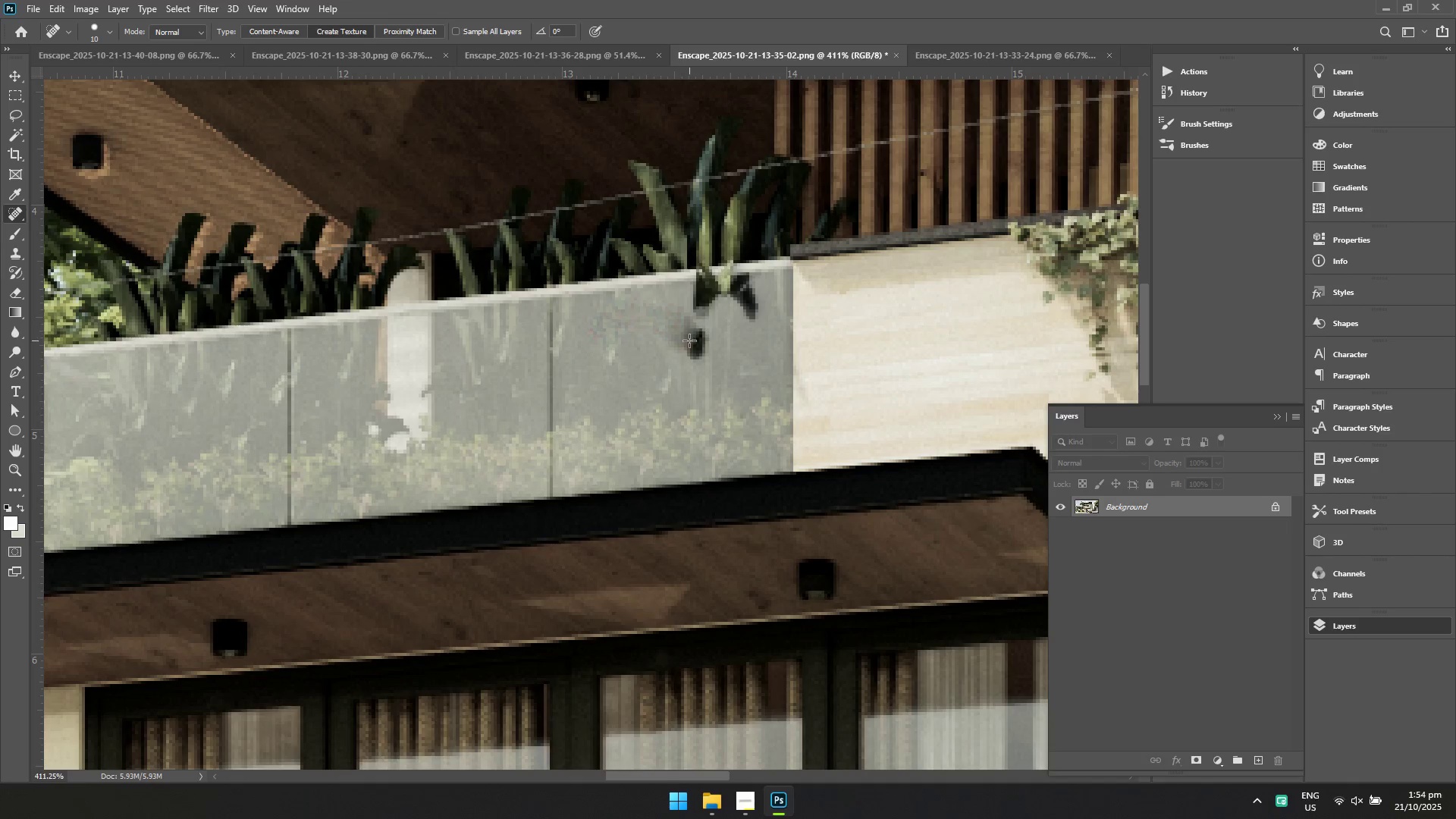 
triple_click([690, 340])
 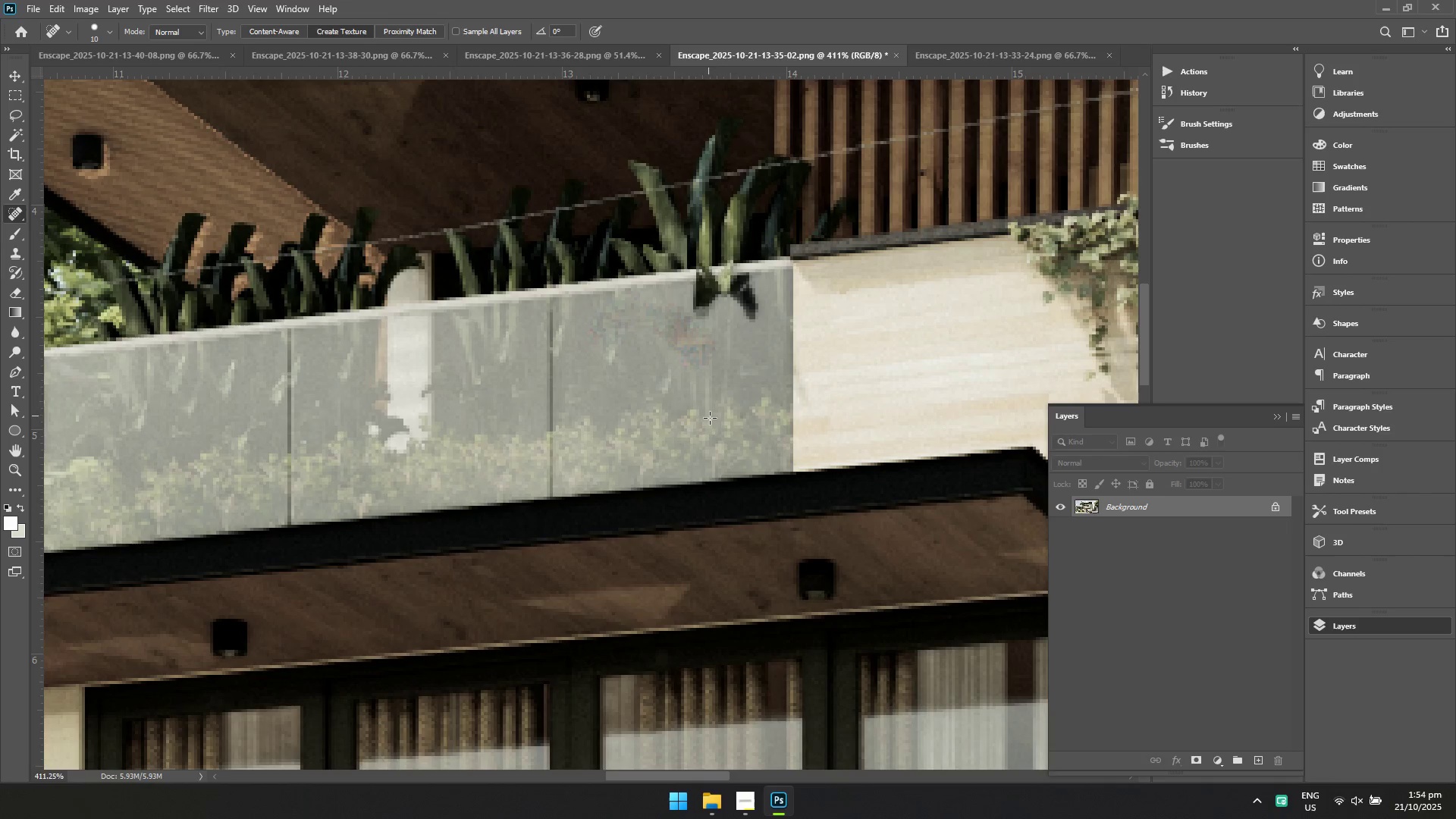 
hold_key(key=ControlLeft, duration=2.0)
 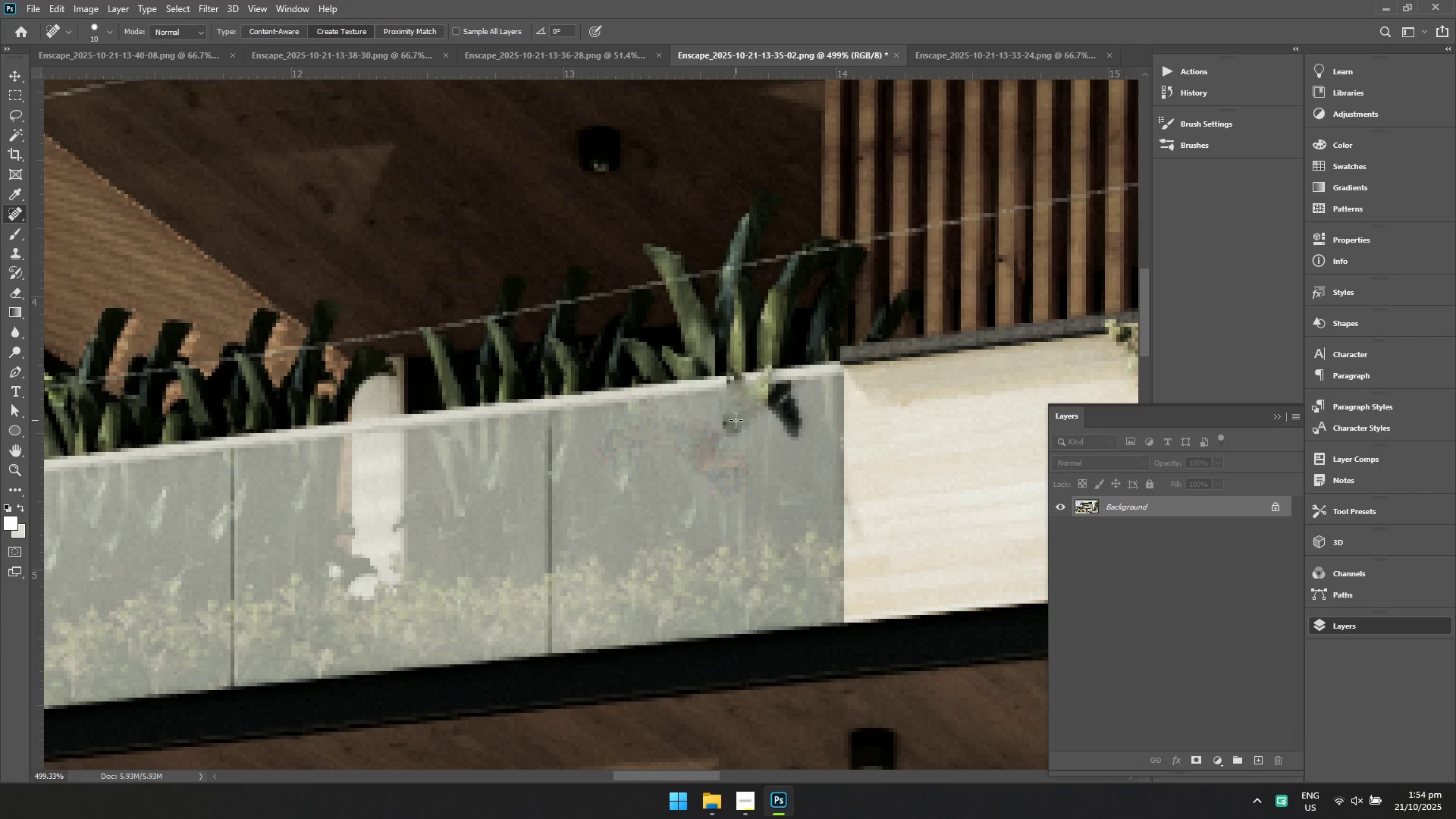 
hold_key(key=Space, duration=1.16)
 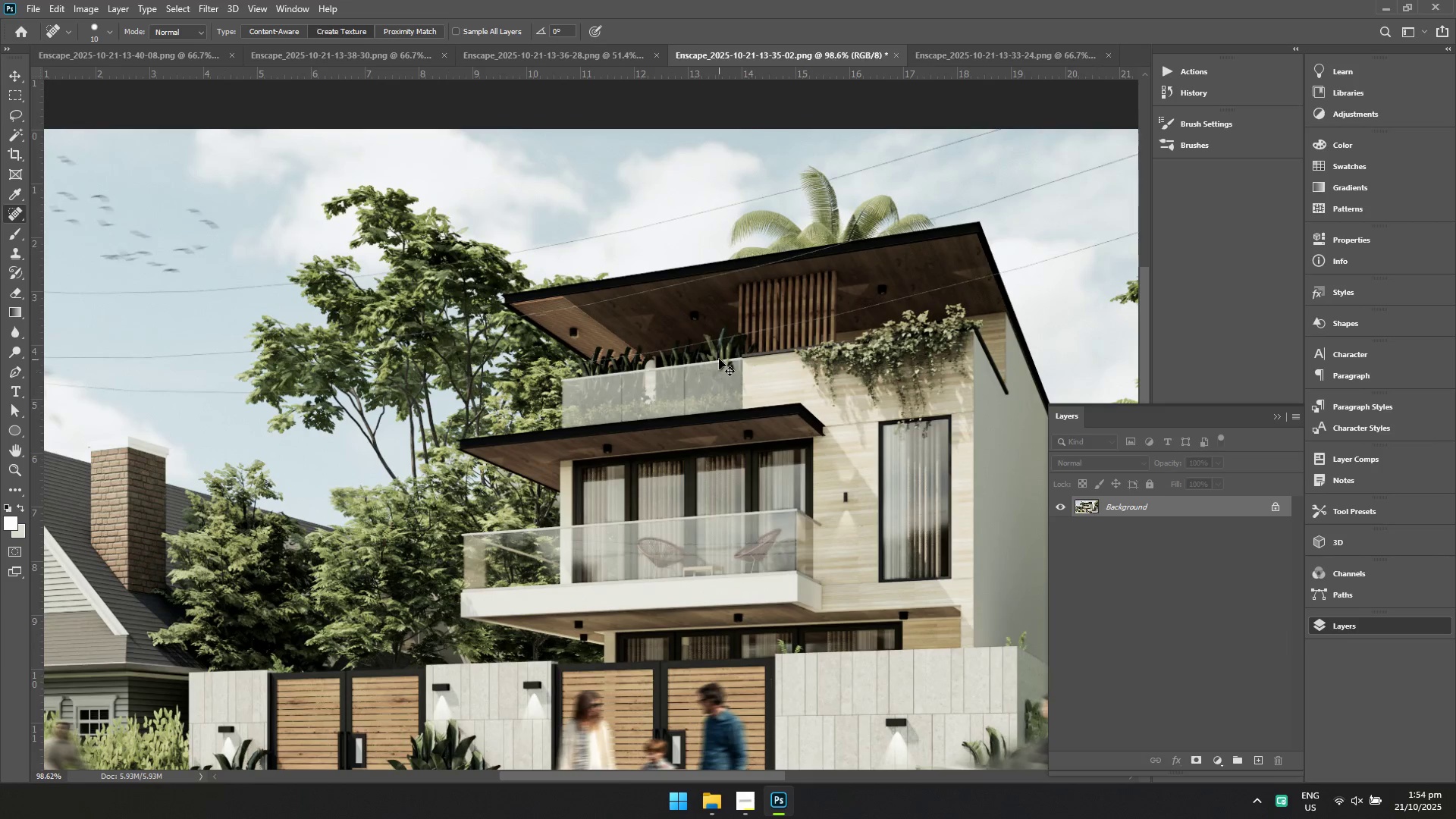 
hold_key(key=Space, duration=0.59)
 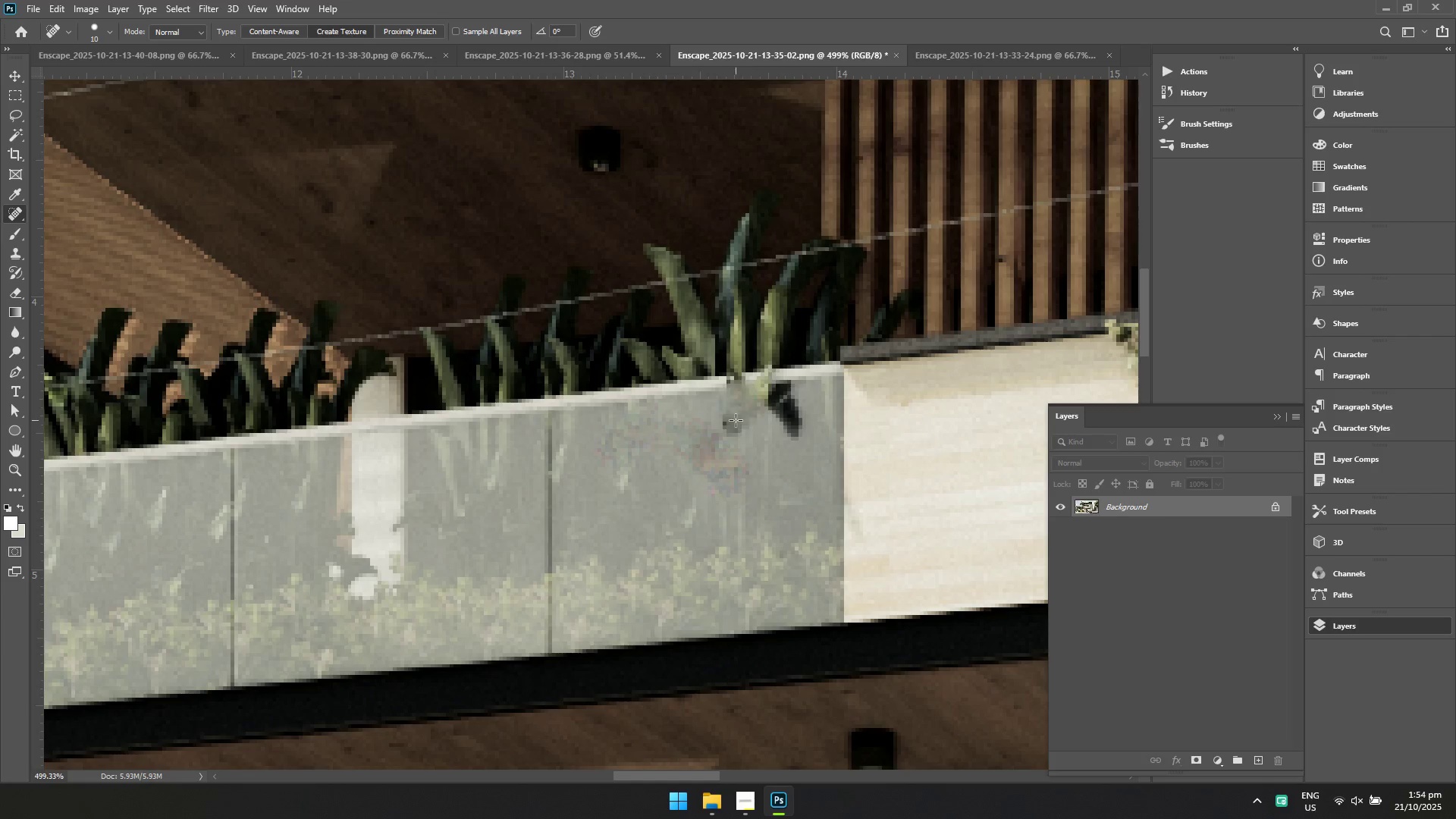 
double_click([730, 416])
 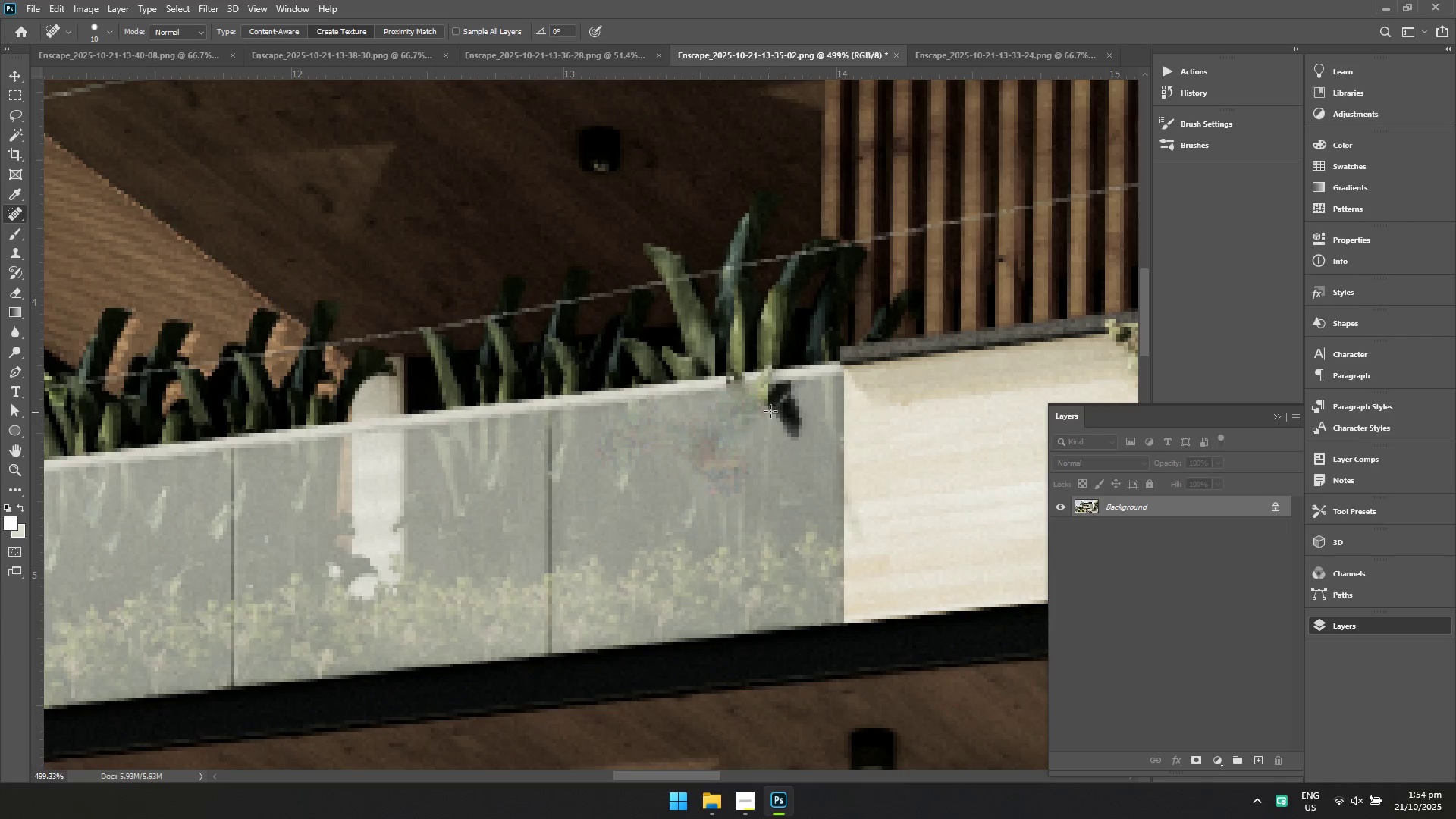 
triple_click([783, 408])
 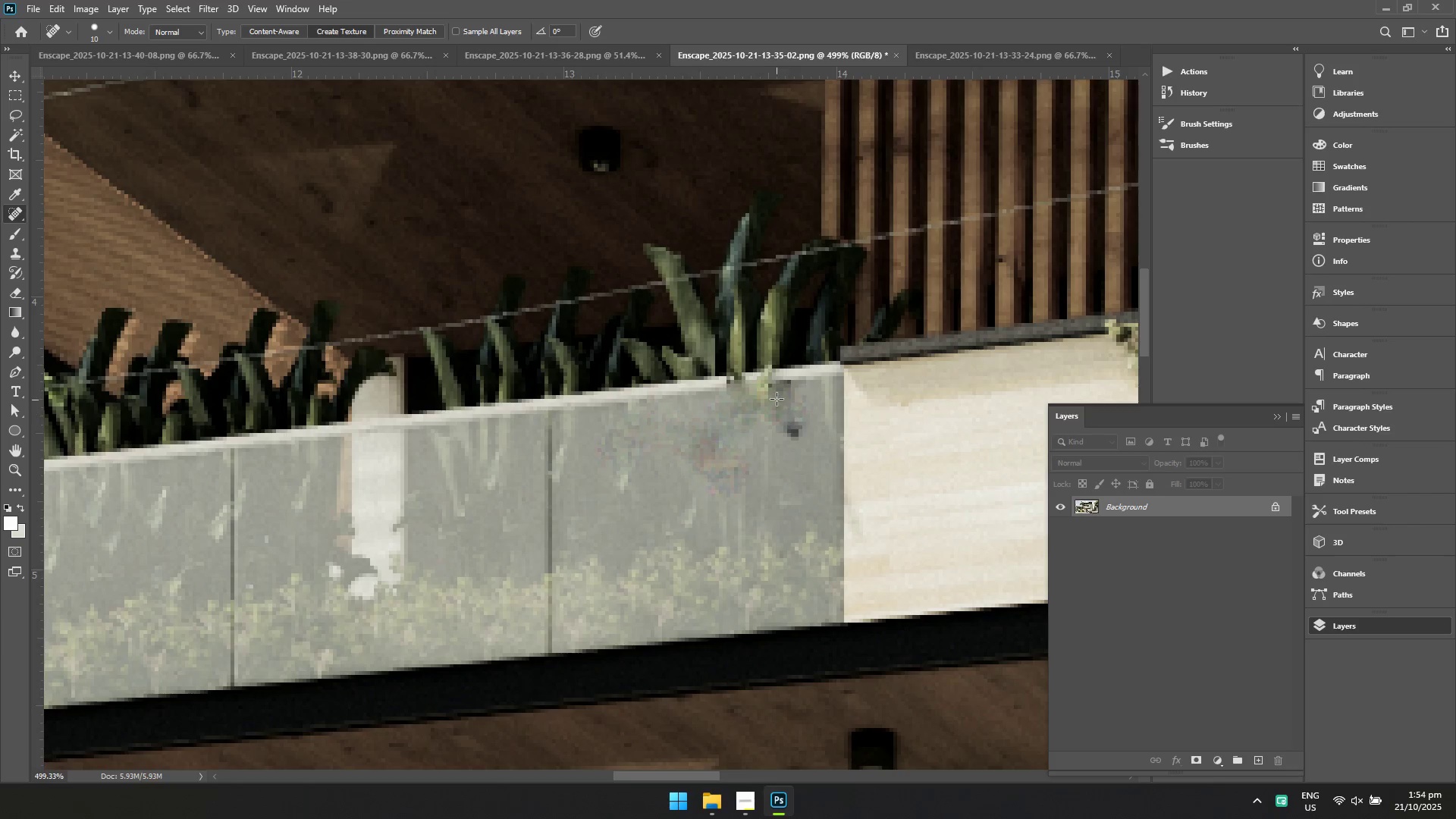 
triple_click([775, 398])
 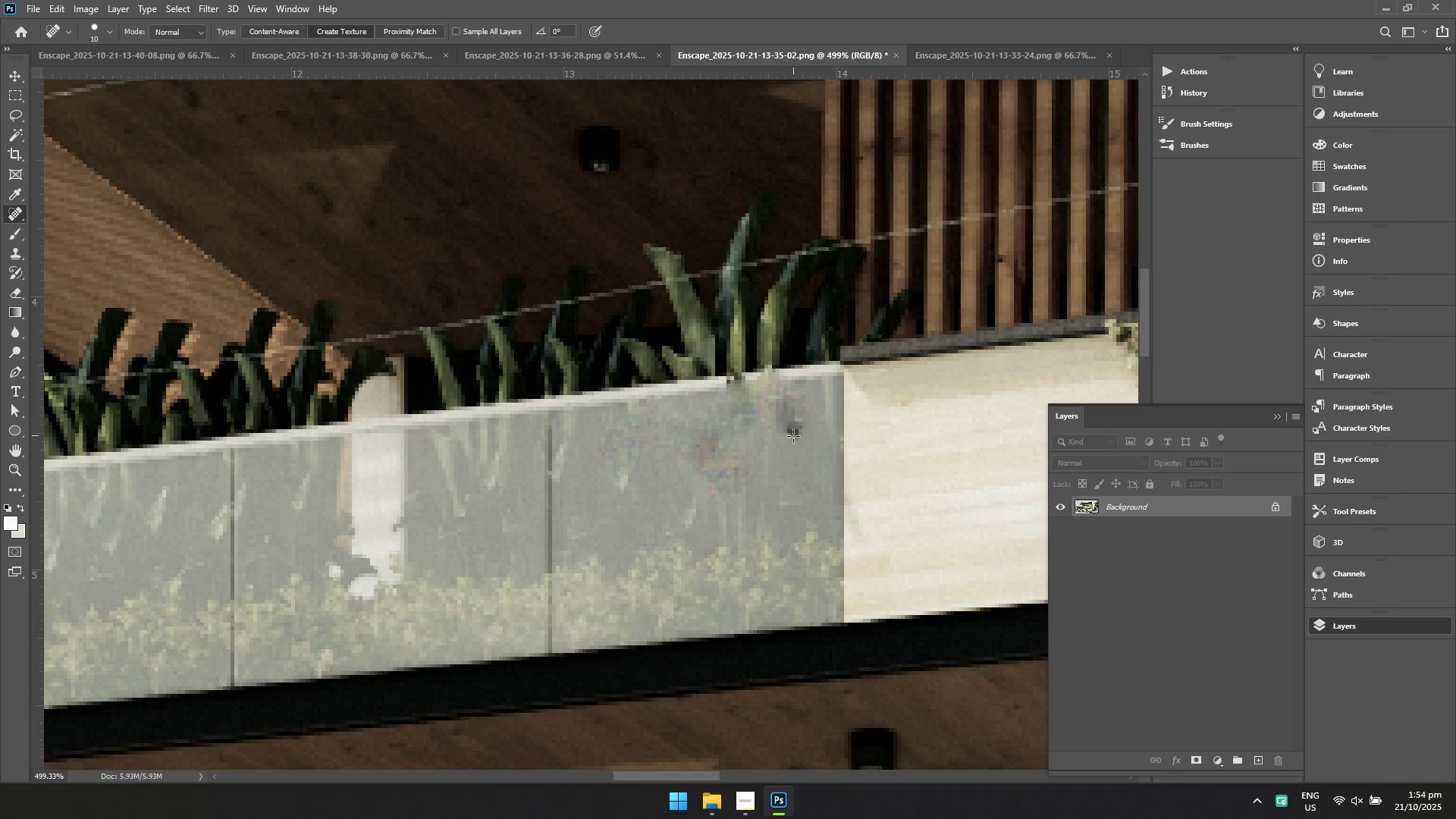 
triple_click([794, 436])
 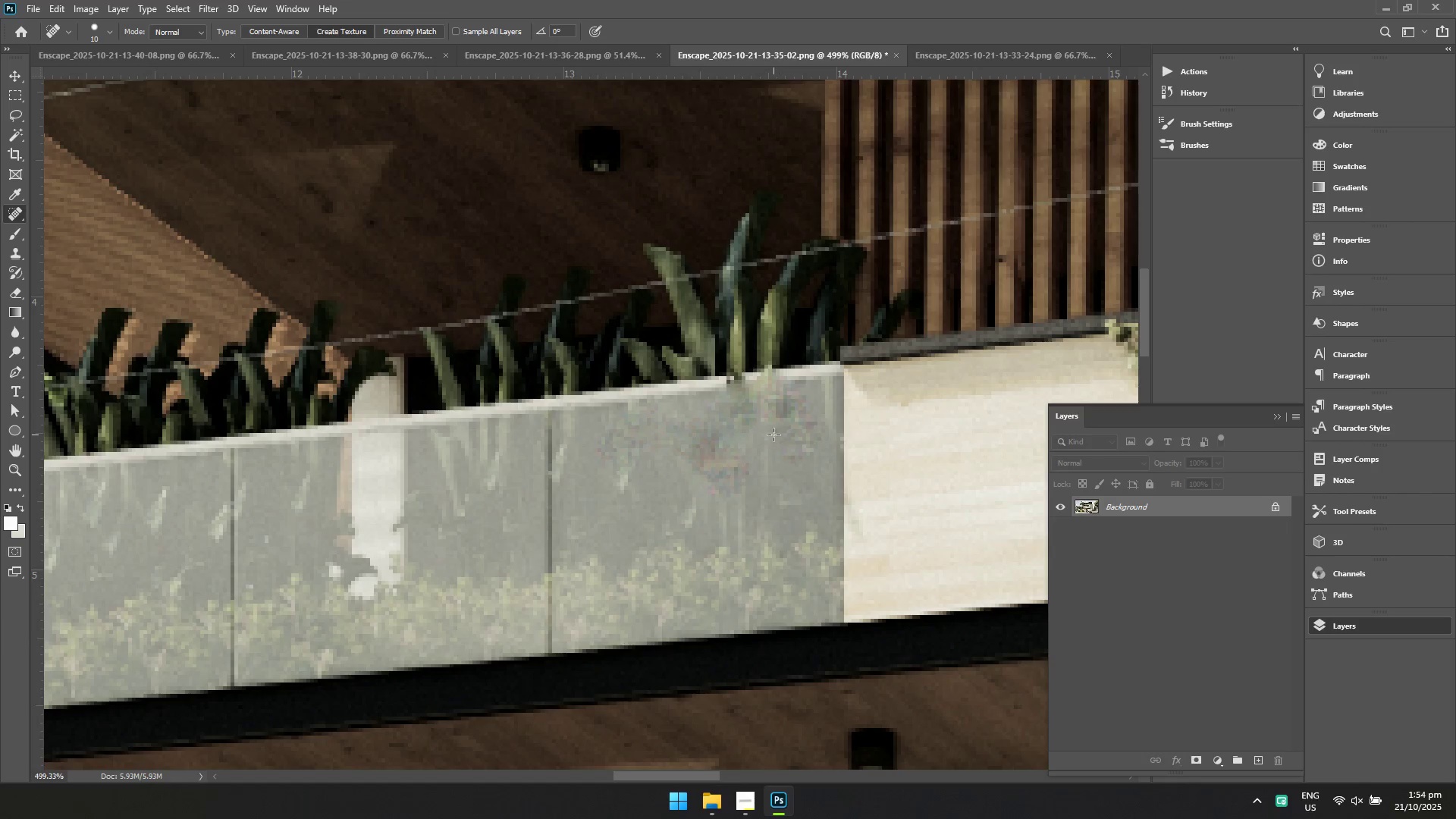 
hold_key(key=Space, duration=0.88)
 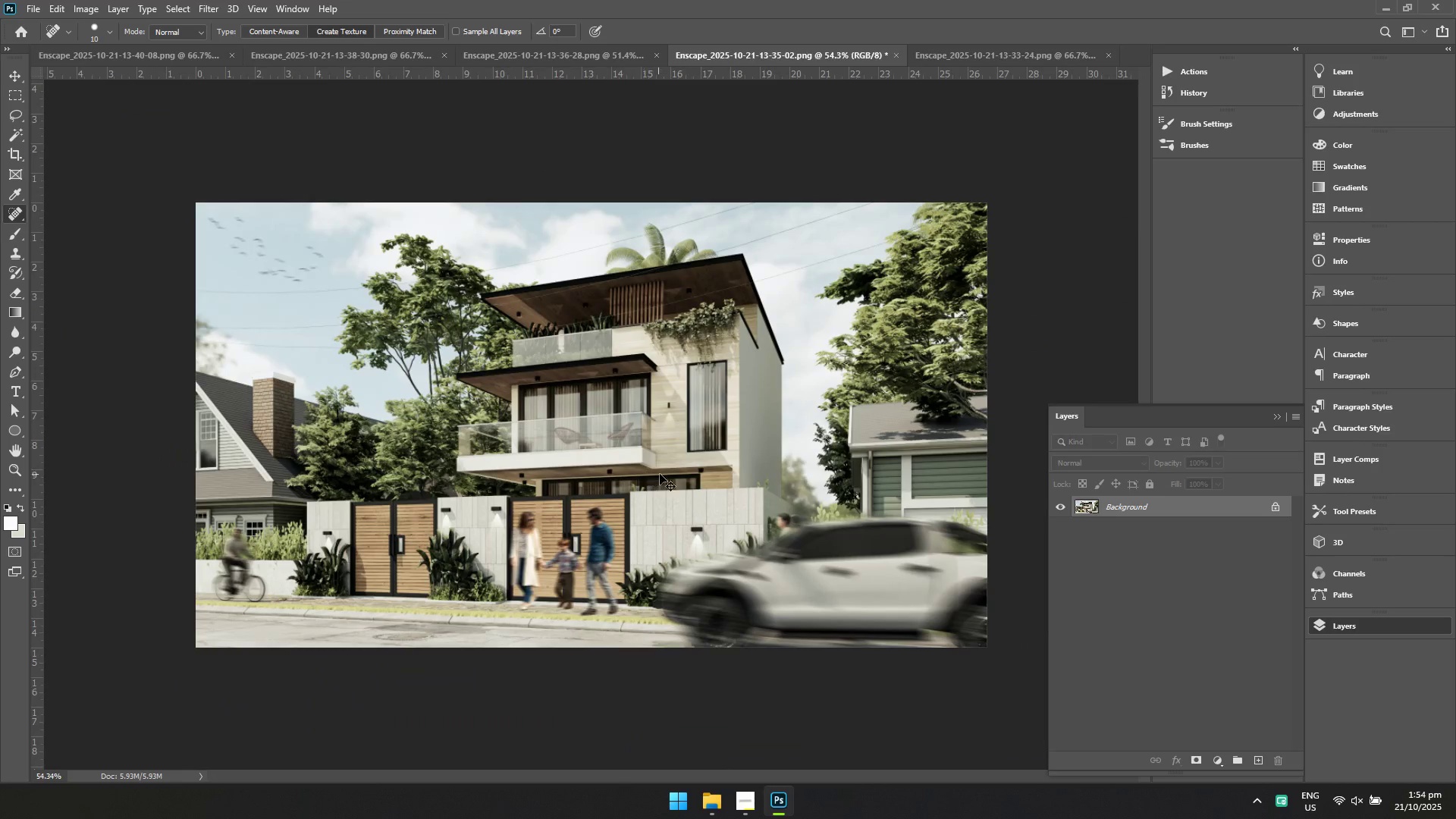 
key(Control+S)
 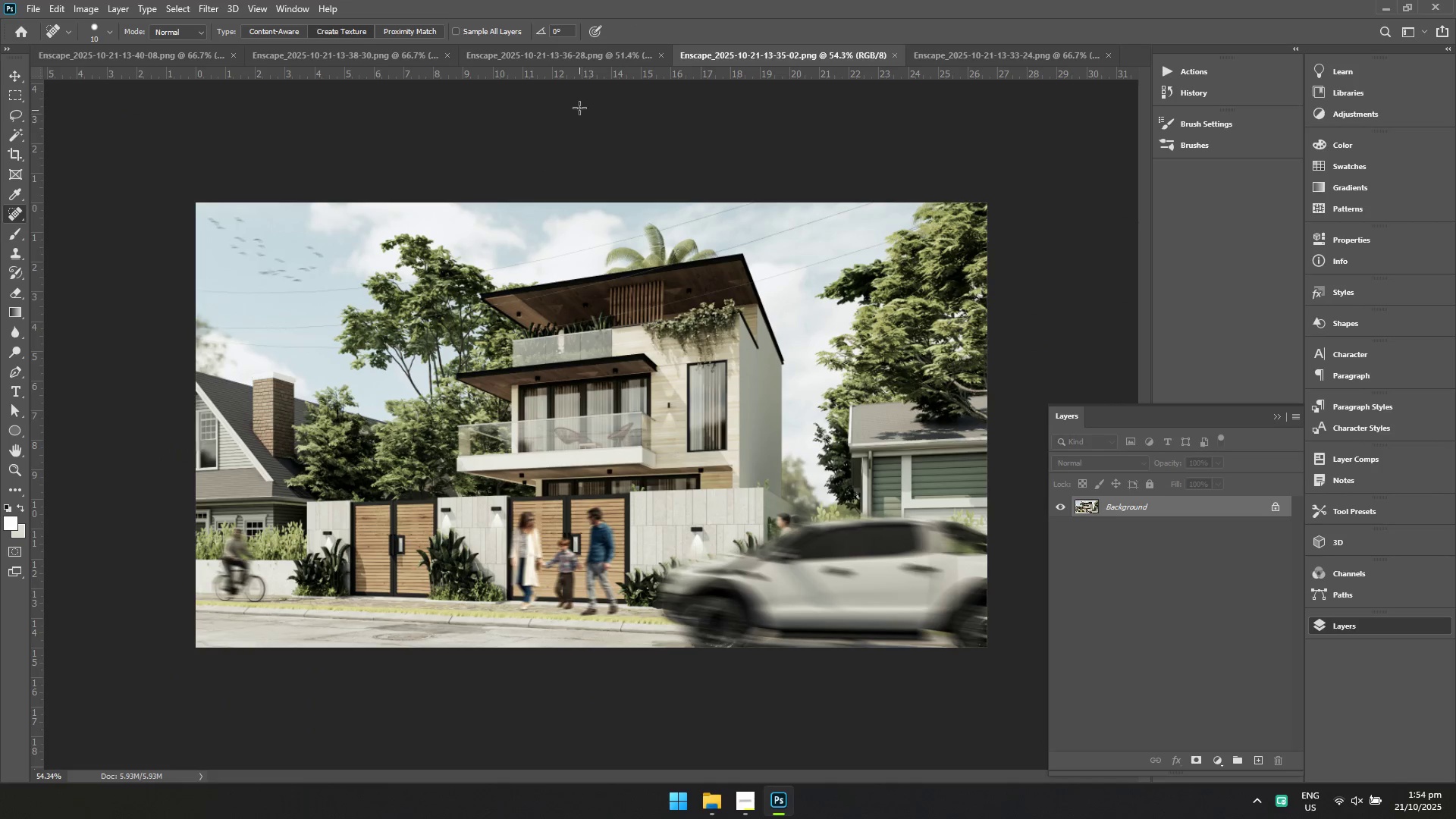 
left_click([579, 54])
 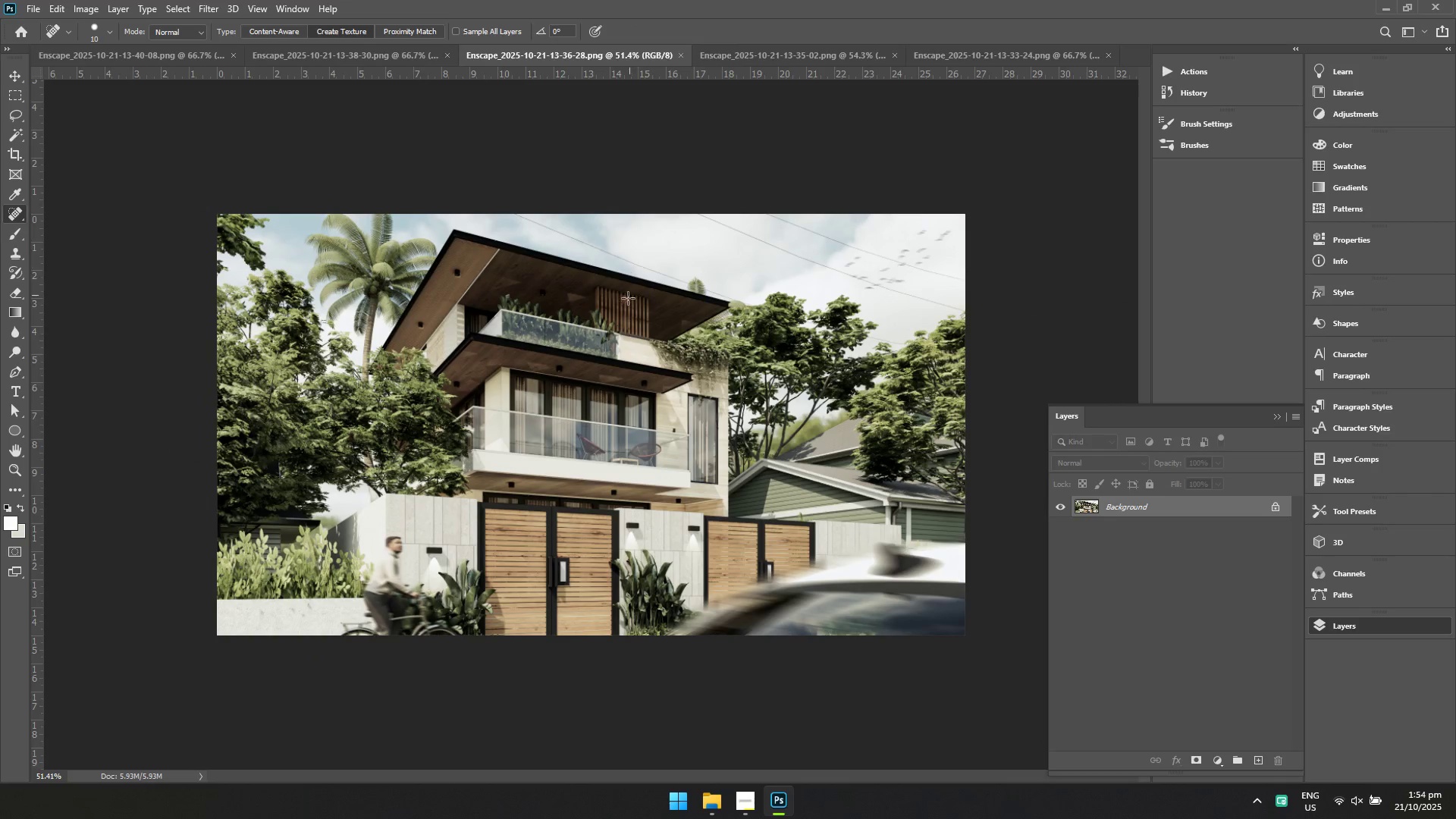 
hold_key(key=ControlLeft, duration=0.77)
 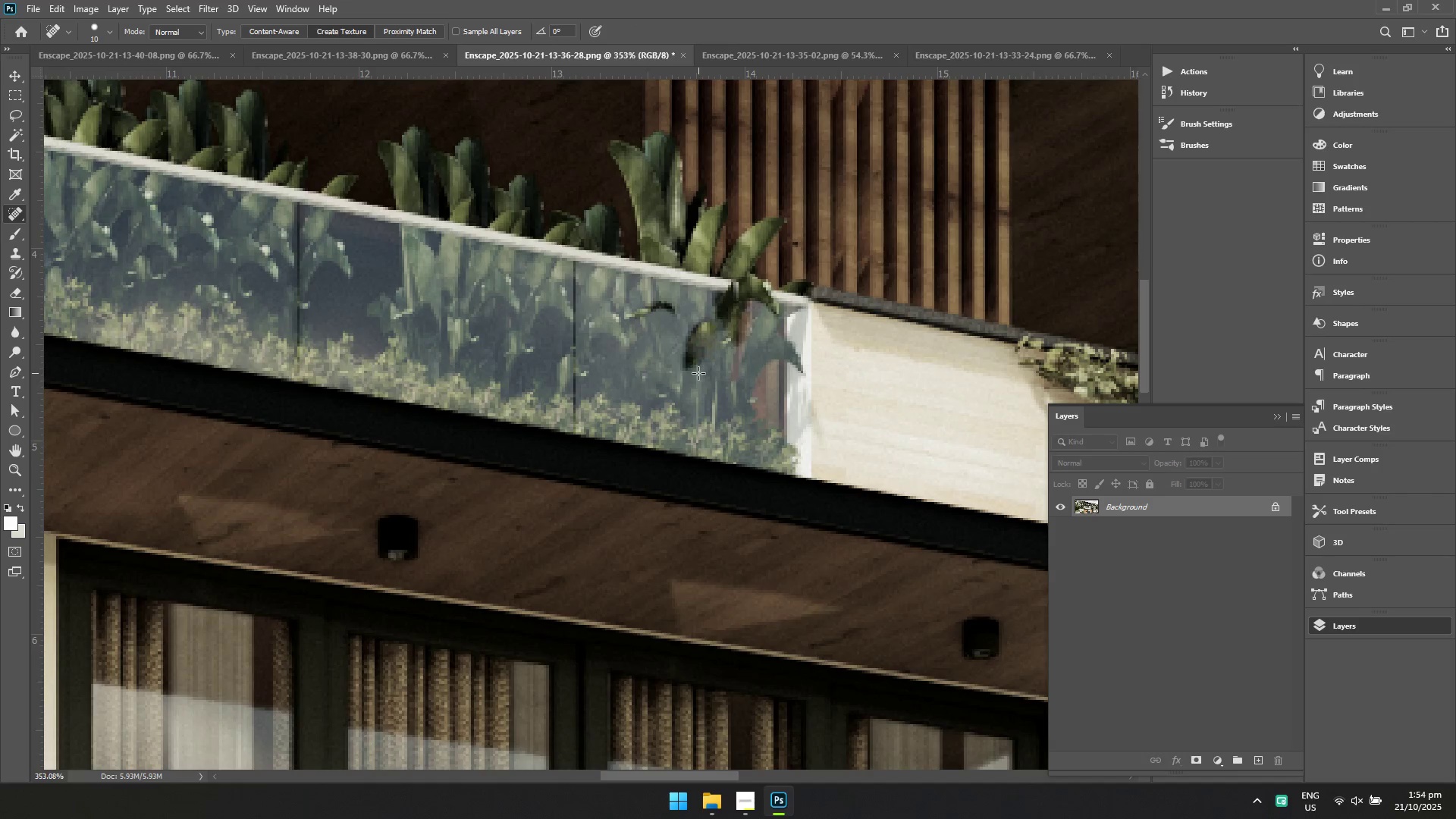 
hold_key(key=Space, duration=0.74)
 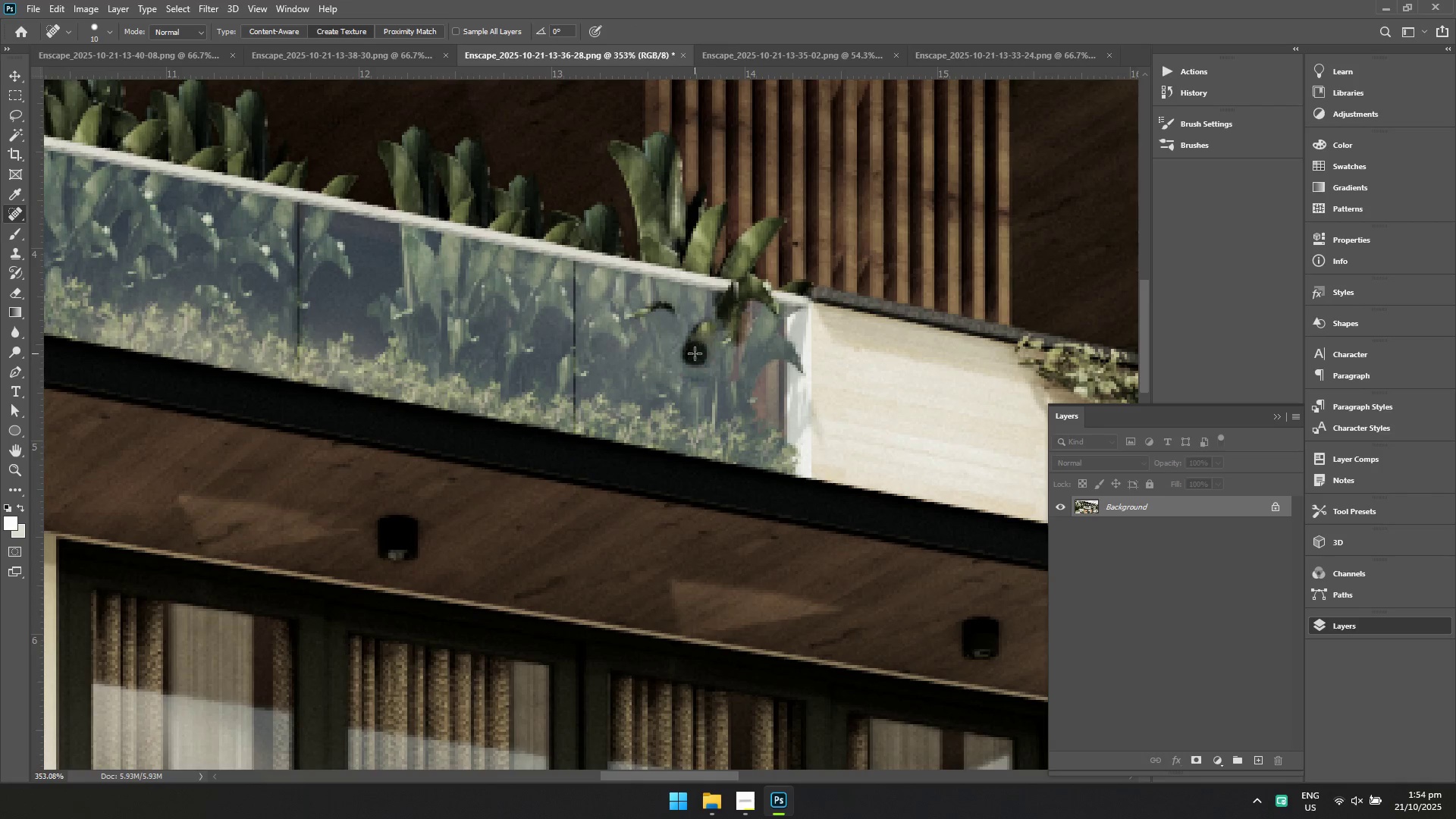 
triple_click([704, 326])
 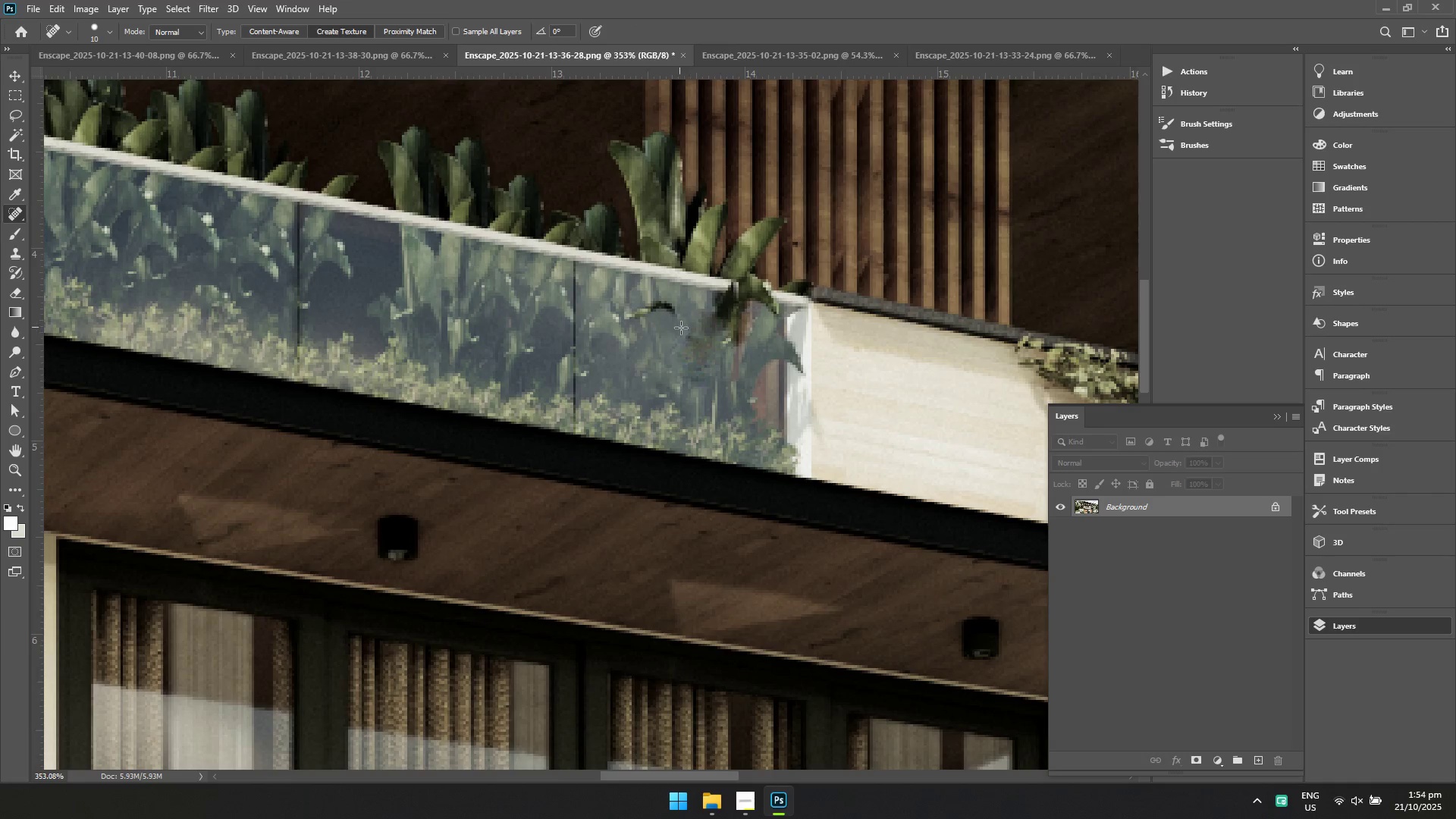 
left_click([686, 334])
 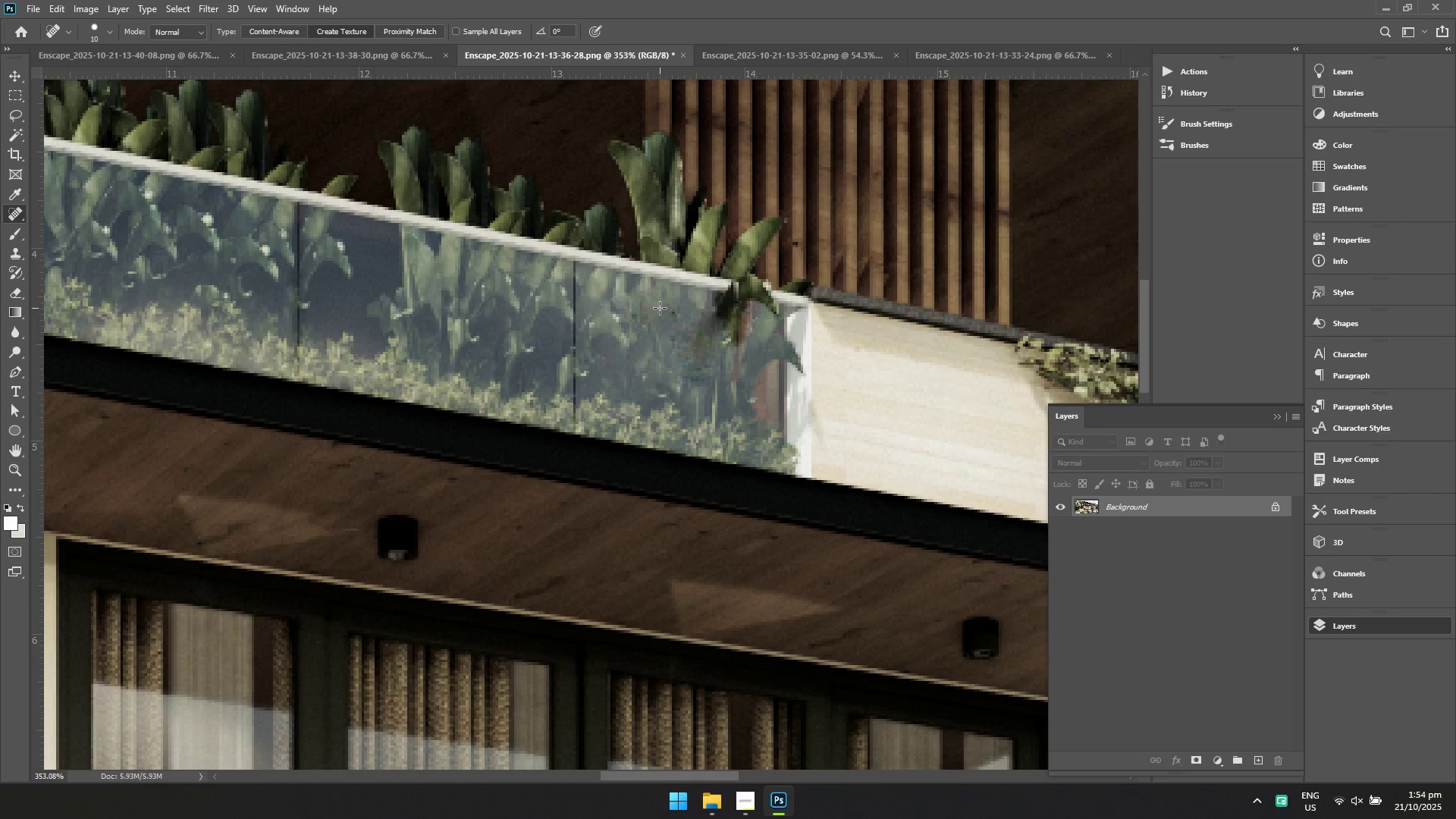 
triple_click([668, 308])
 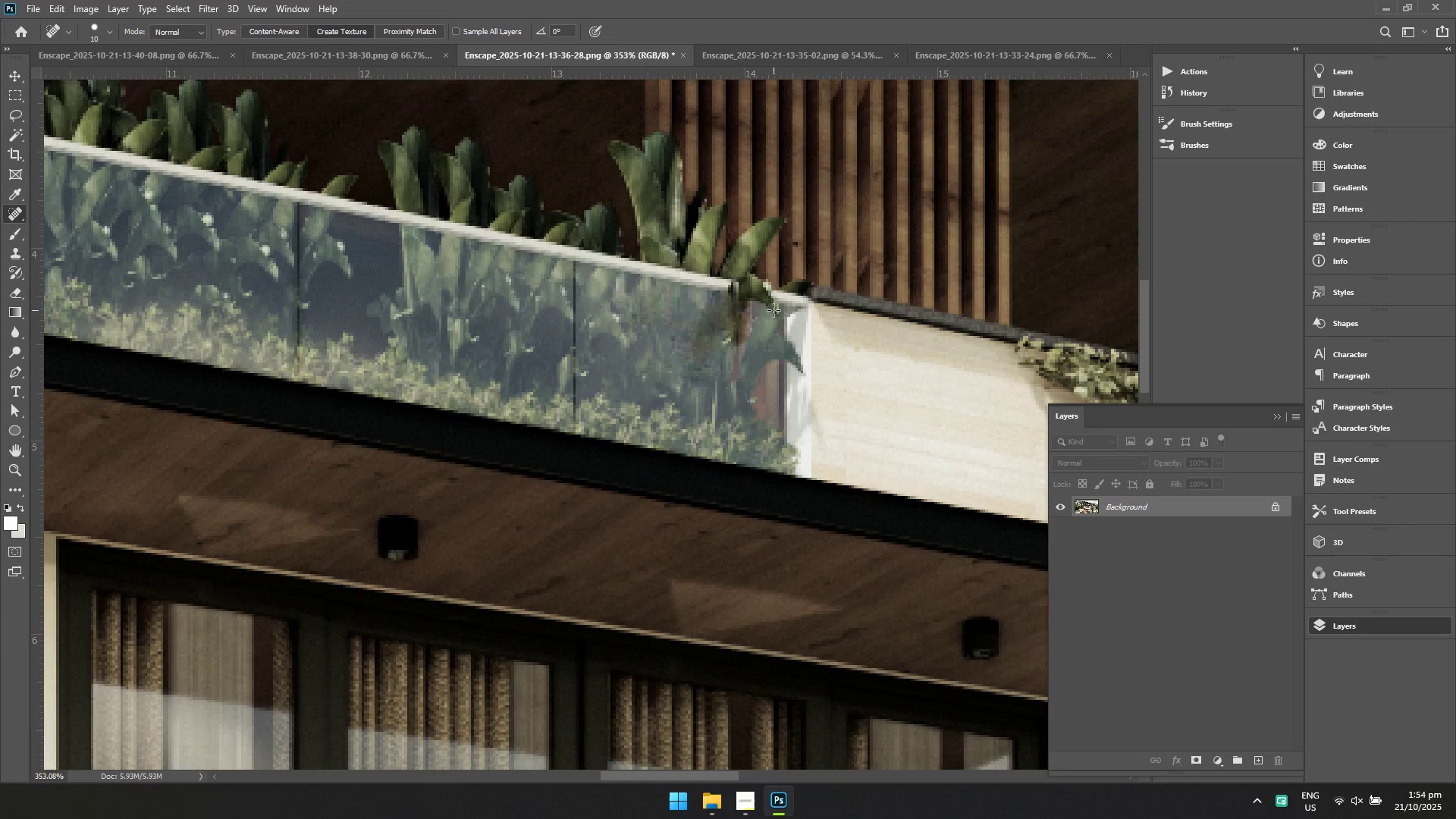 
left_click([775, 318])
 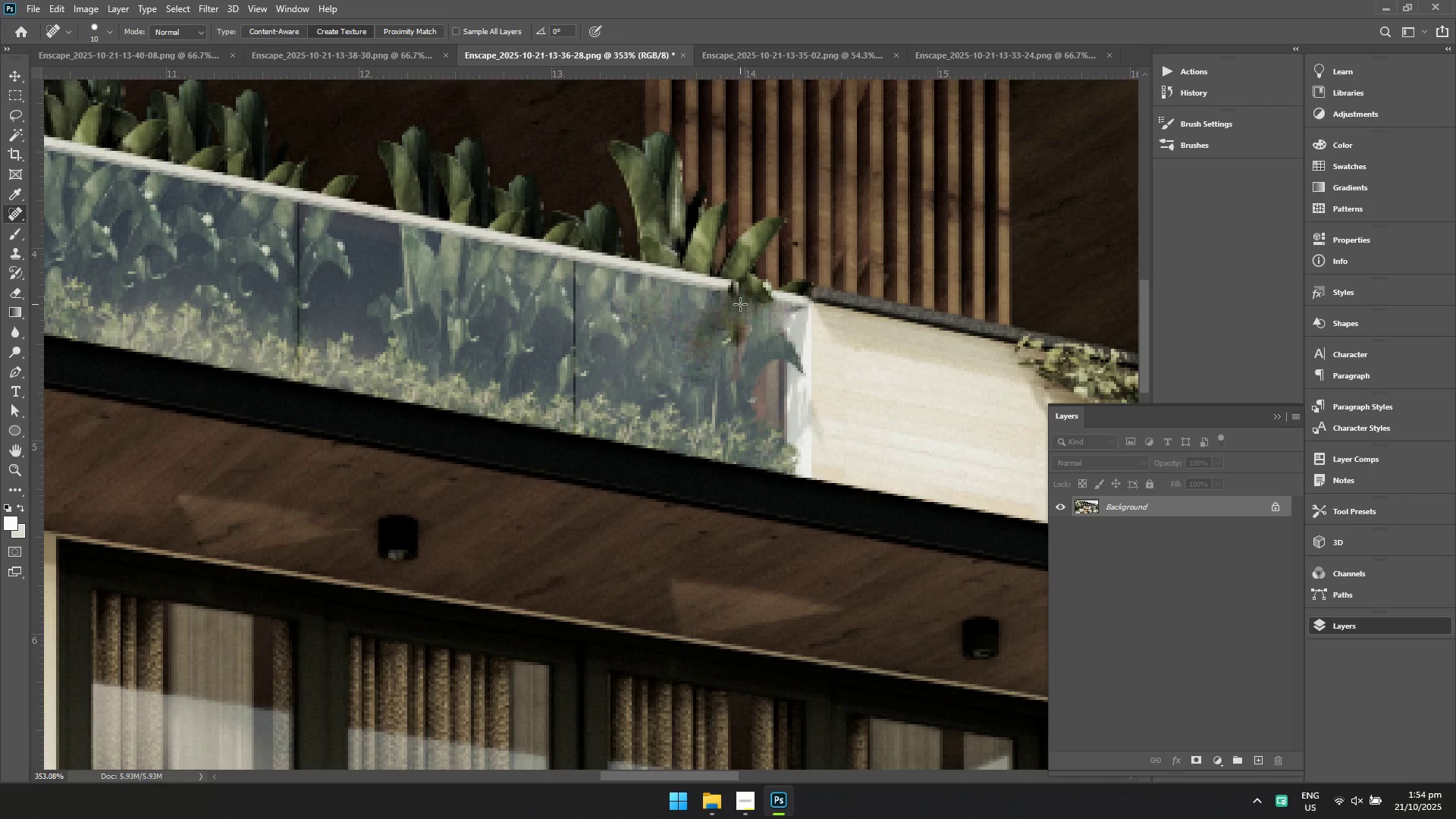 
left_click([741, 300])
 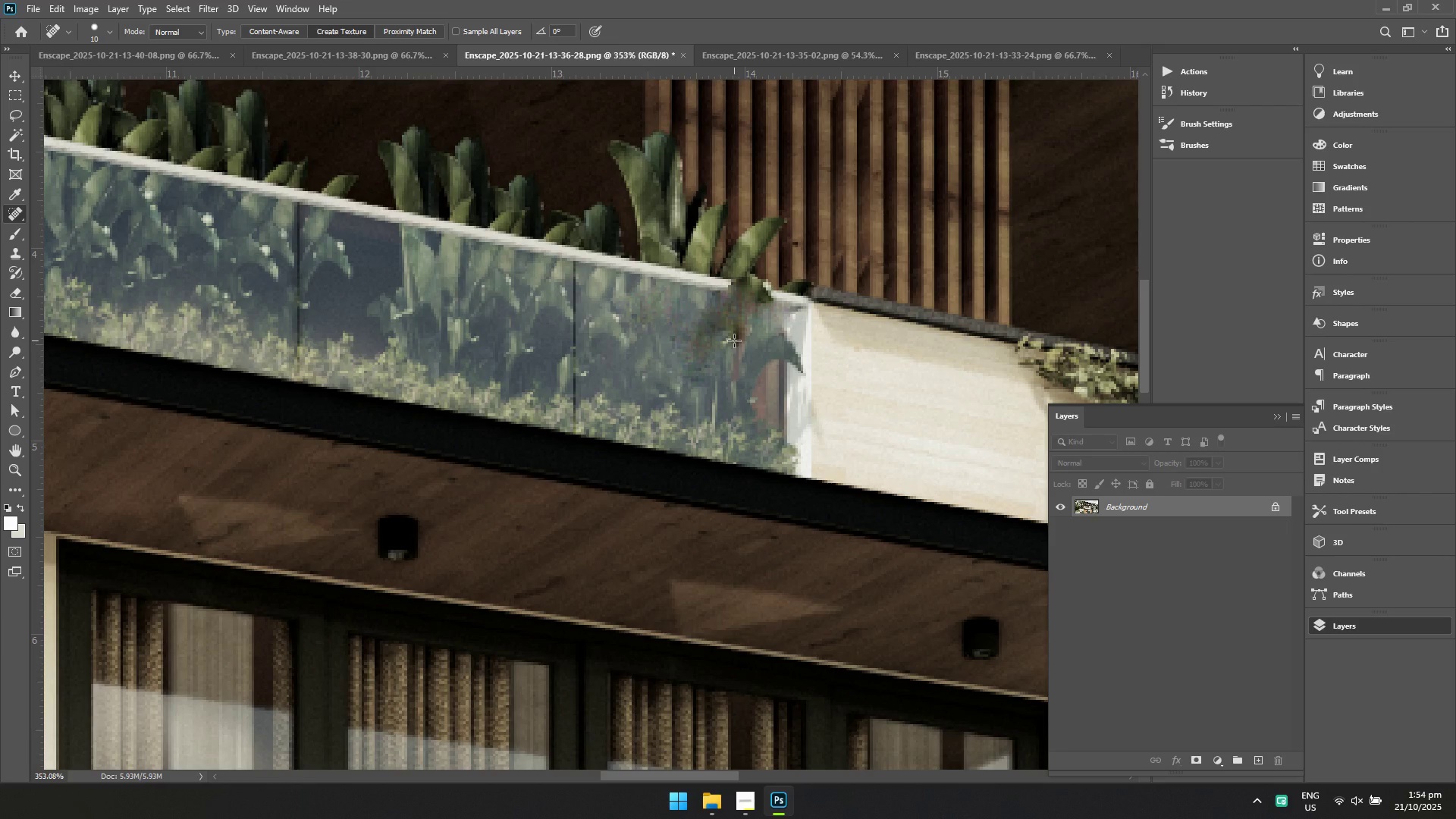 
key(Control+Z)
 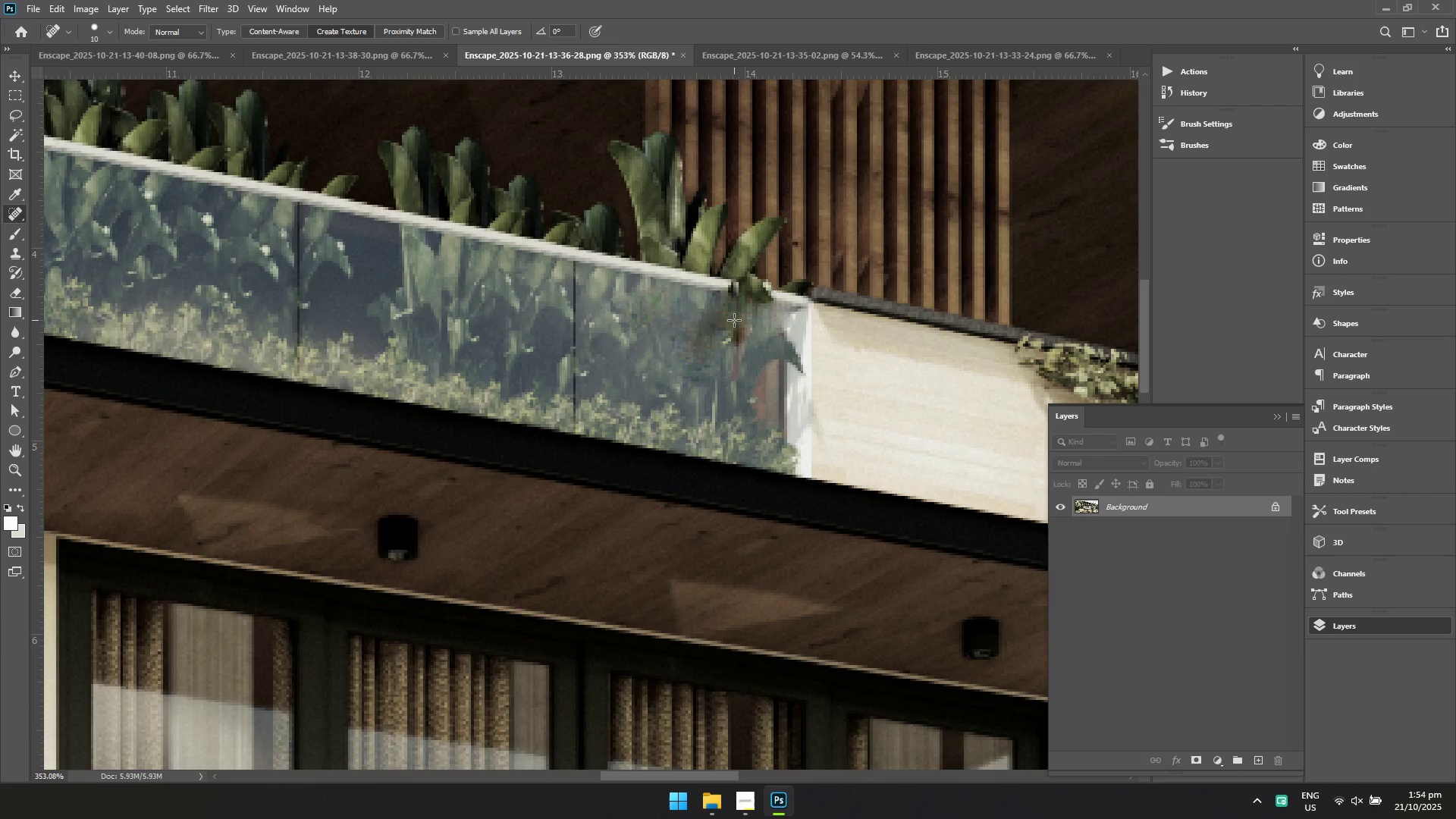 
key(Control+Z)
 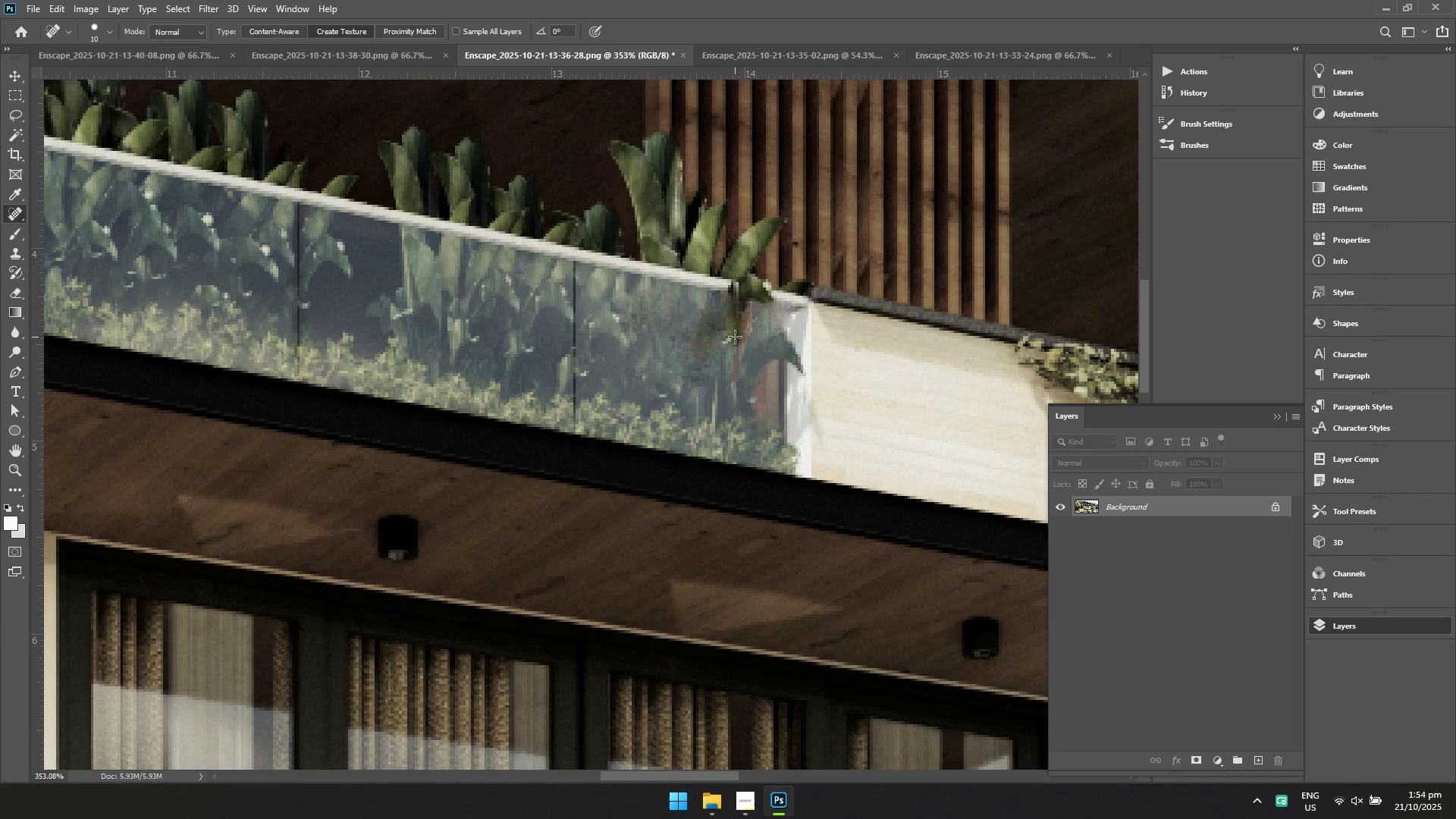 
left_click([737, 334])
 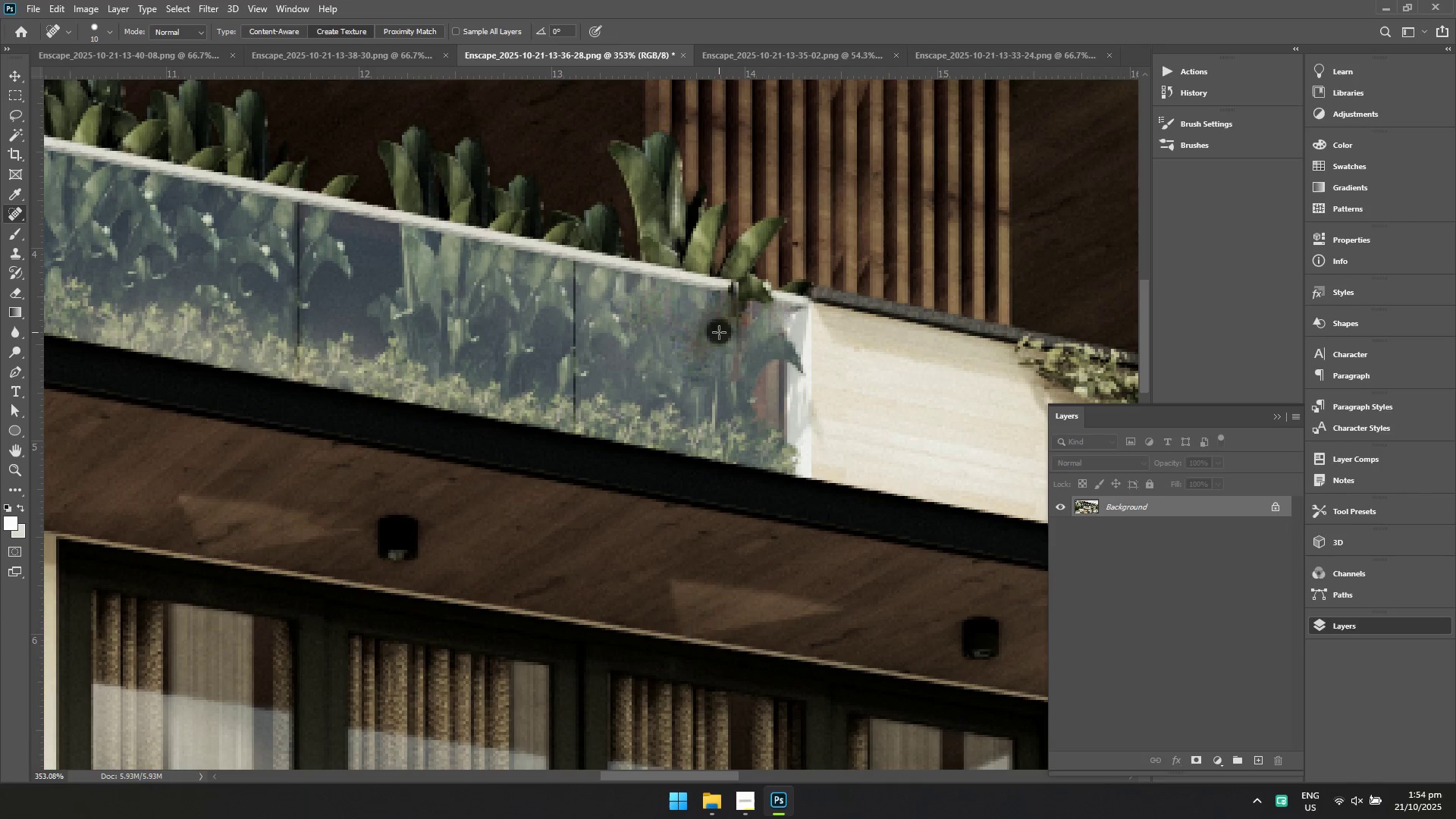 
triple_click([698, 331])
 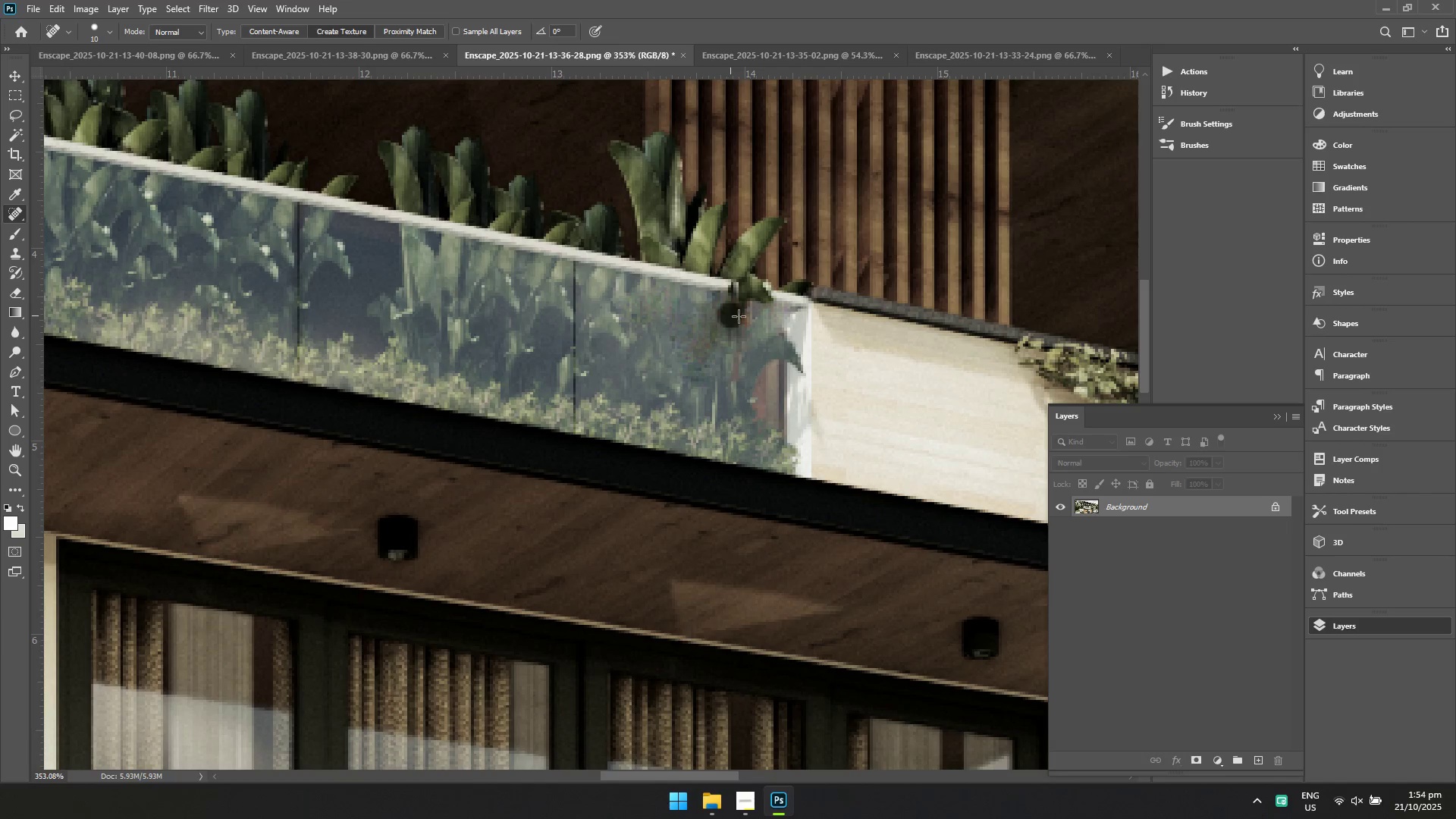 
triple_click([752, 317])
 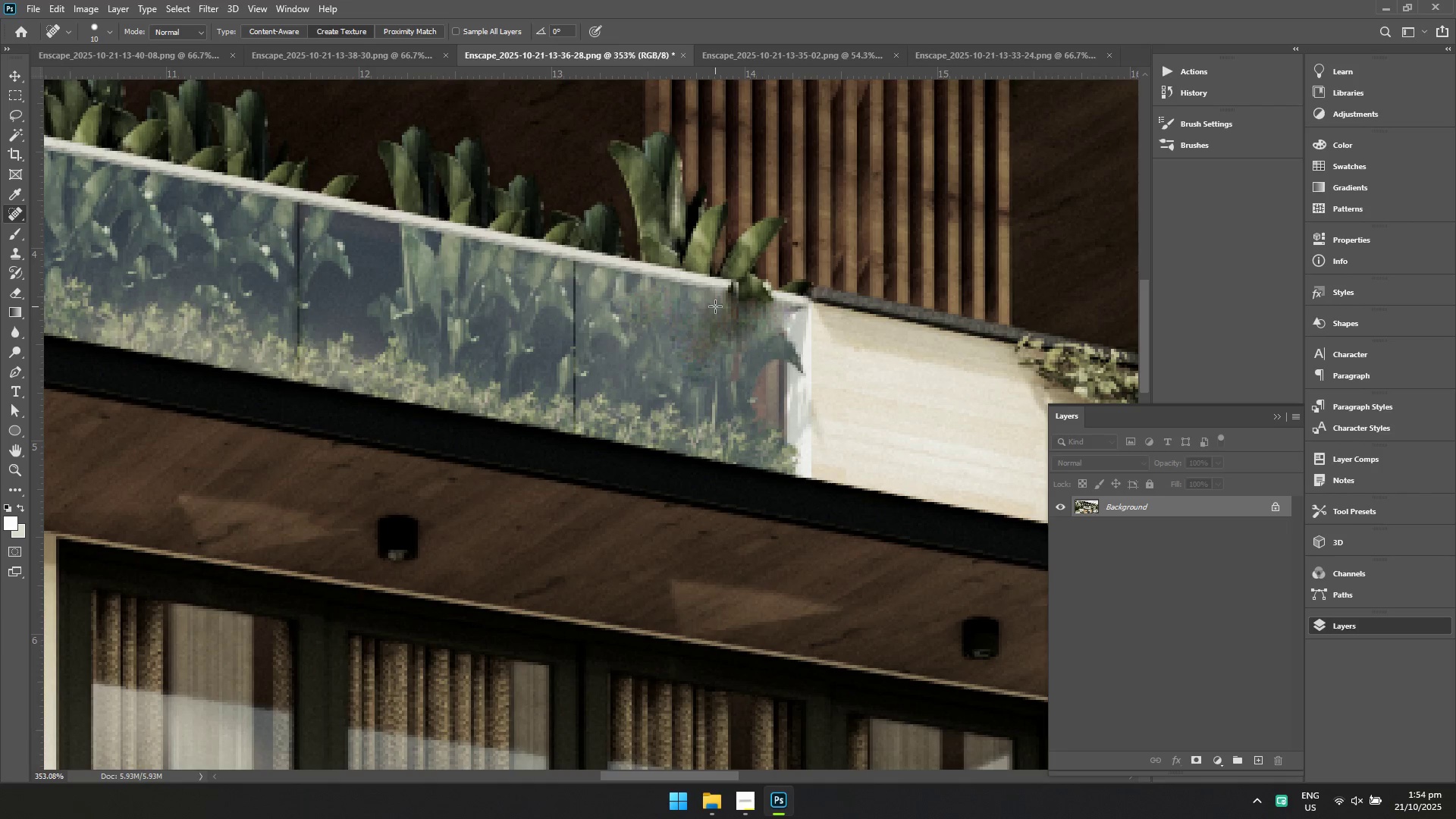 
double_click([752, 314])
 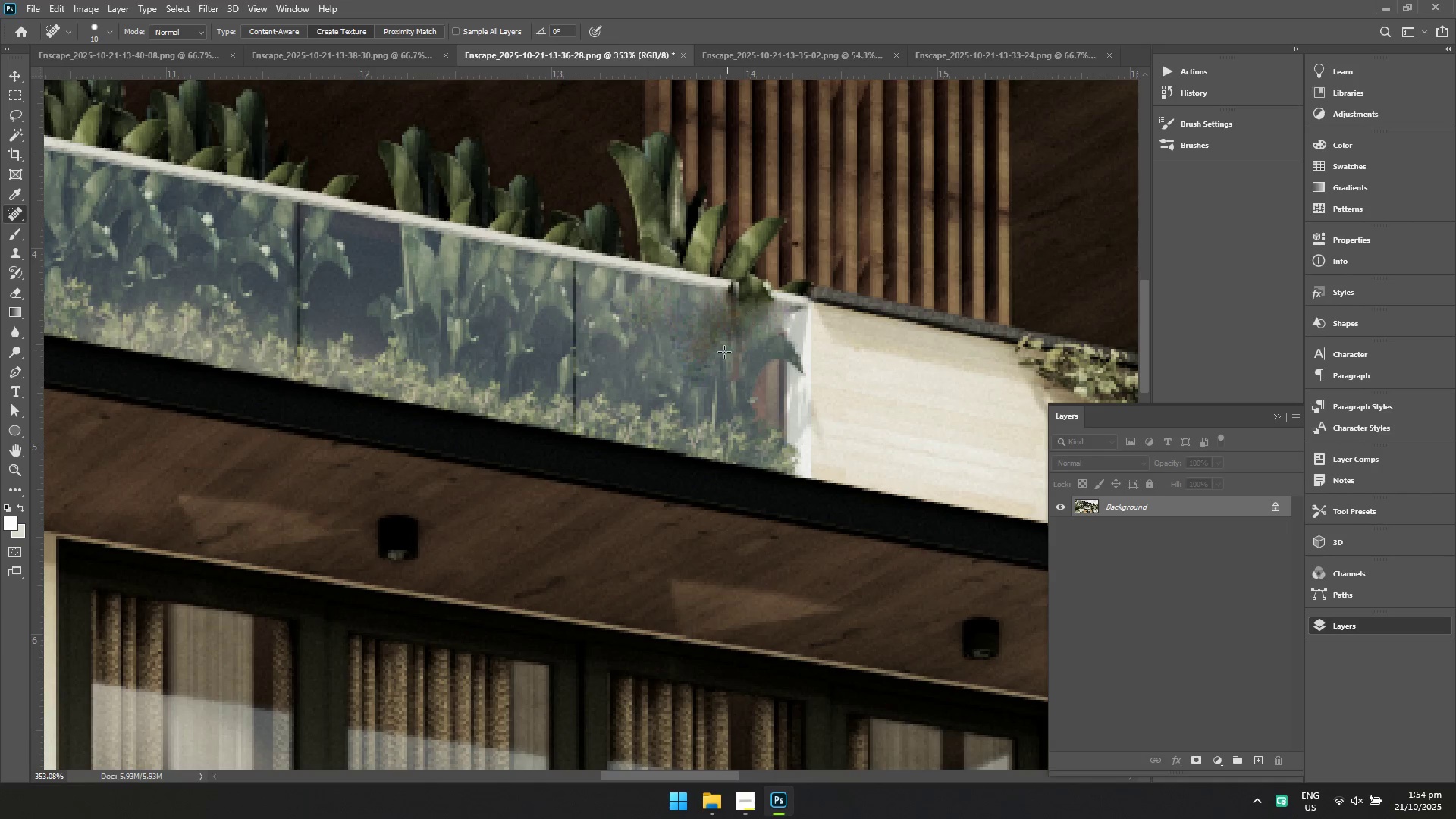 
hold_key(key=Space, duration=0.68)
 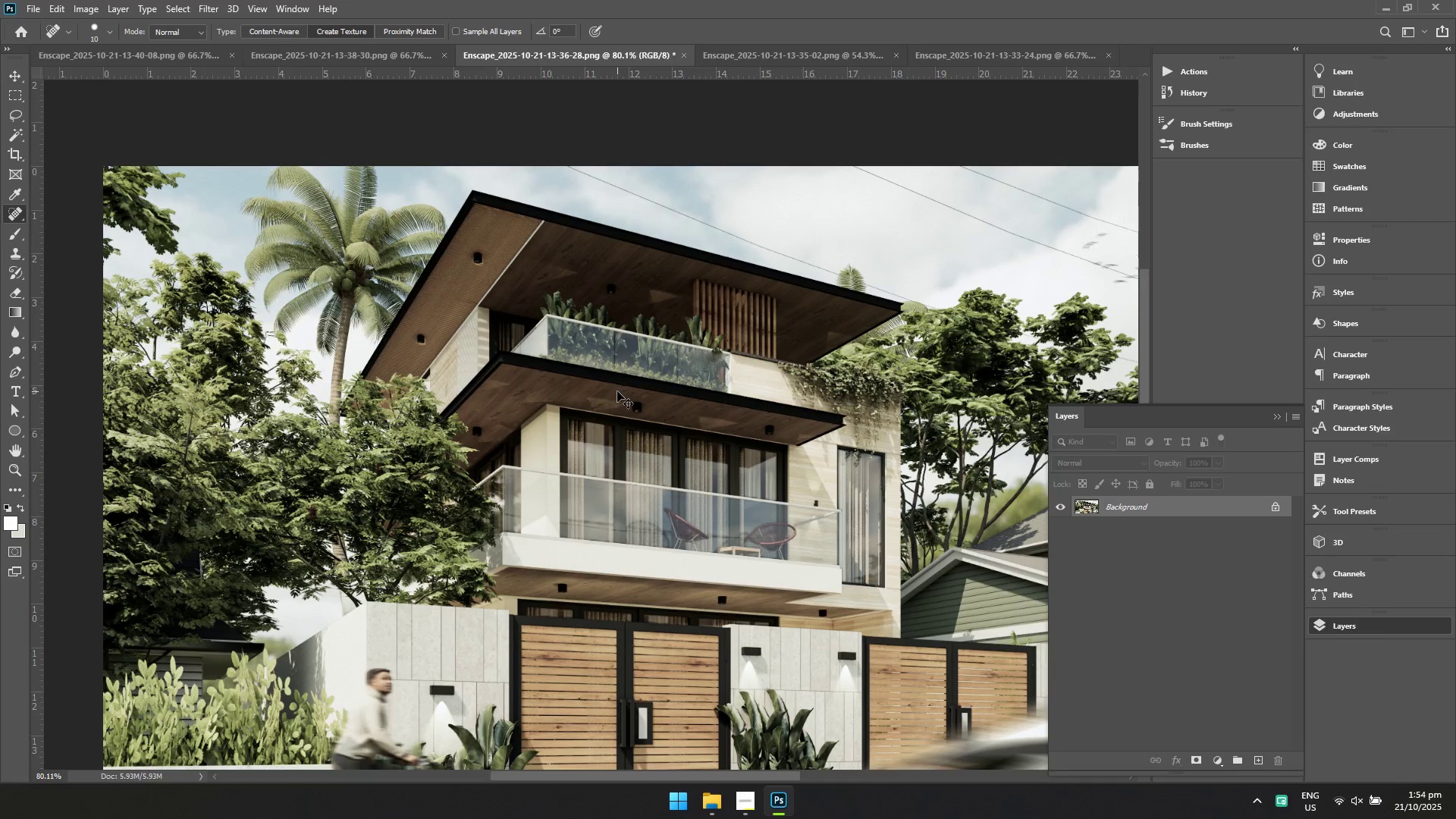 
key(Control+S)
 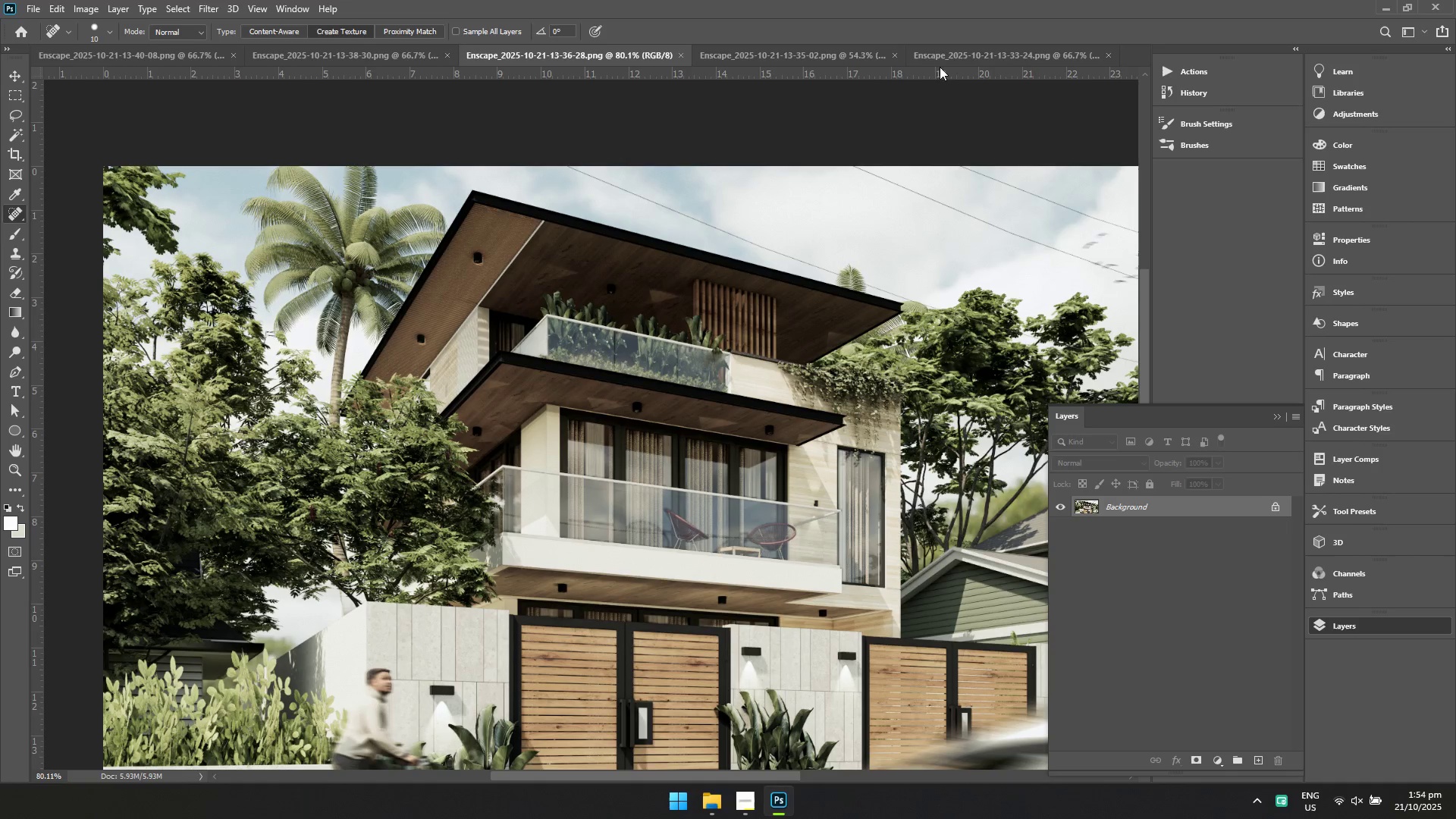 
double_click([944, 62])
 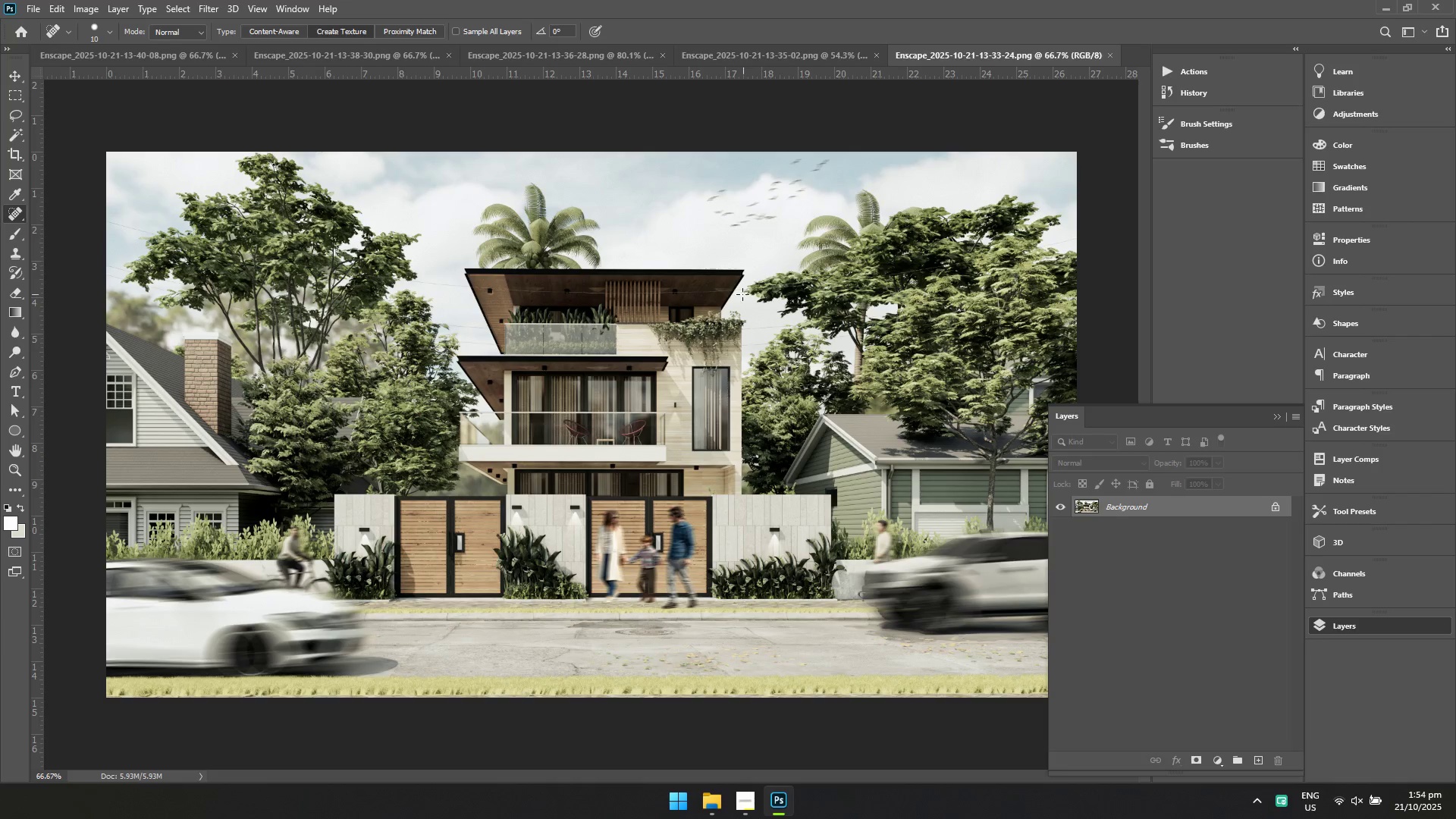 
hold_key(key=ControlLeft, duration=0.79)
 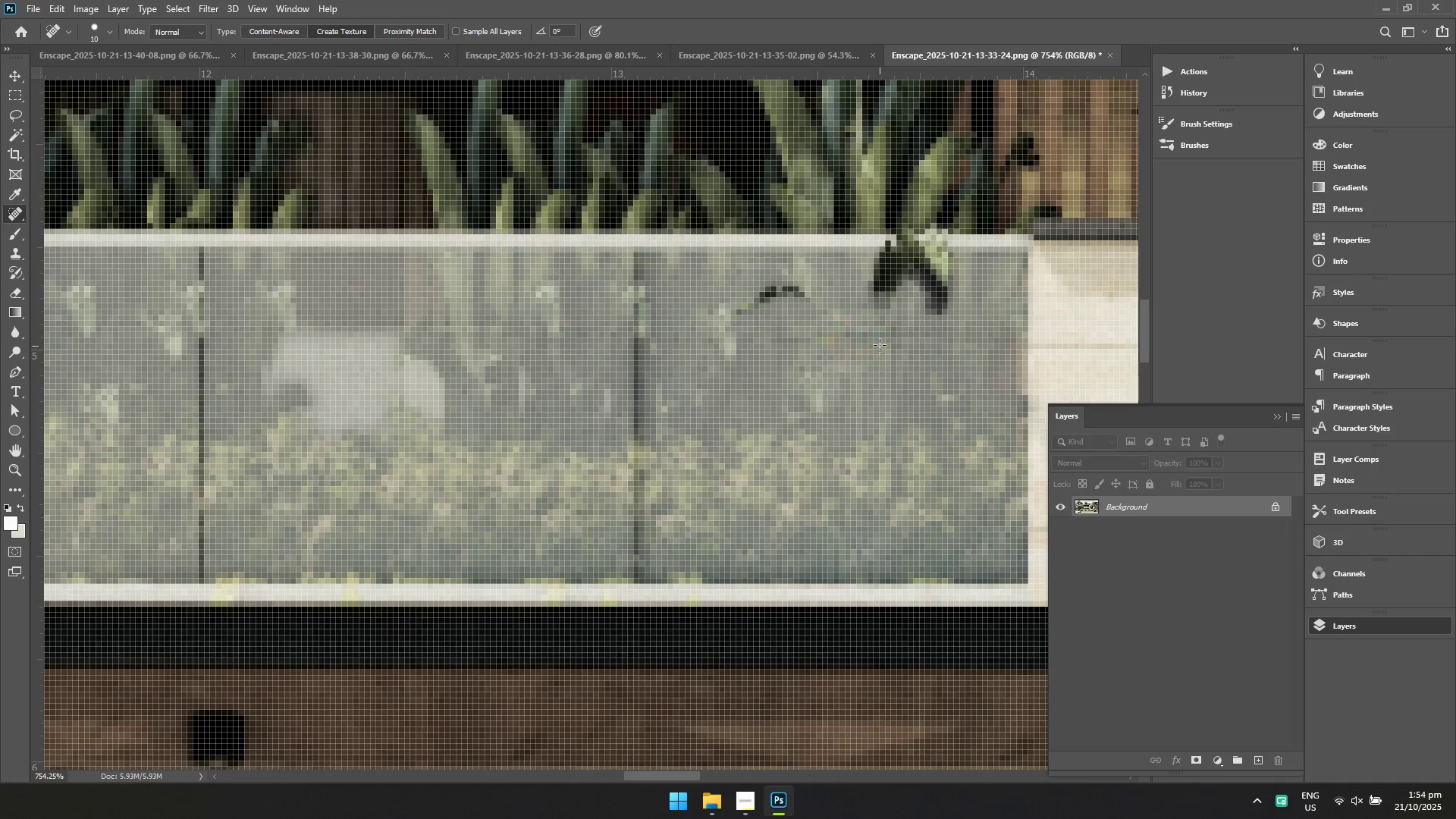 
hold_key(key=Space, duration=0.73)
 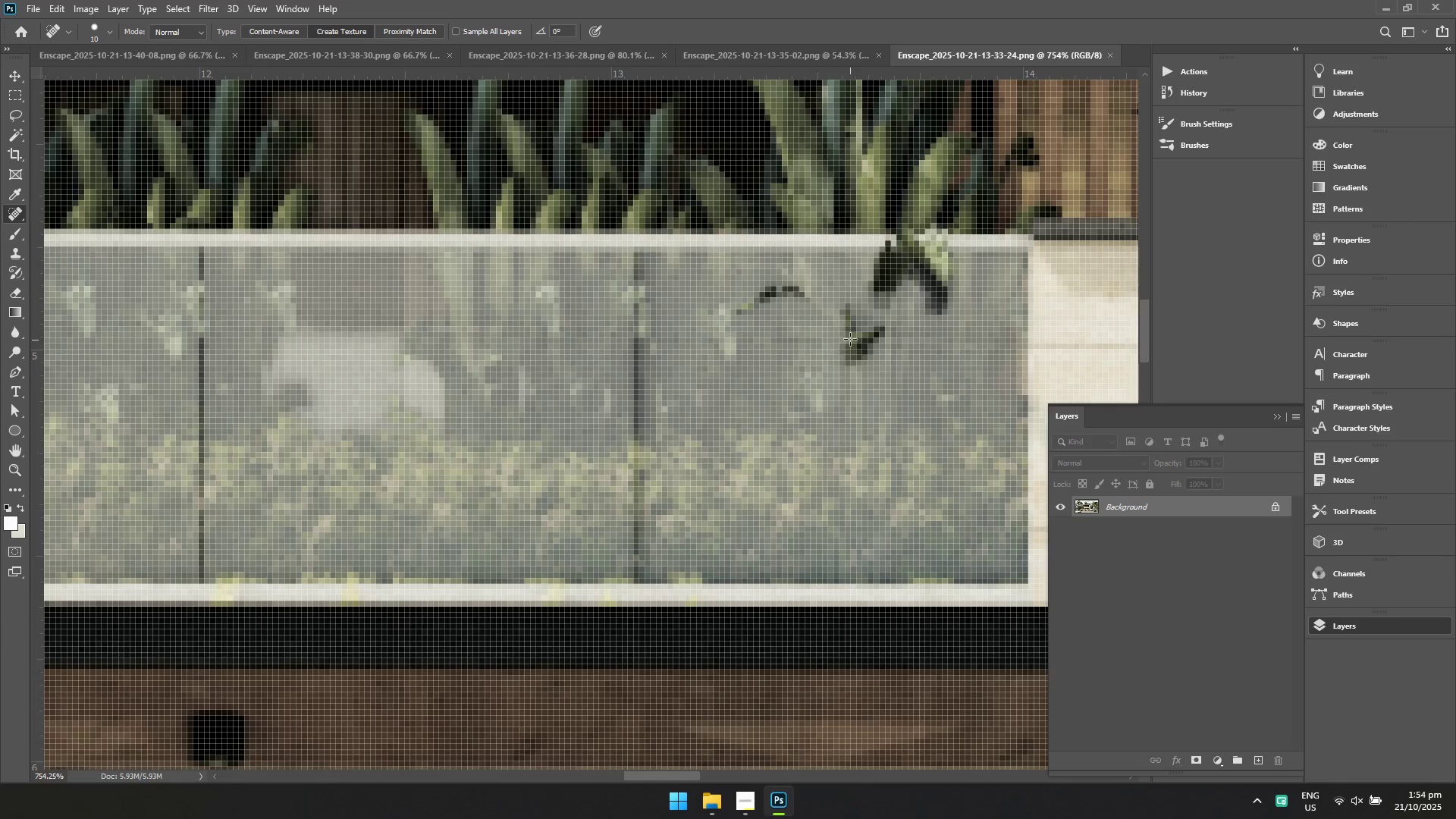 
left_click([850, 339])
 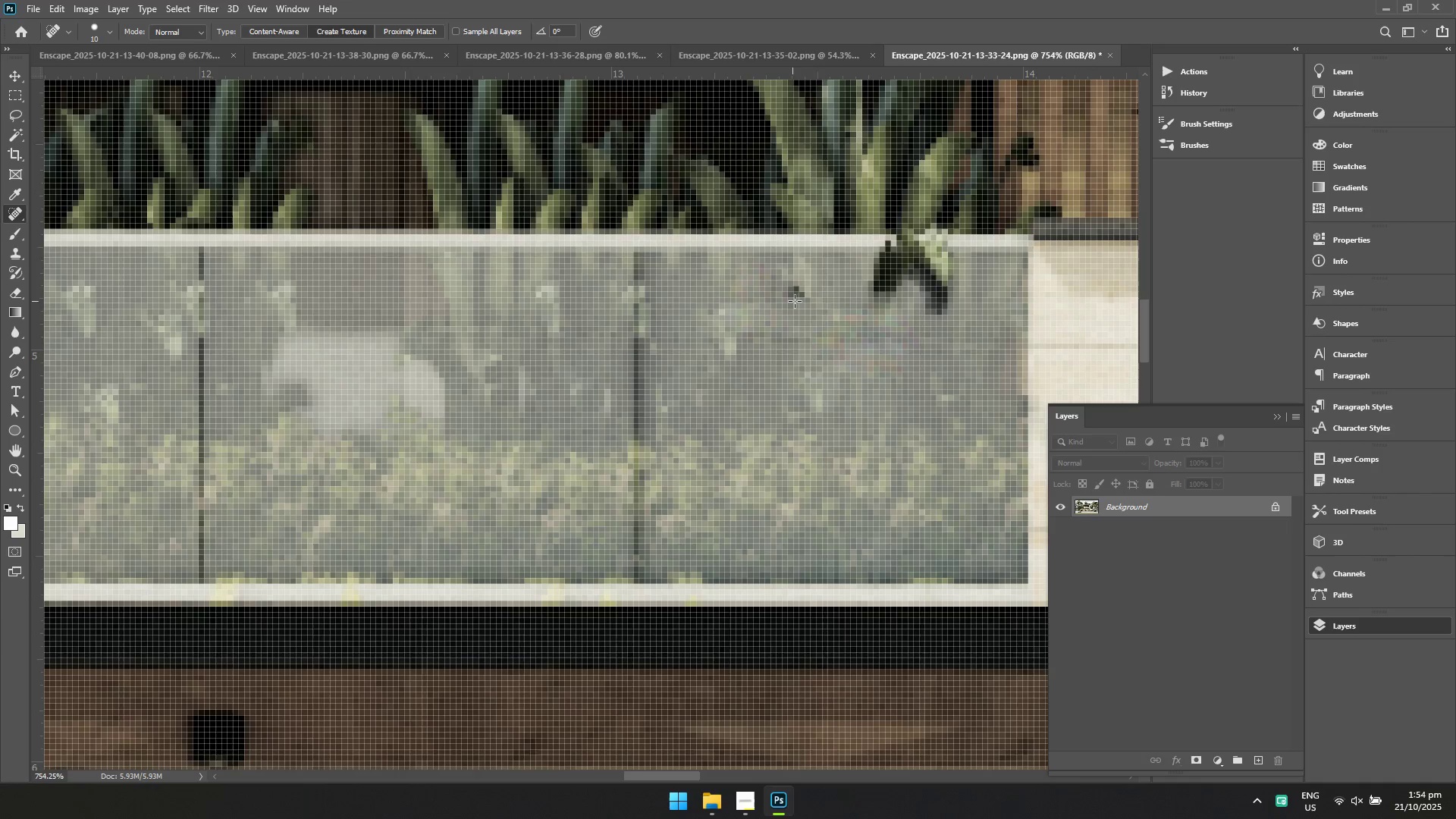 
hold_key(key=ControlLeft, duration=0.66)
 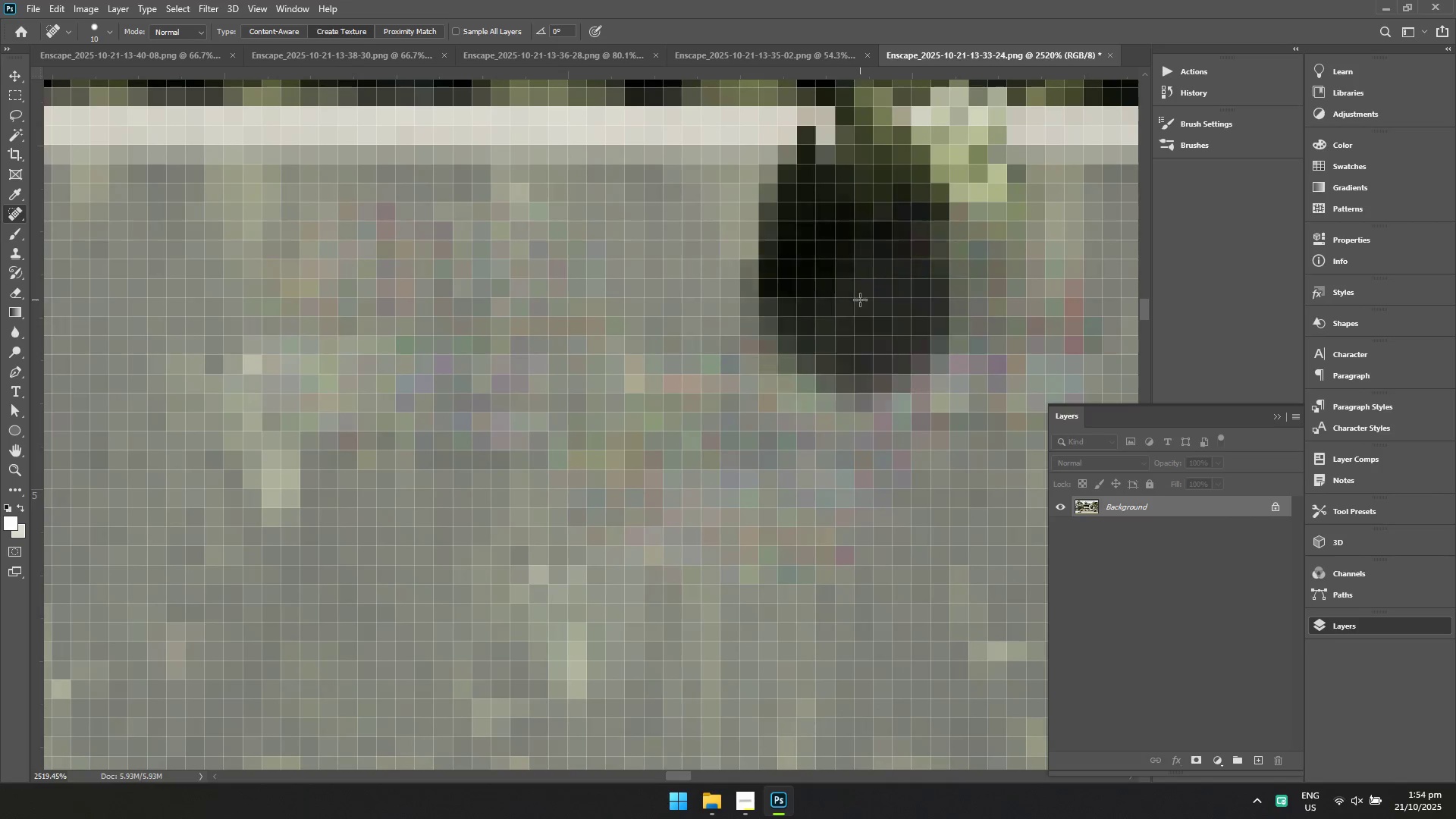 
hold_key(key=Space, duration=0.59)
 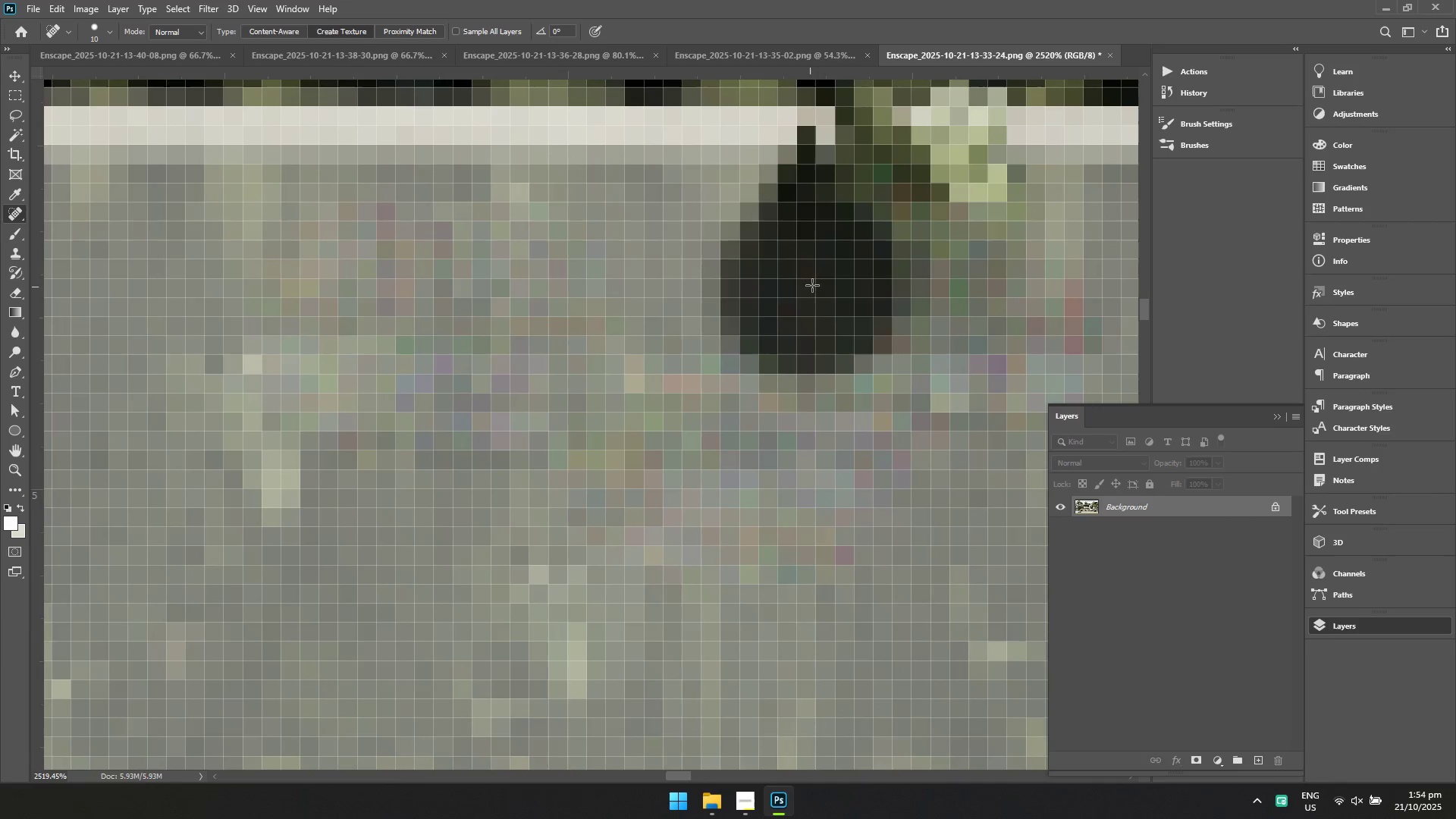 
triple_click([871, 271])
 